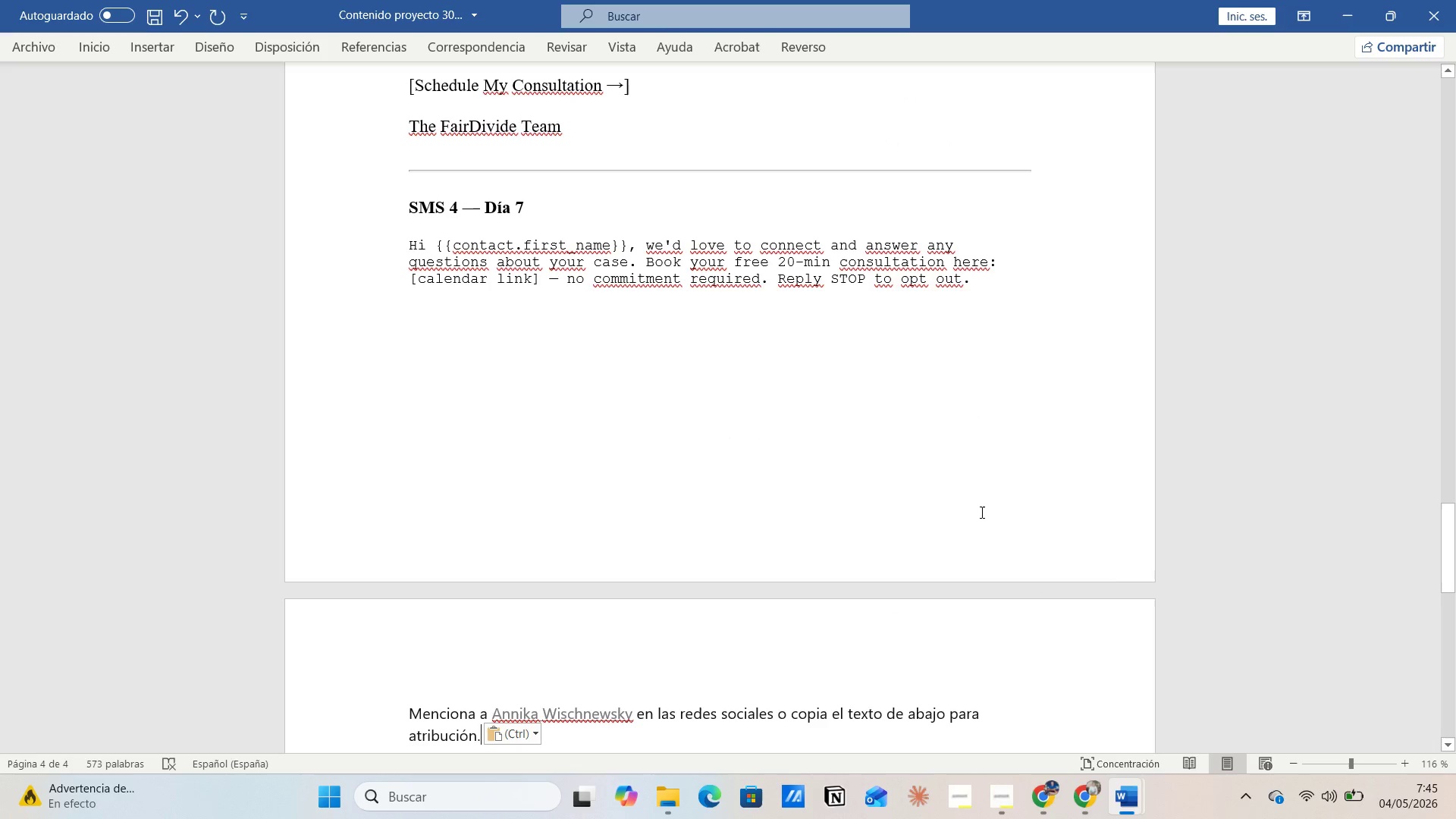 
key(Enter)
 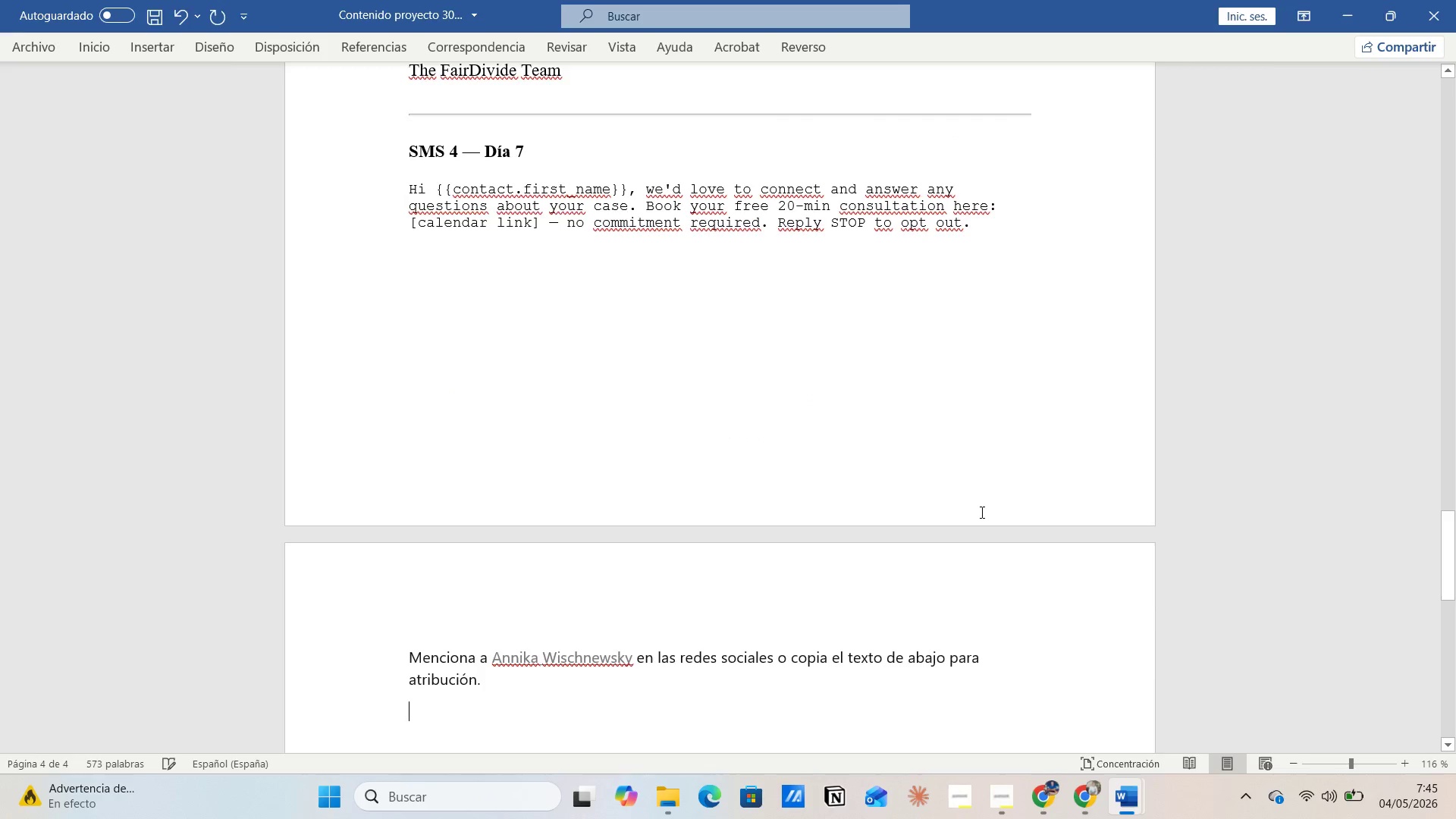 
key(Alt+AltLeft)
 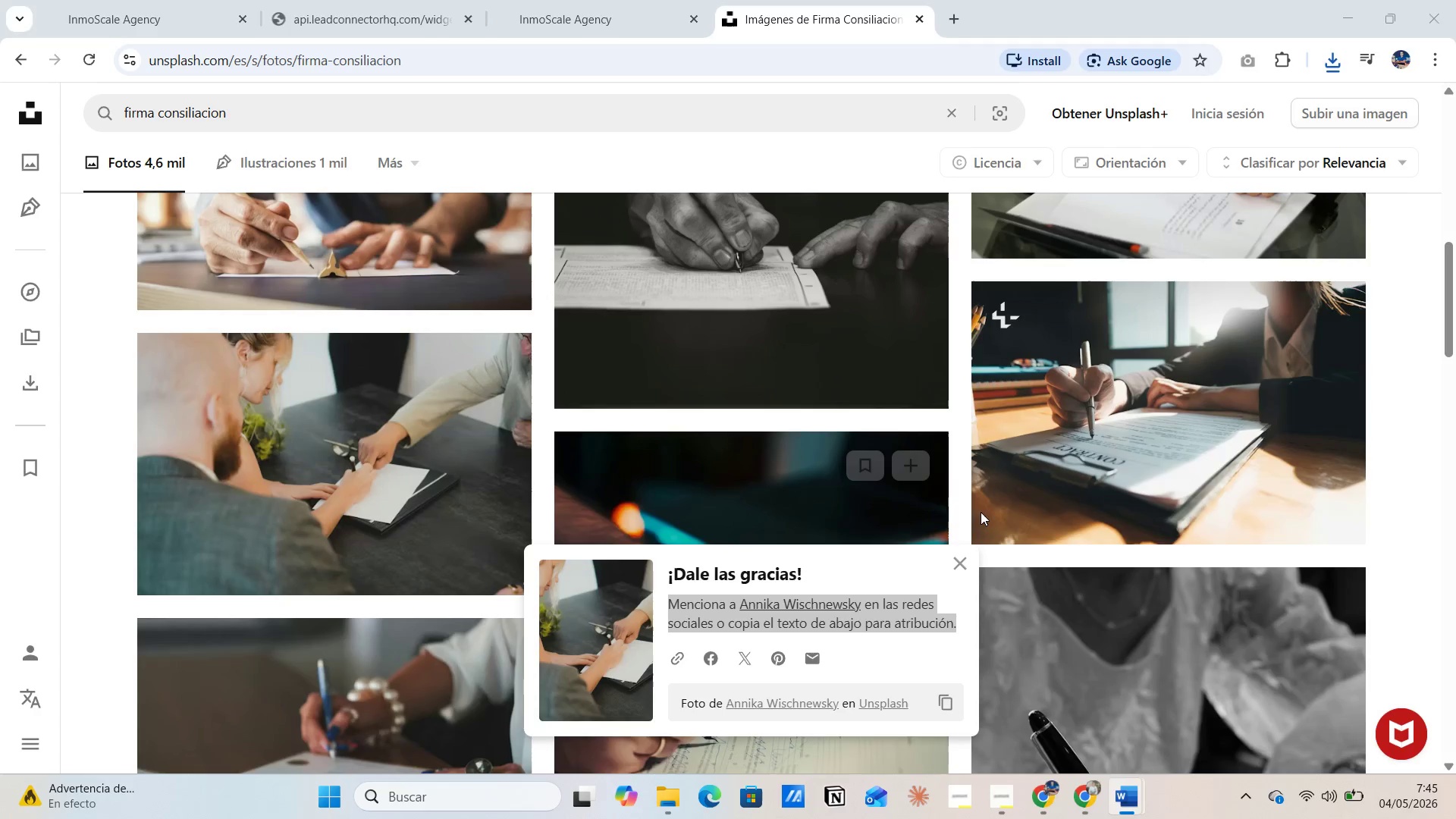 
key(Alt+Tab)
 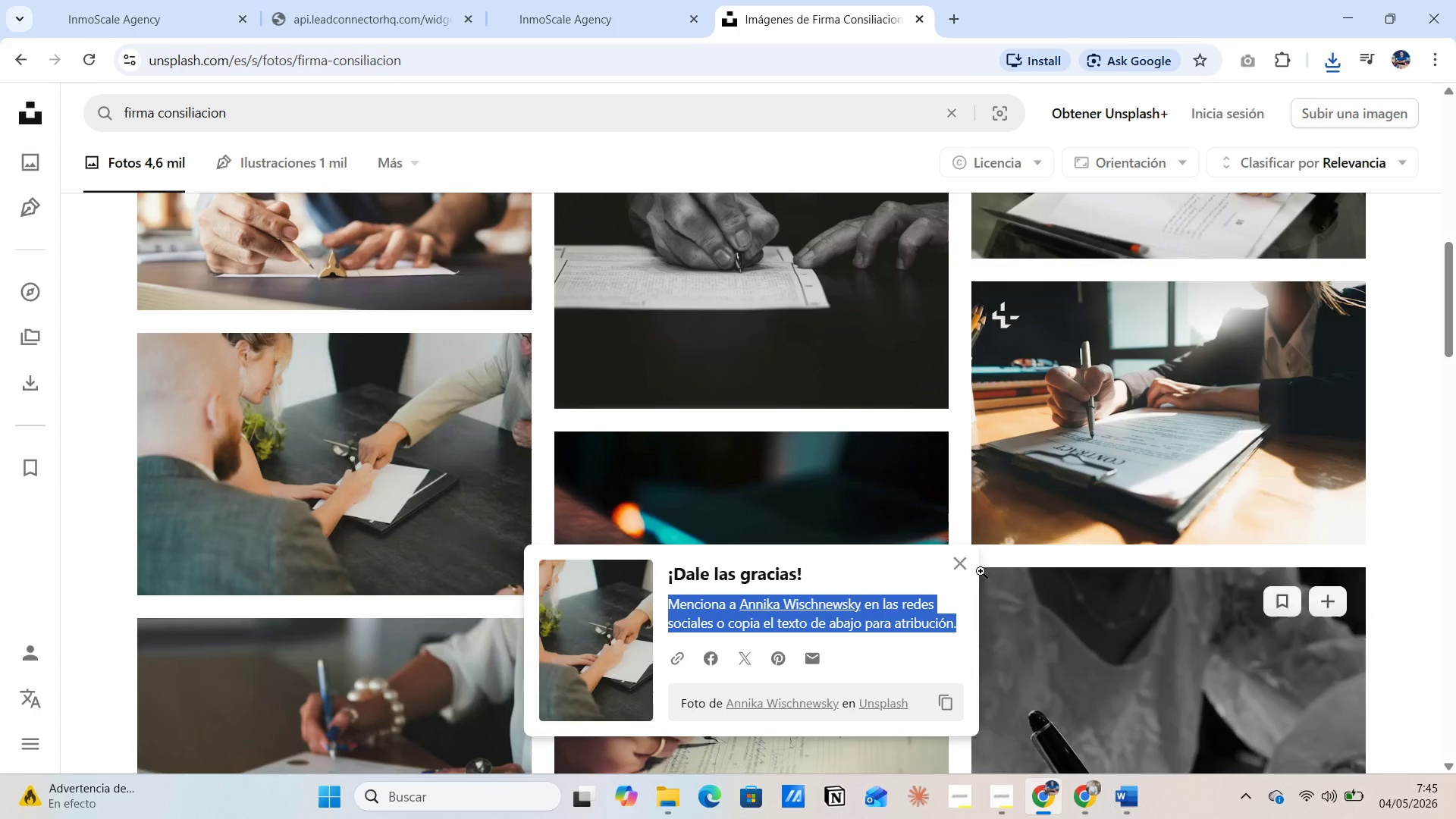 
left_click([965, 564])
 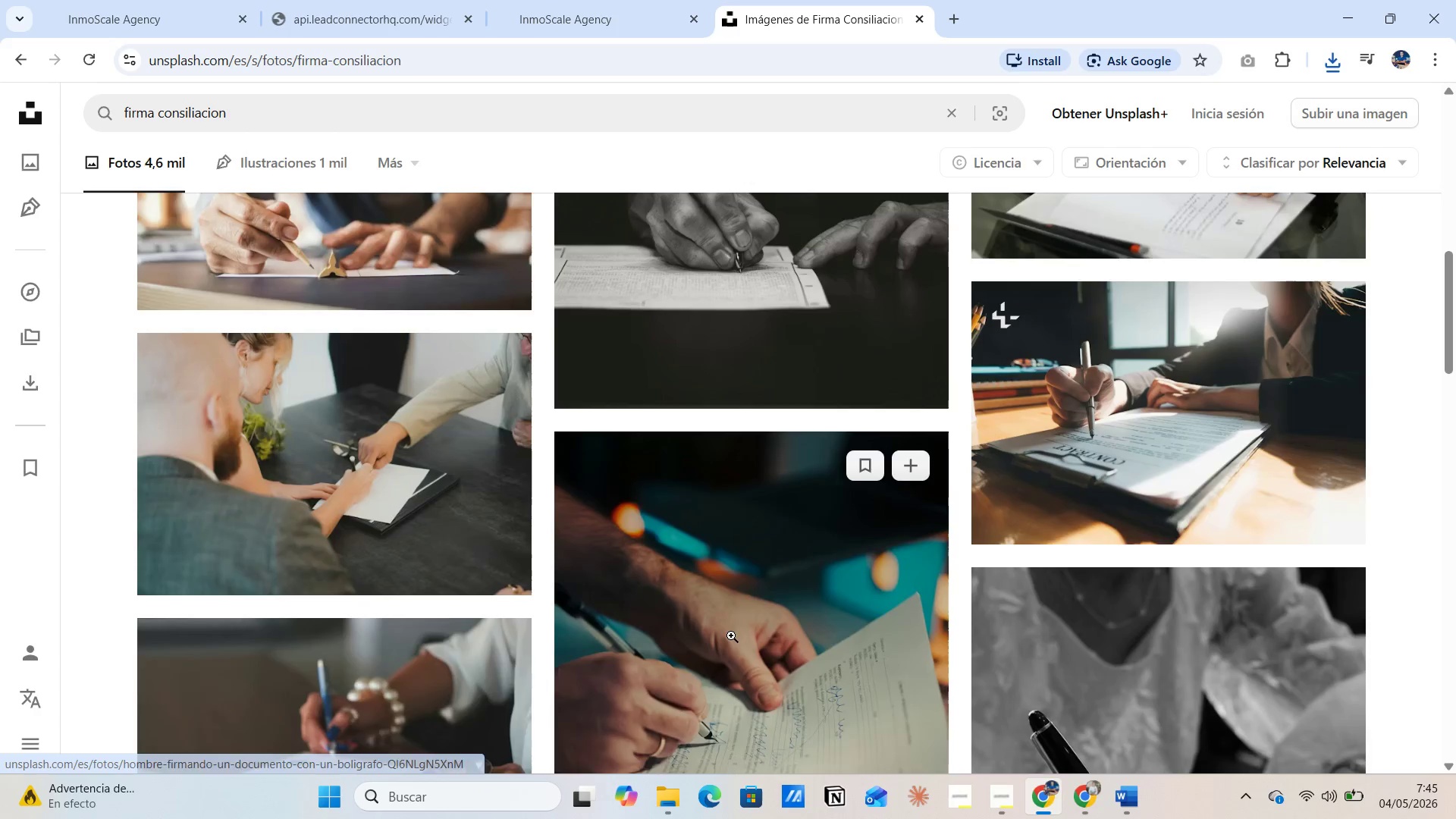 
scroll: coordinate [729, 640], scroll_direction: down, amount: 11.0
 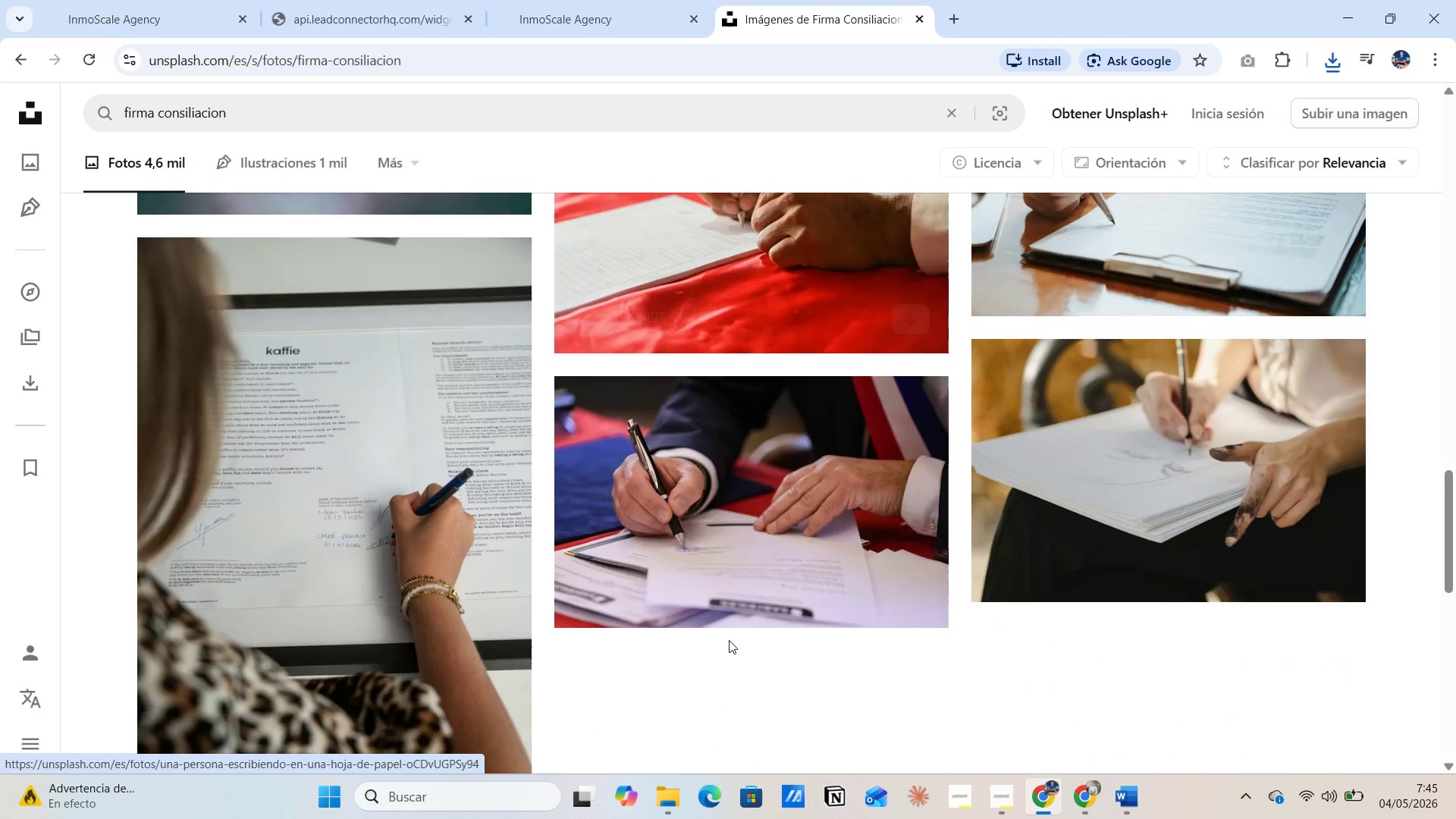 
scroll: coordinate [726, 632], scroll_direction: up, amount: 25.0
 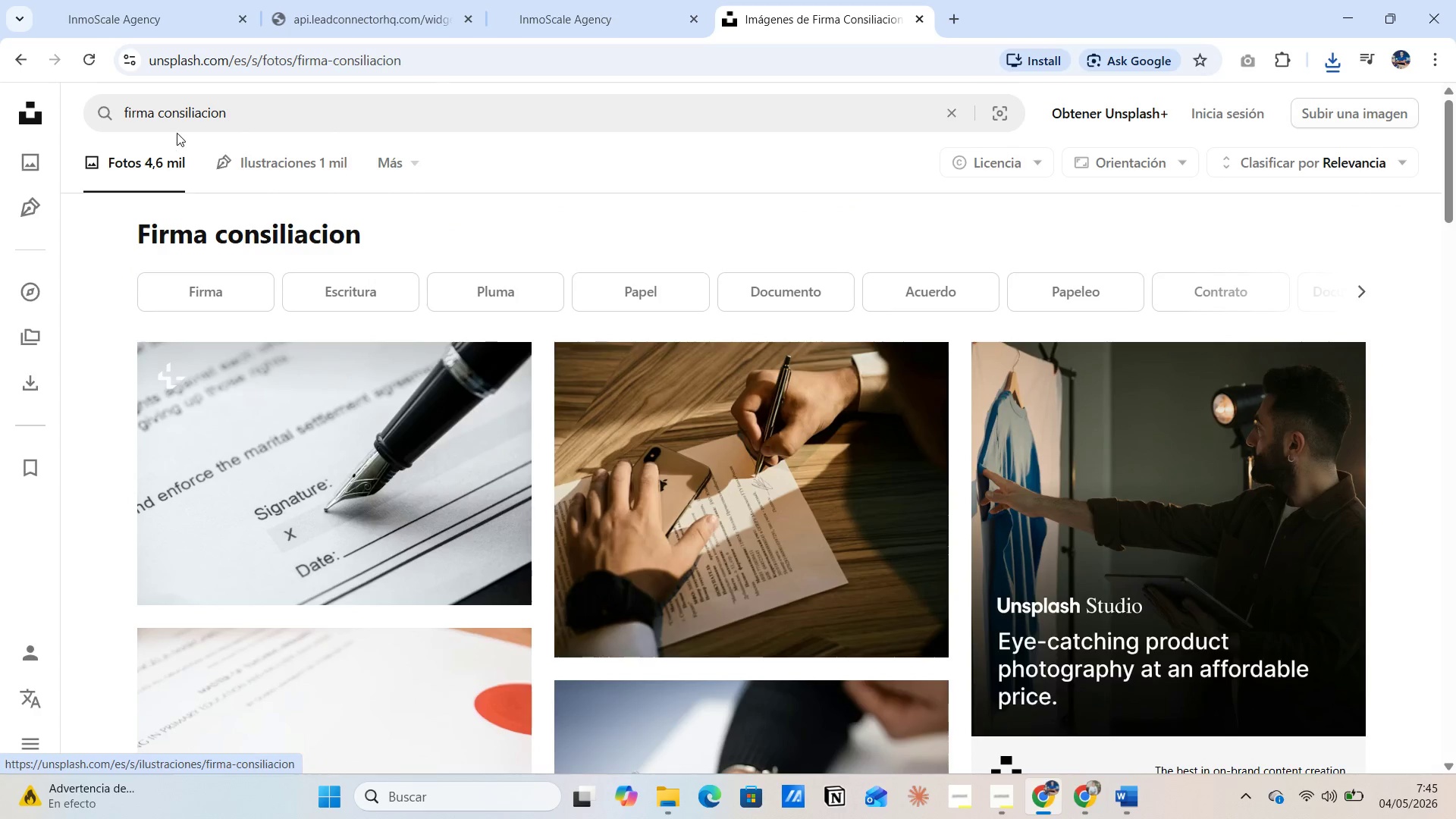 
left_click([160, 115])
 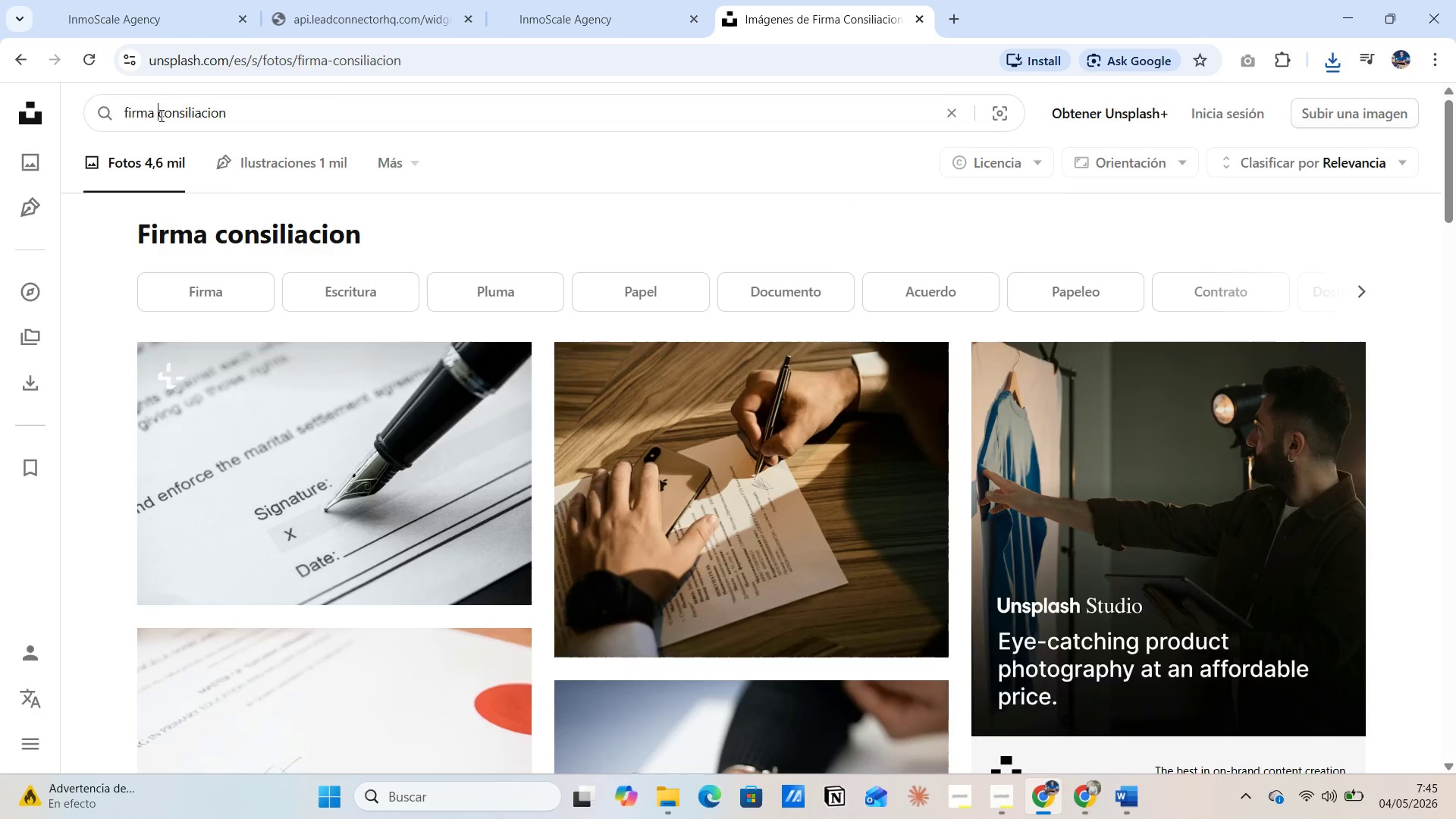 
type(oficina )
 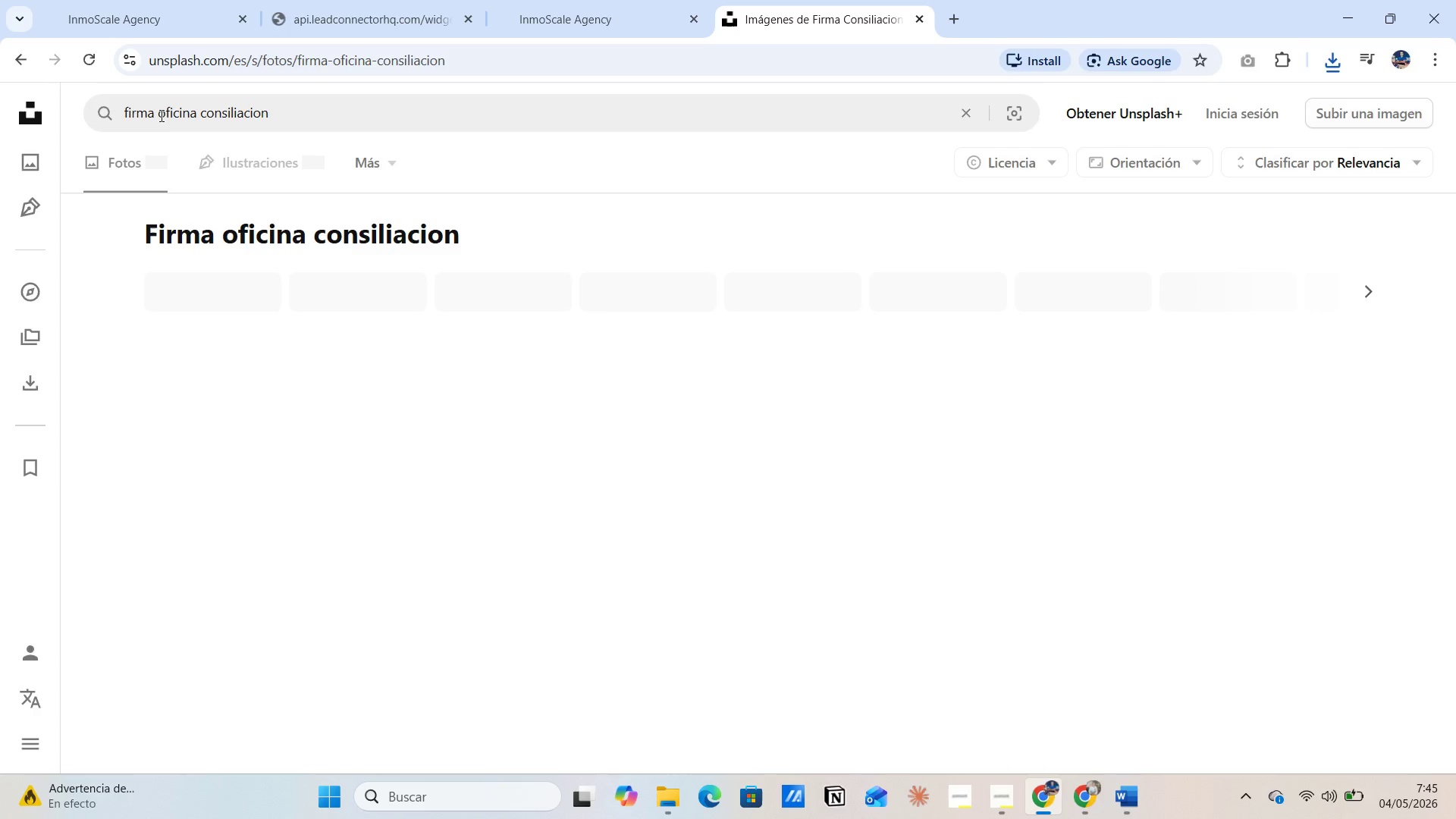 
key(Enter)
 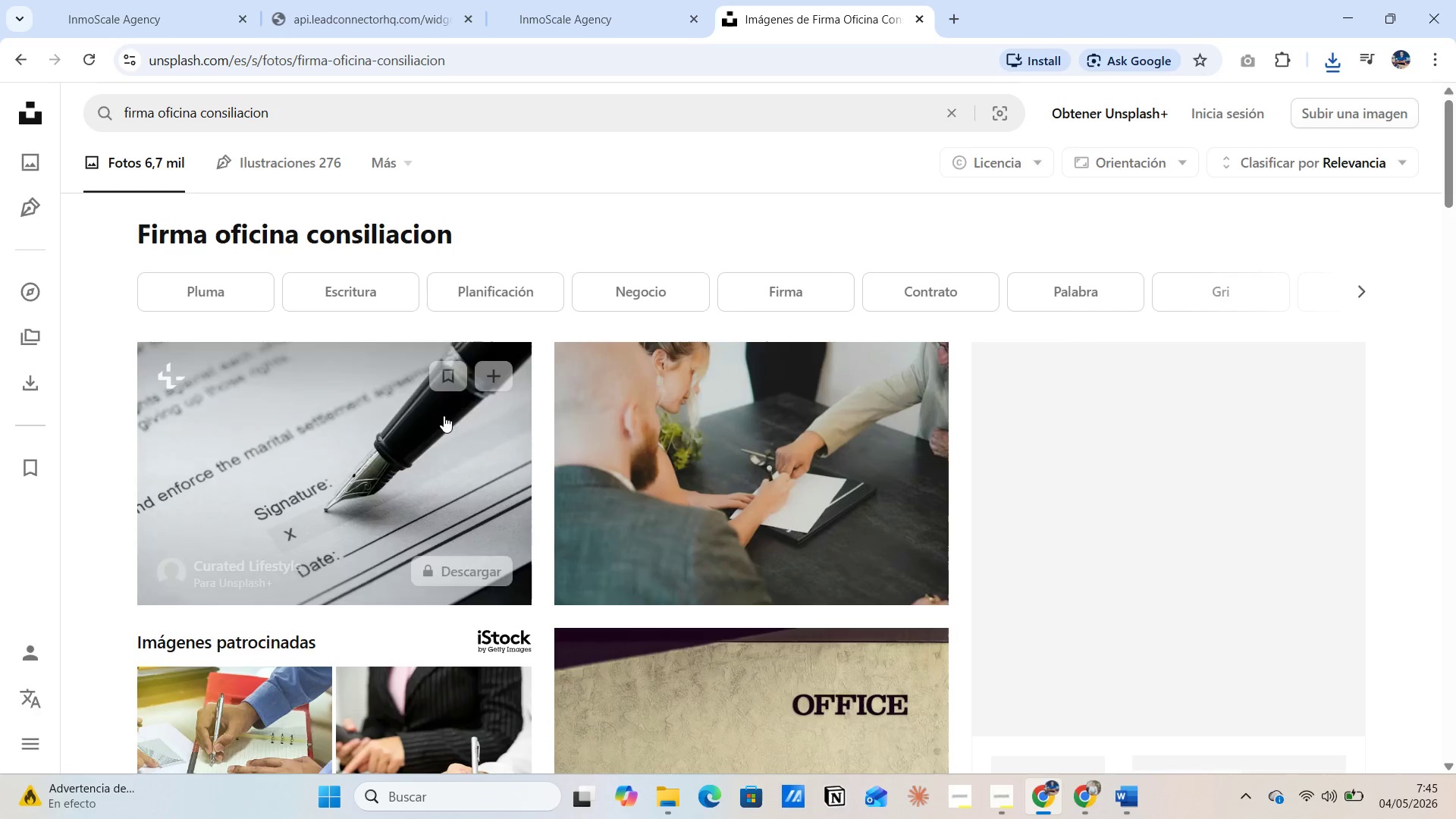 
scroll: coordinate [578, 468], scroll_direction: down, amount: 15.0
 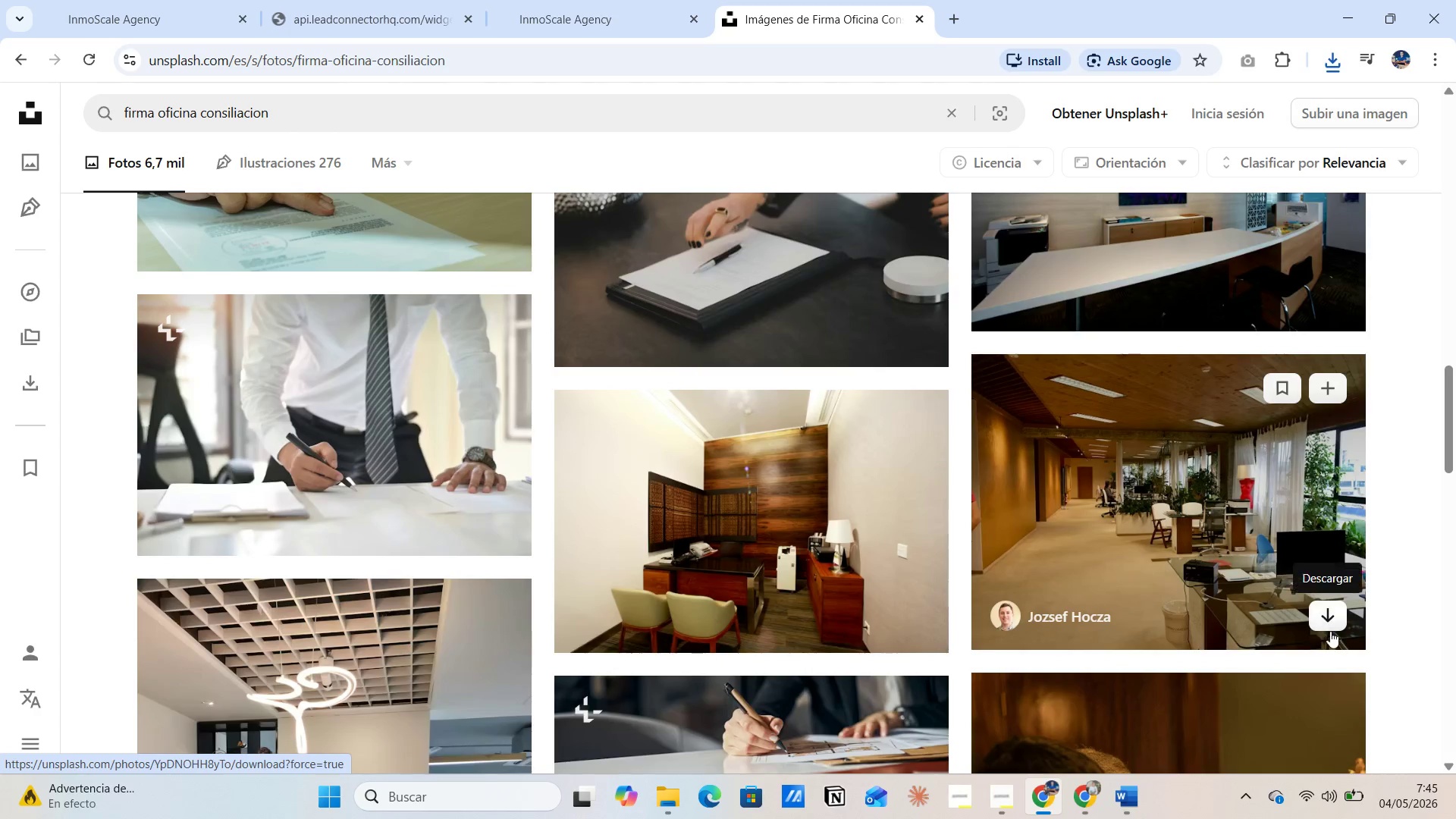 
left_click([1331, 623])
 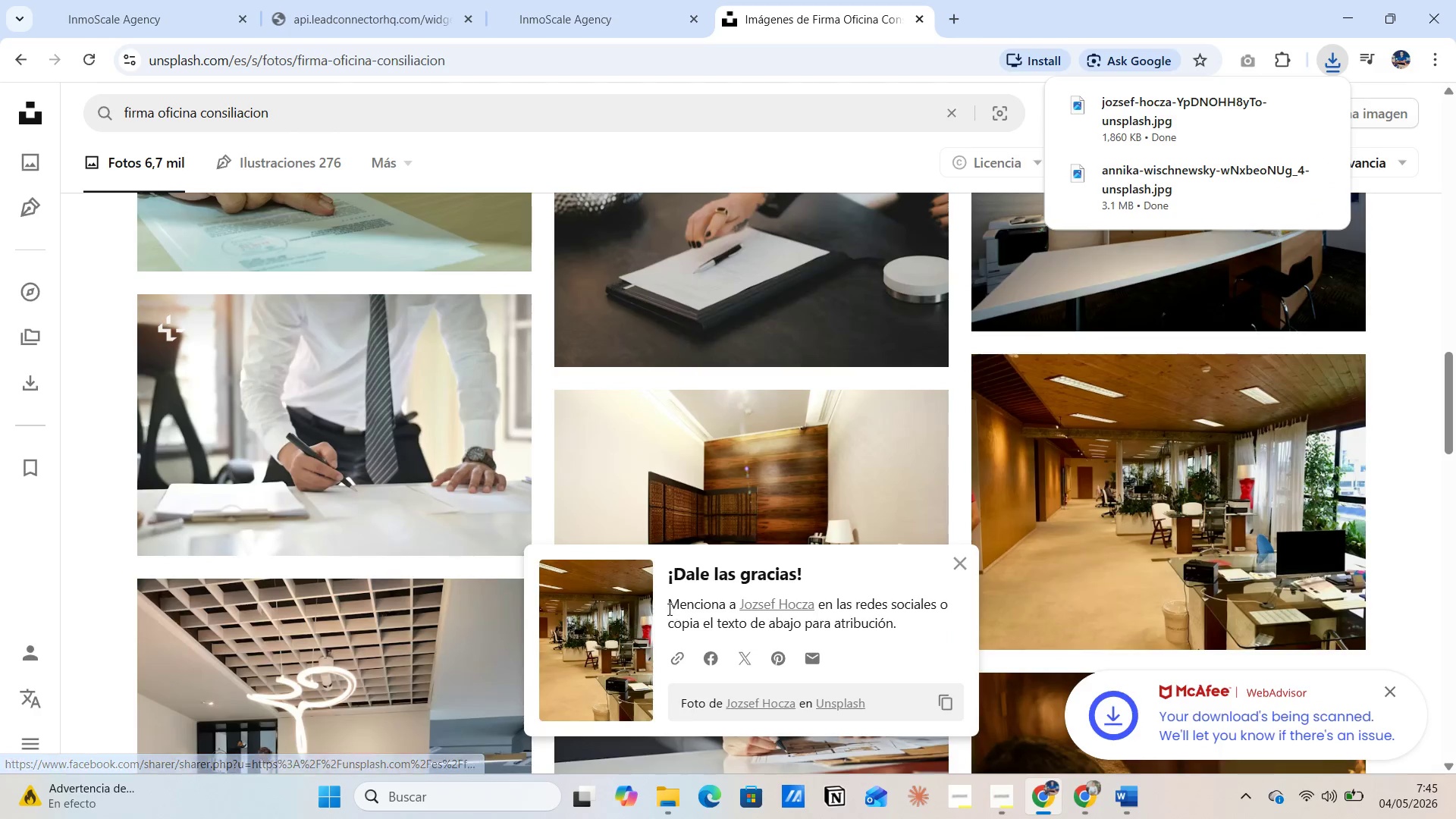 
left_click_drag(start_coordinate=[665, 601], to_coordinate=[911, 628])
 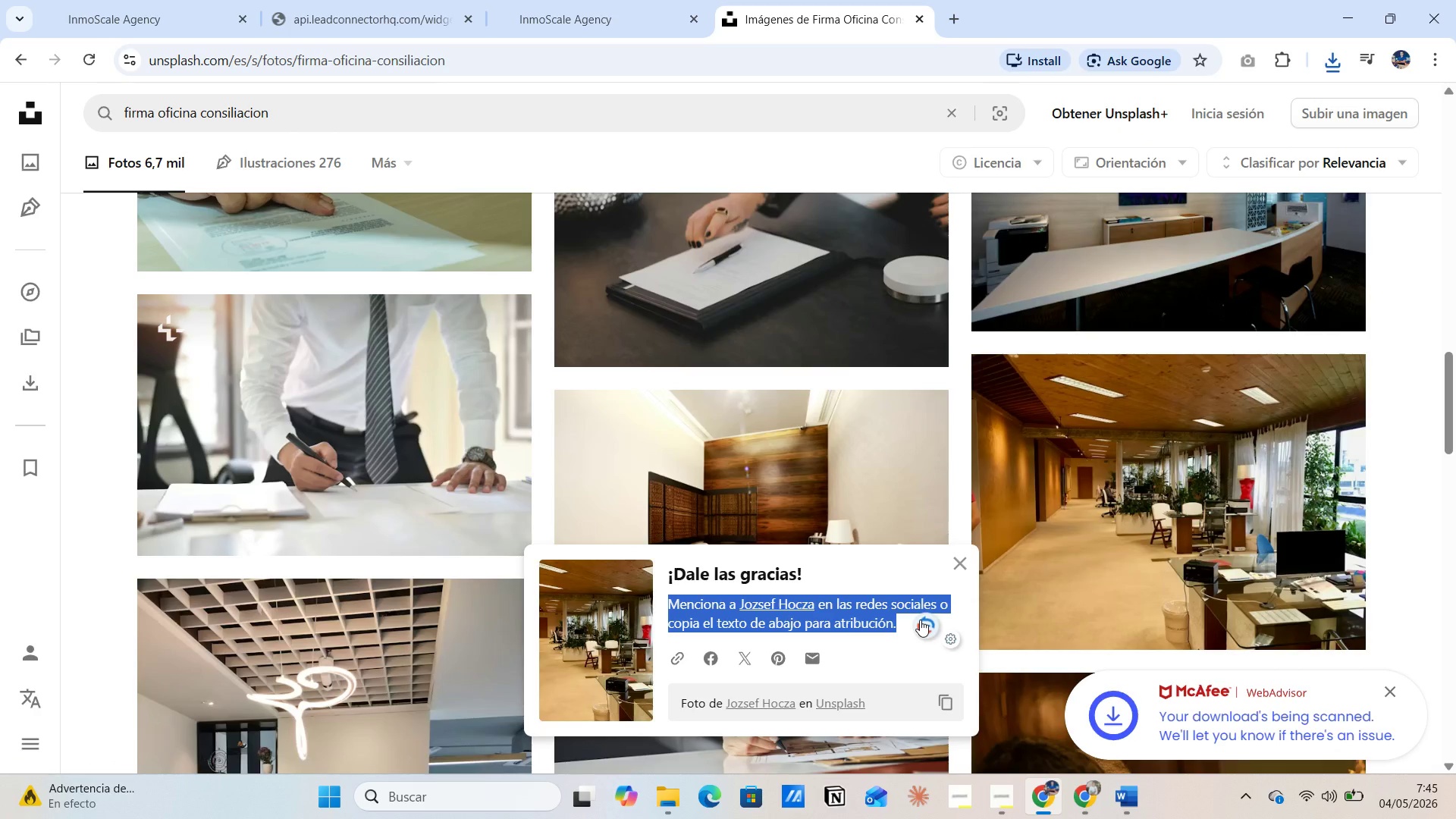 
key(Control+C)
 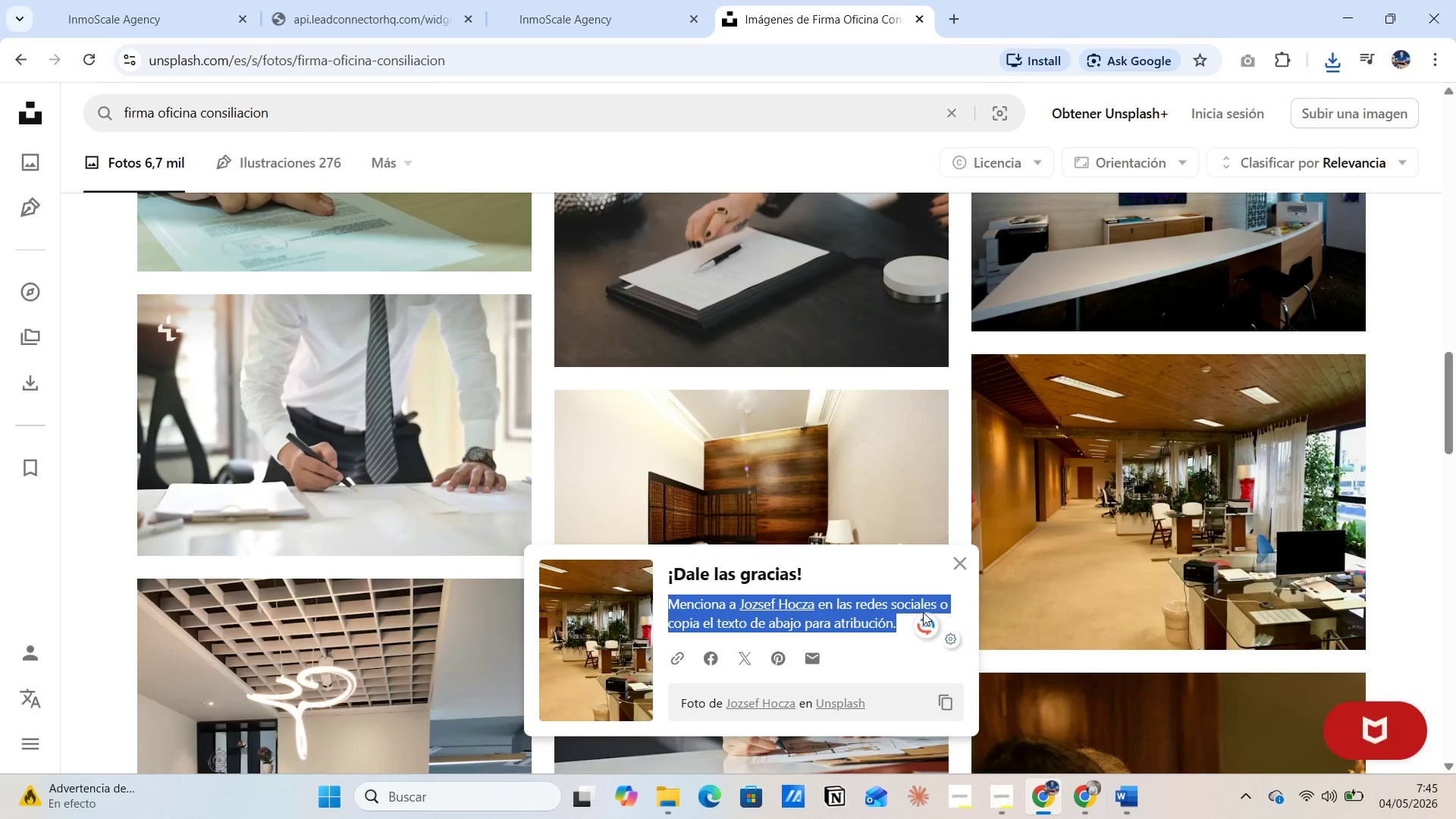 
key(Alt+Tab)
 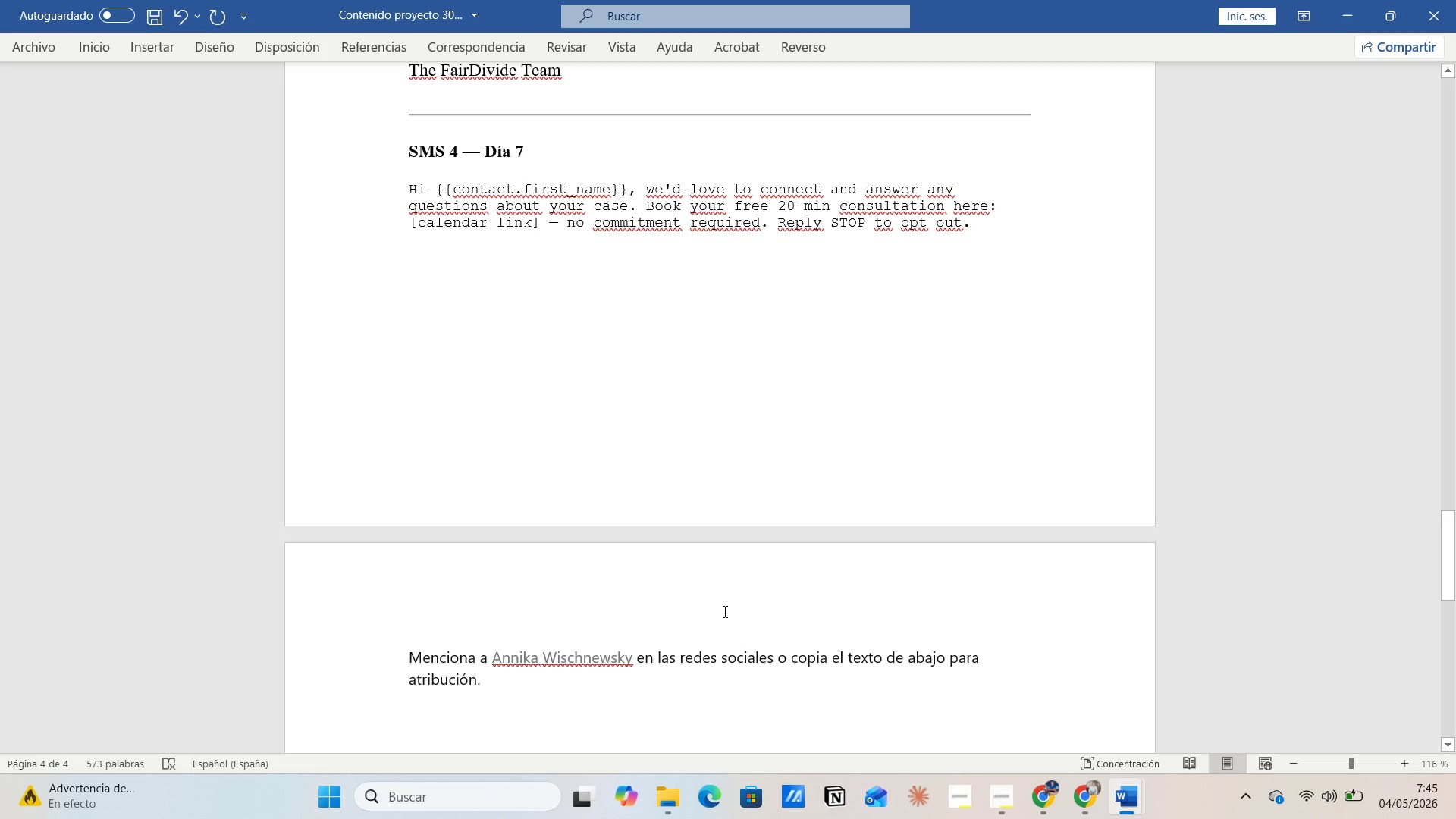 
key(Control+V)
 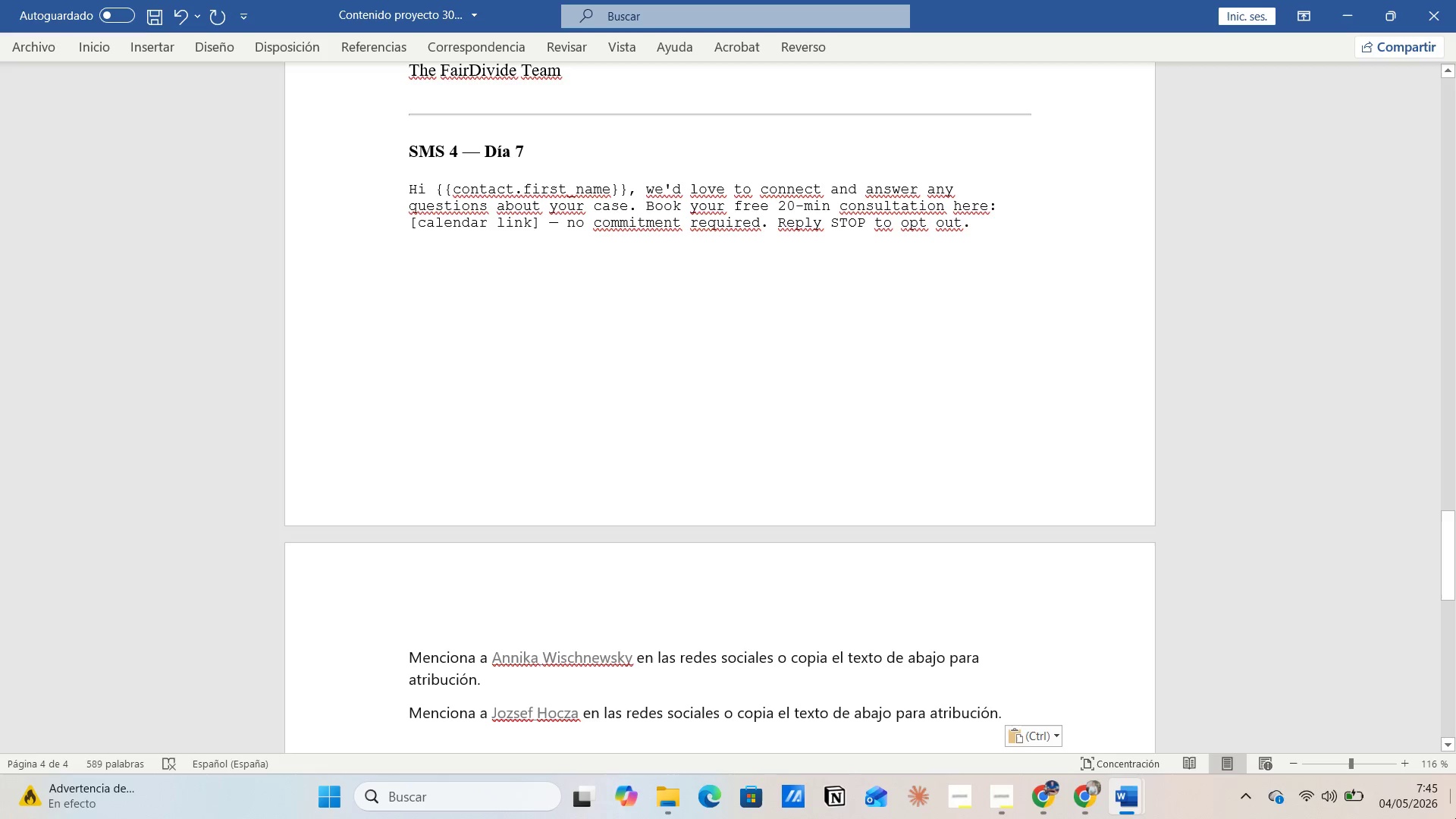 
key(Enter)
 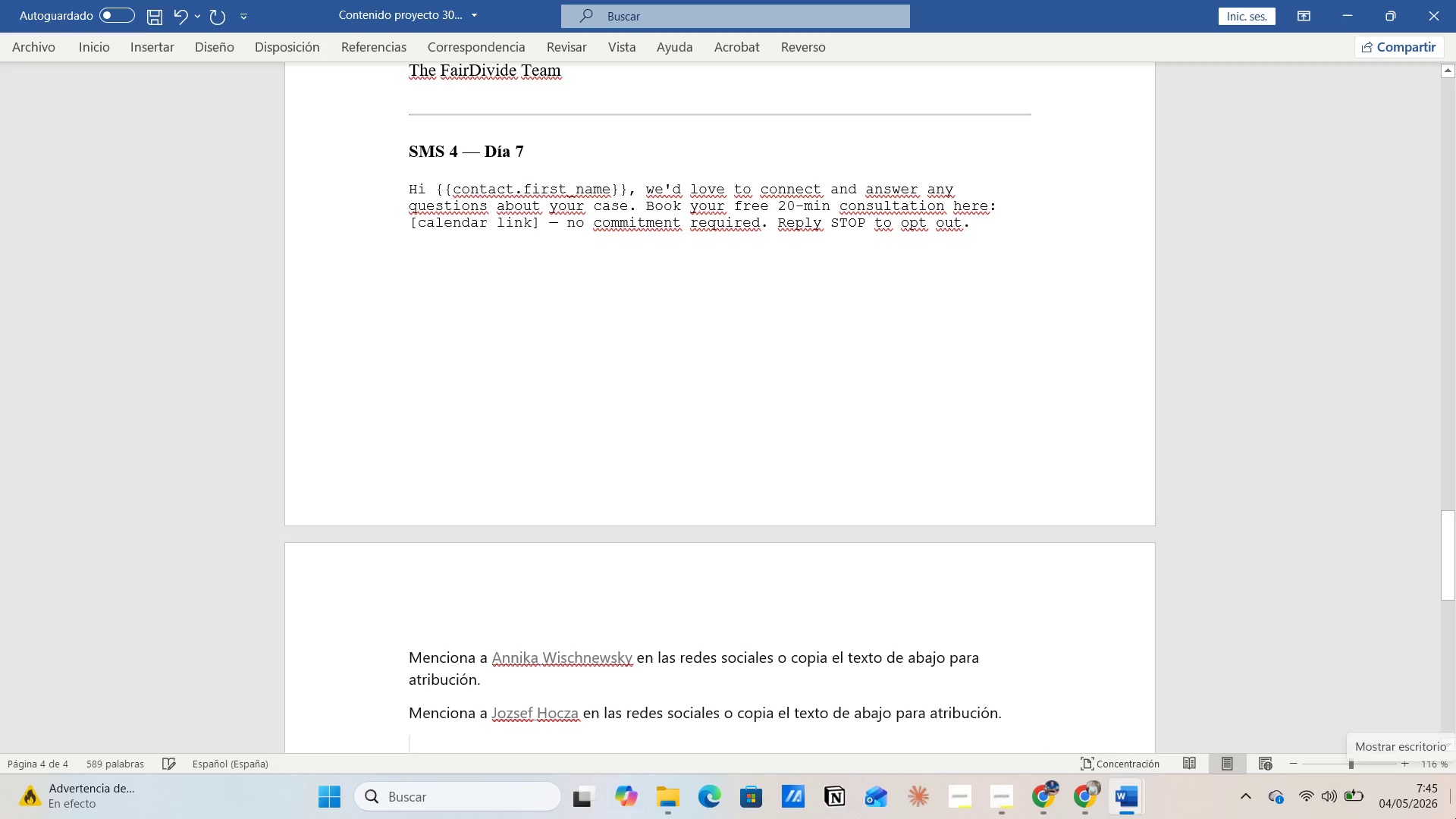 
key(Alt+AltLeft)
 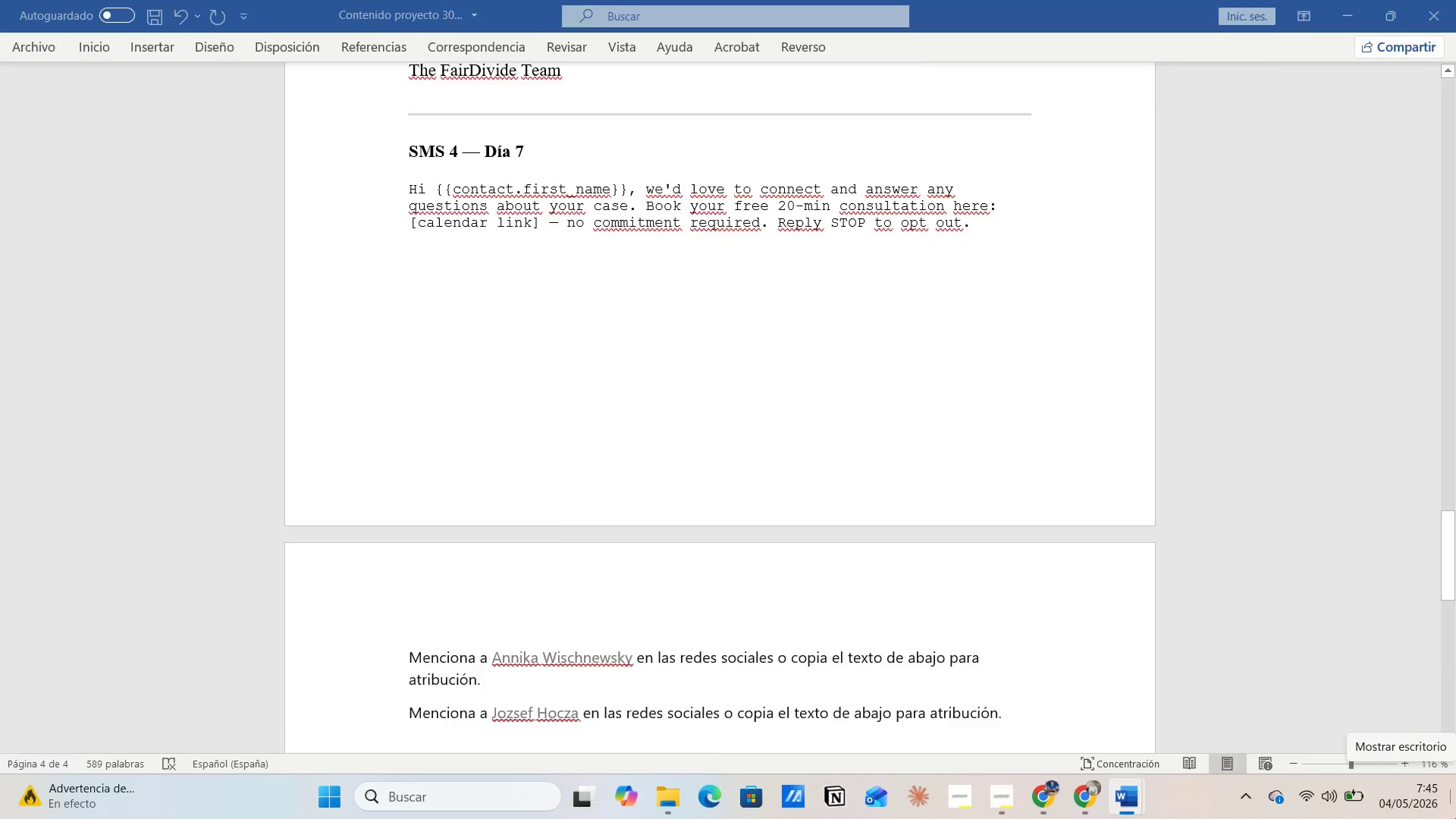 
key(Alt+Tab)
 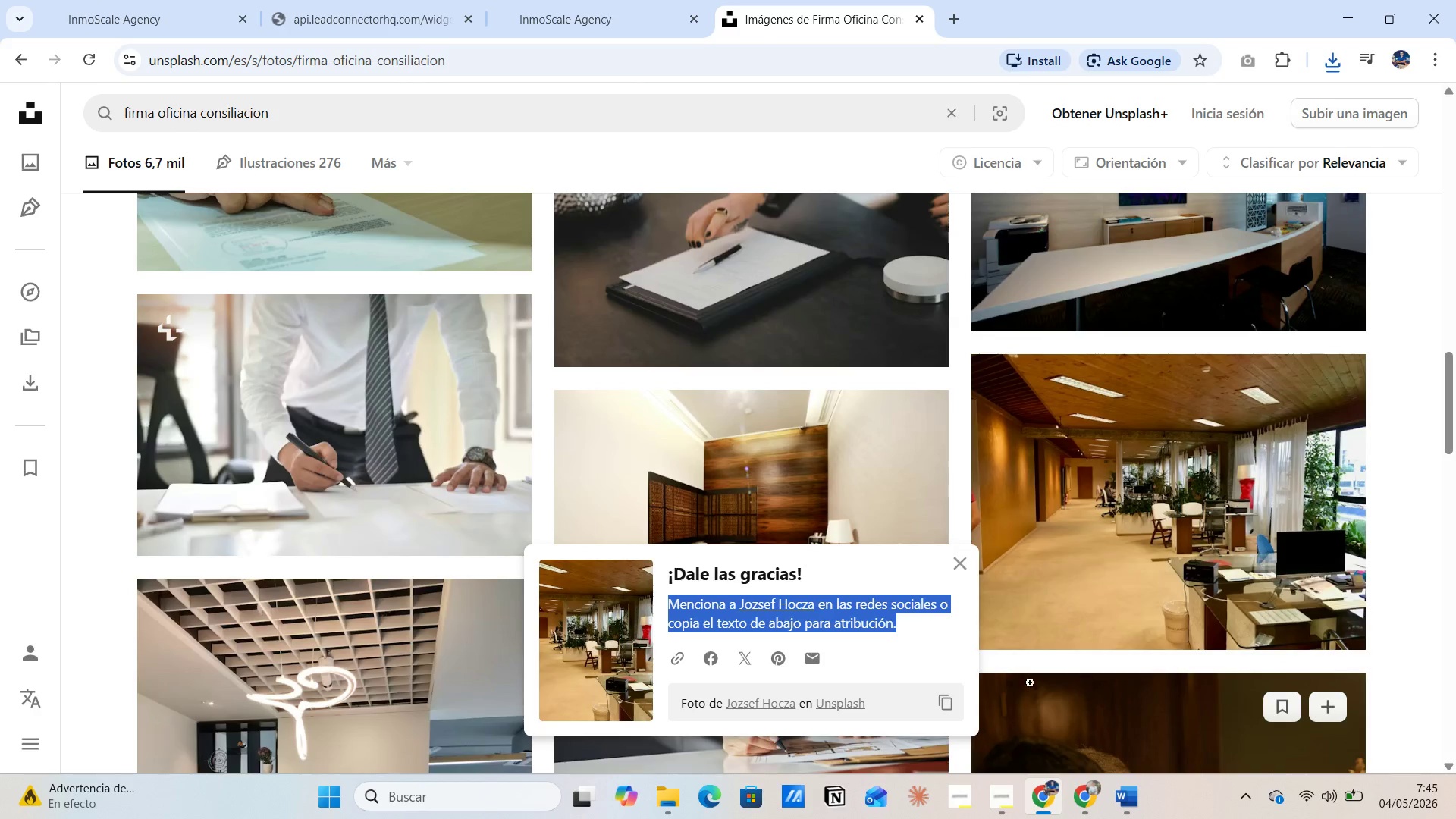 
scroll: coordinate [847, 655], scroll_direction: down, amount: 4.0
 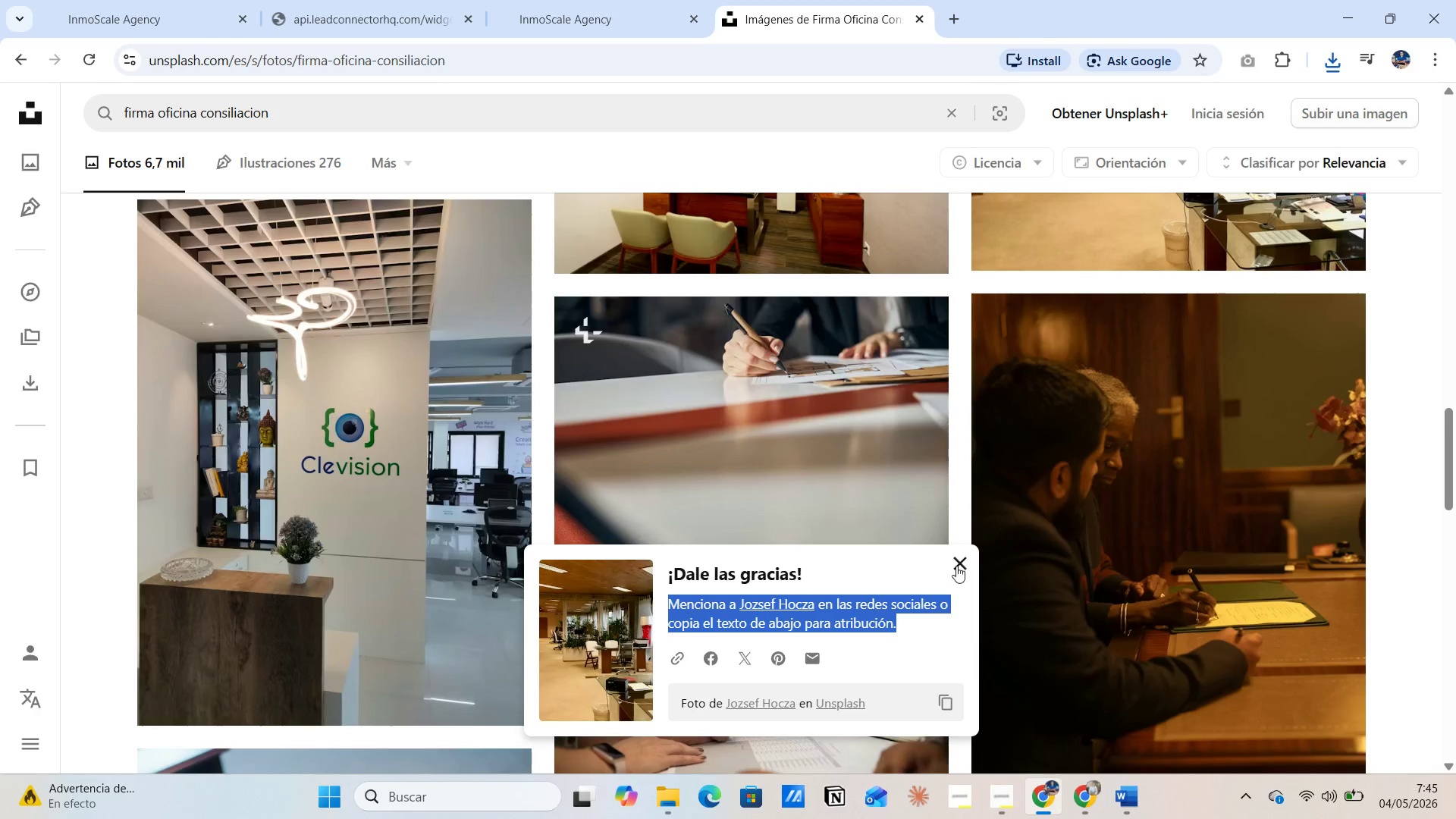 
left_click([959, 560])
 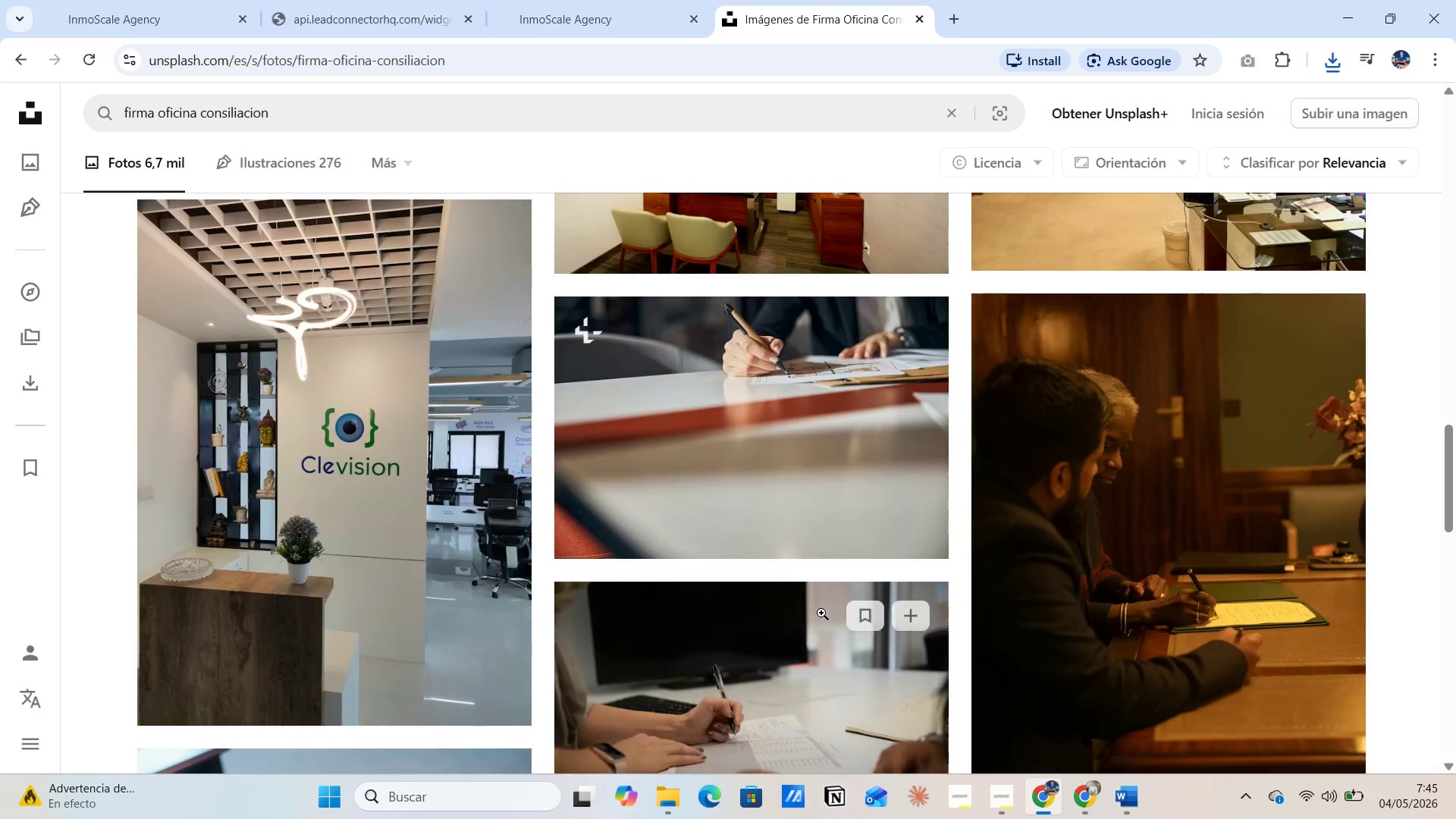 
mouse_move([802, 626])
 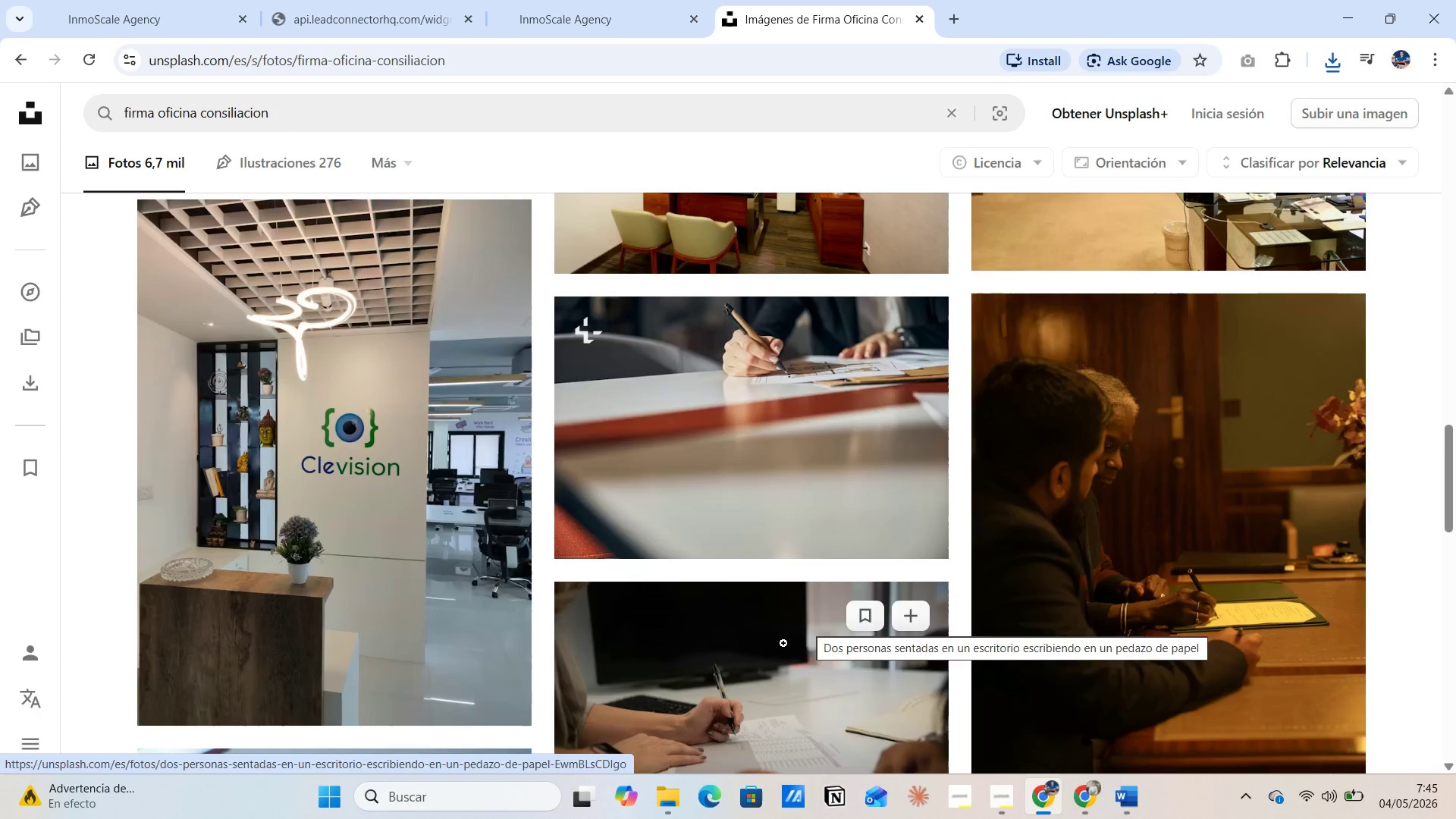 
scroll: coordinate [785, 648], scroll_direction: down, amount: 6.0
 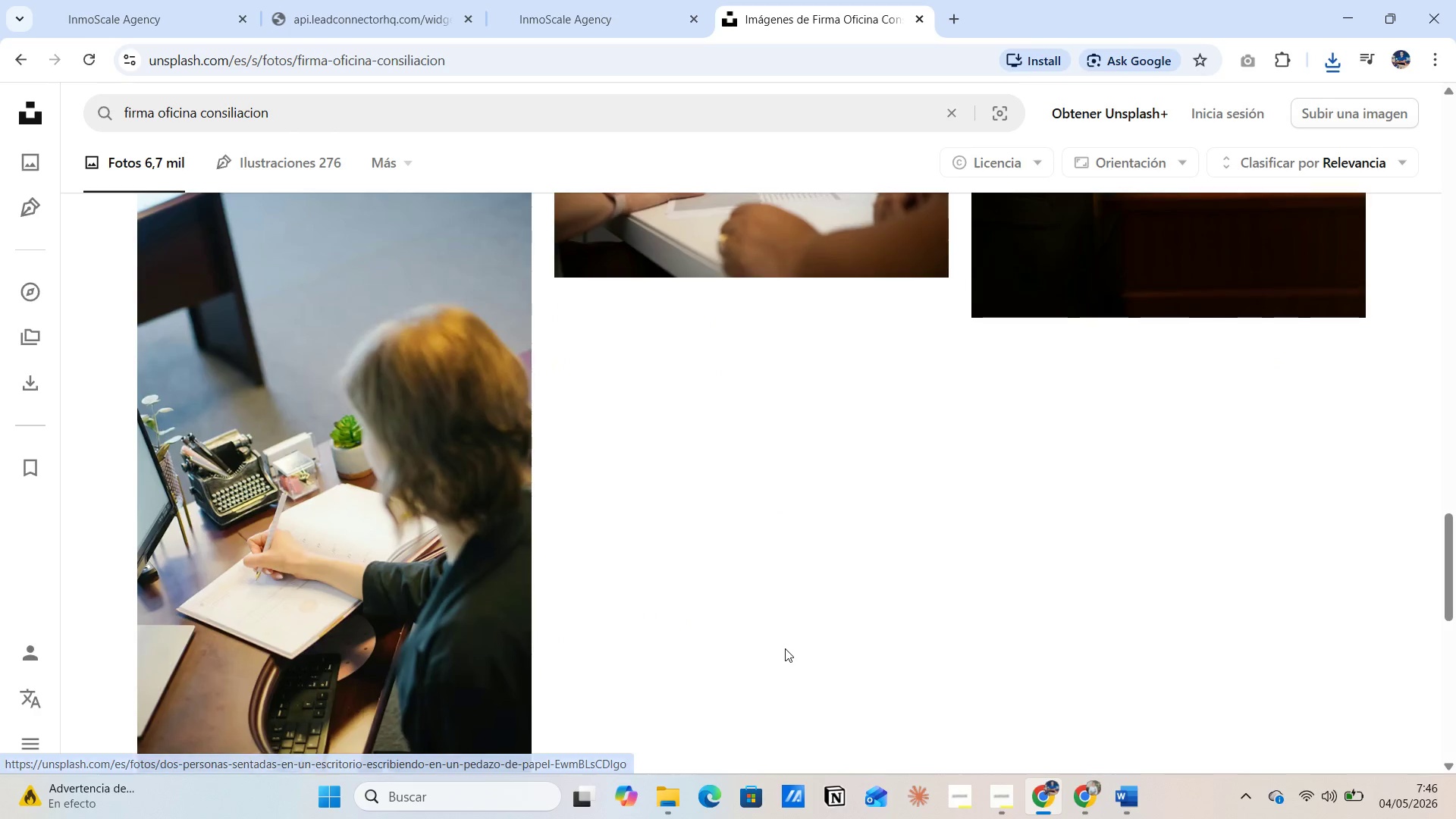 
scroll: coordinate [785, 648], scroll_direction: up, amount: 4.0
 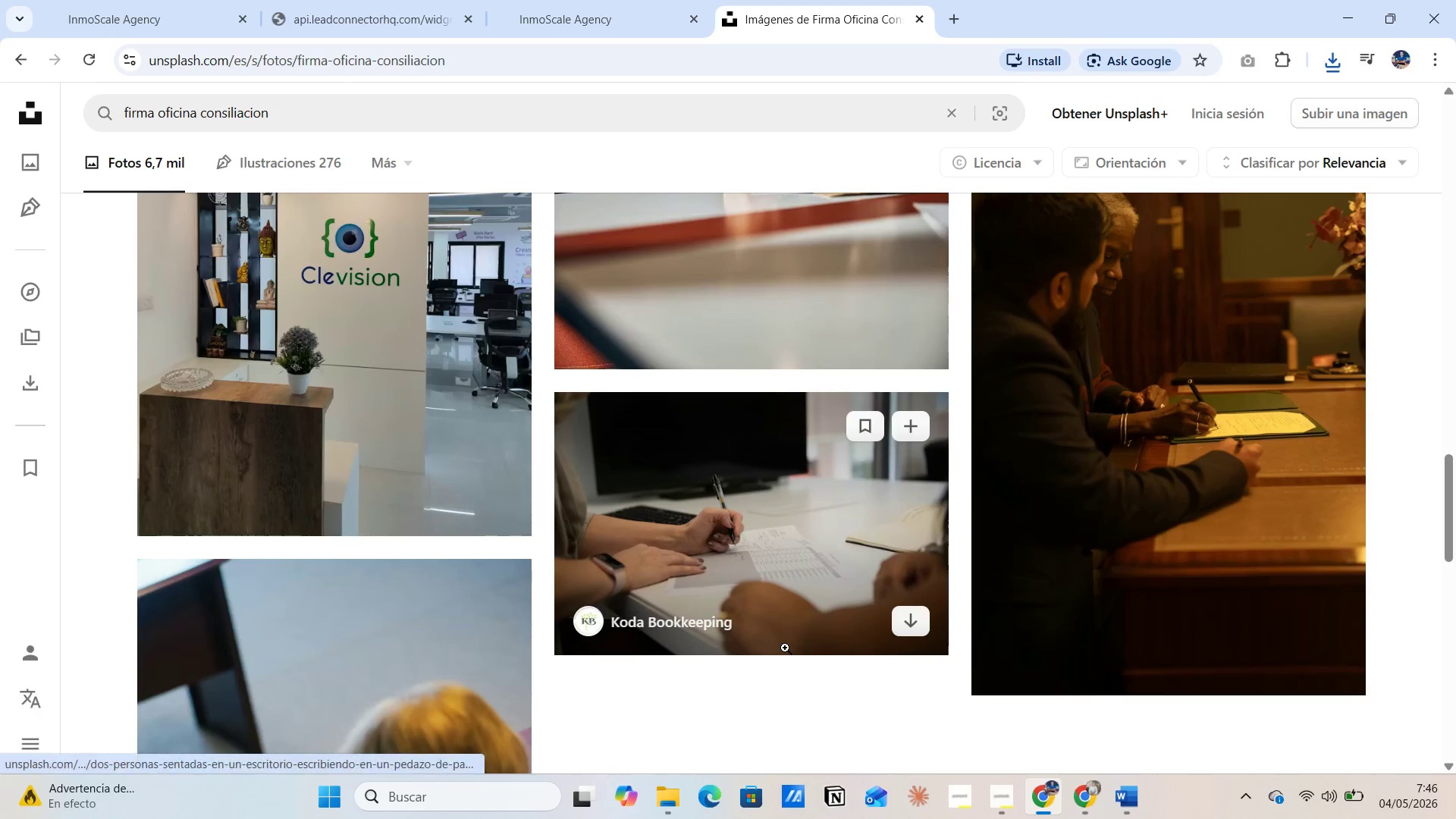 
scroll: coordinate [785, 648], scroll_direction: down, amount: 4.0
 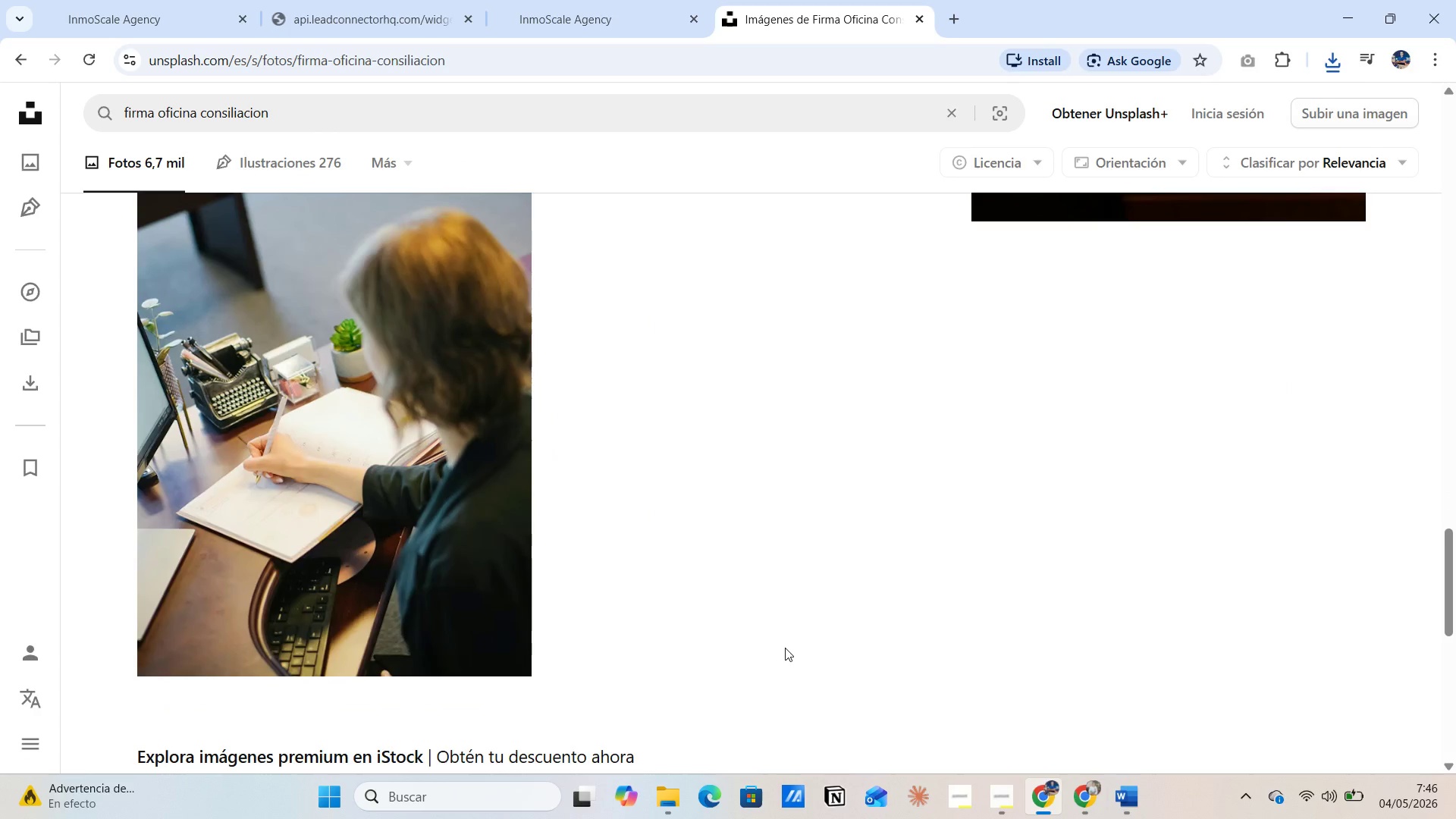 
scroll: coordinate [789, 654], scroll_direction: up, amount: 33.0
 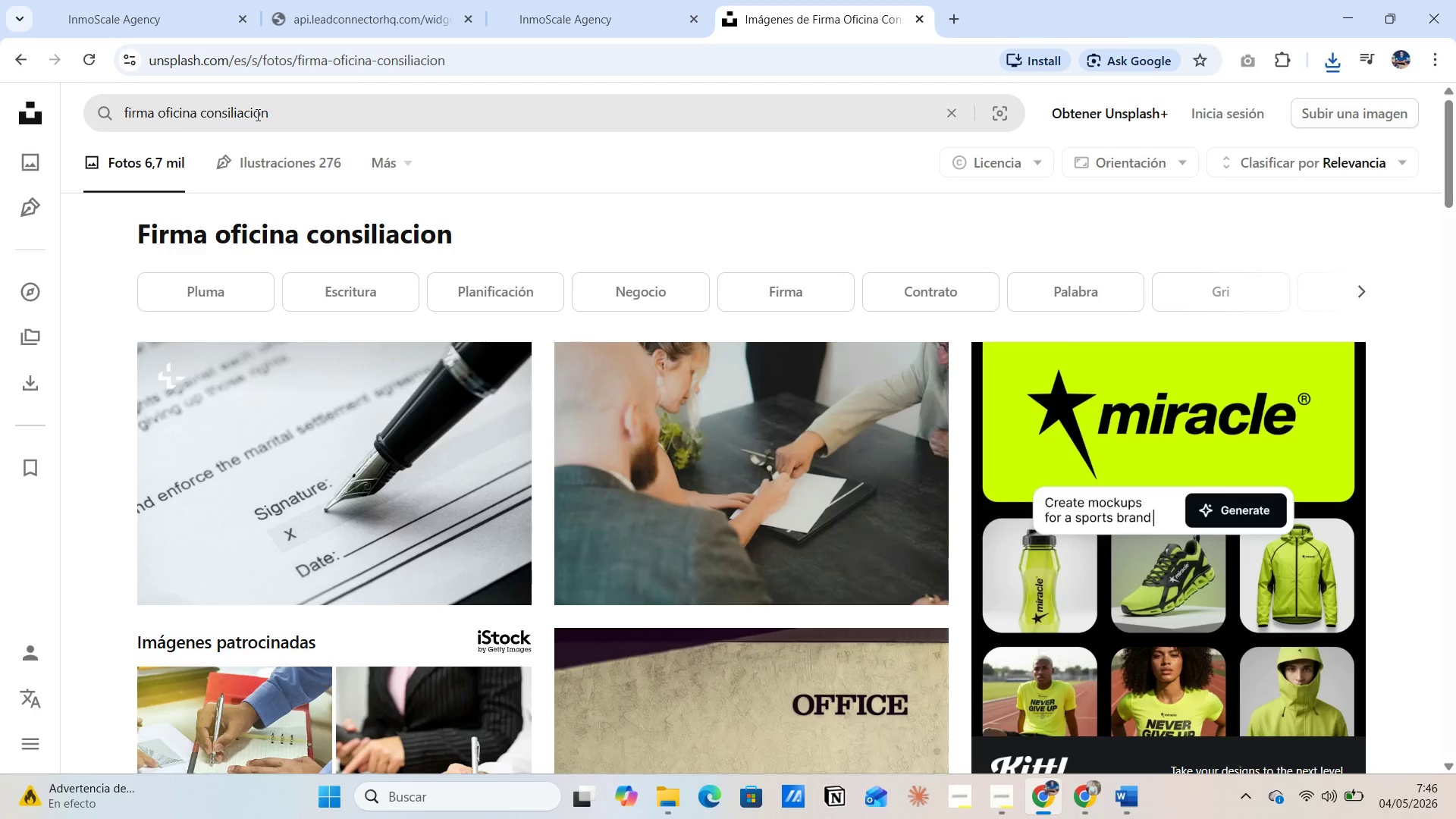 
left_click_drag(start_coordinate=[280, 112], to_coordinate=[43, 112])
 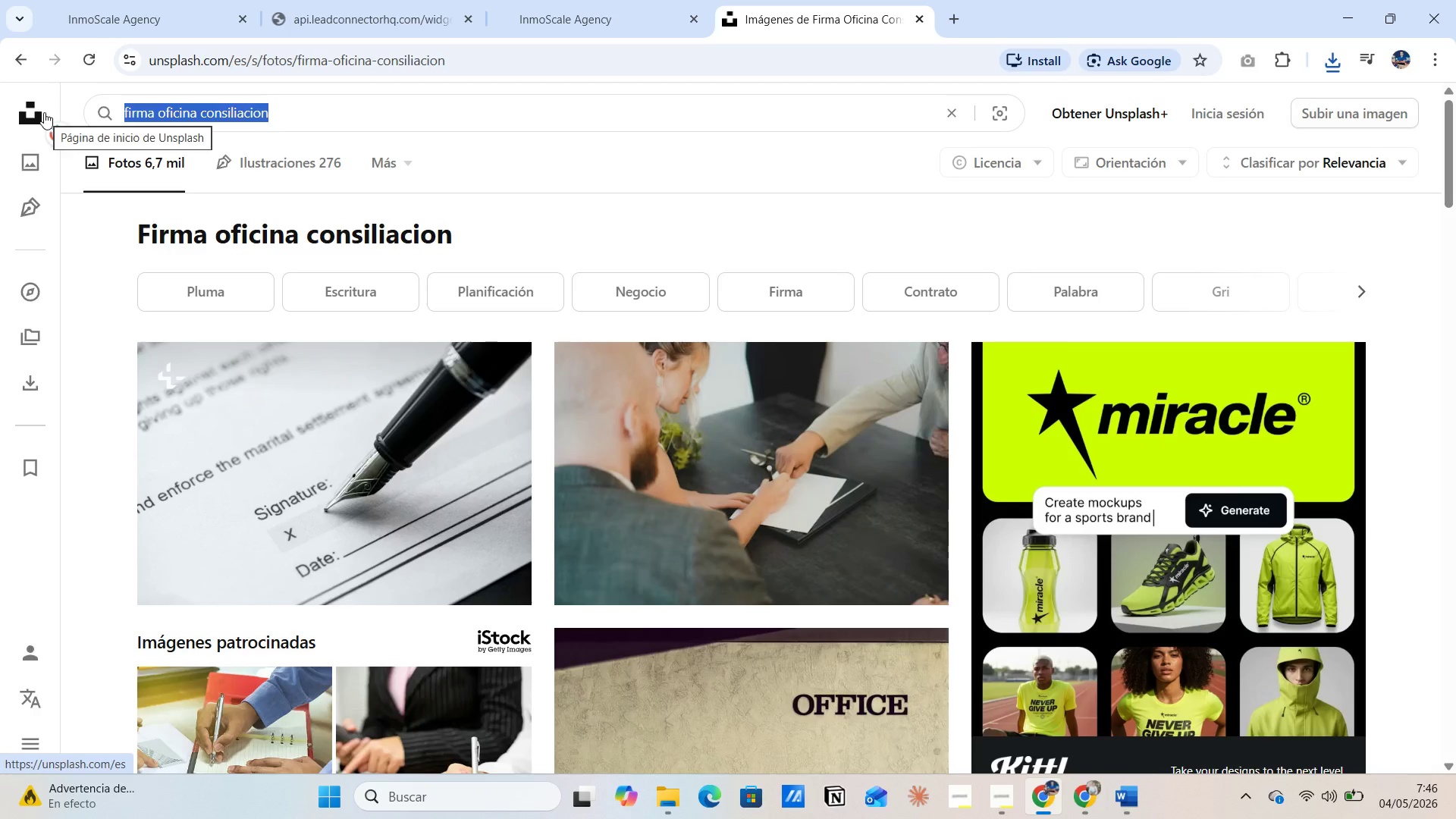 
type(oficina con clientes estilo judicial )
 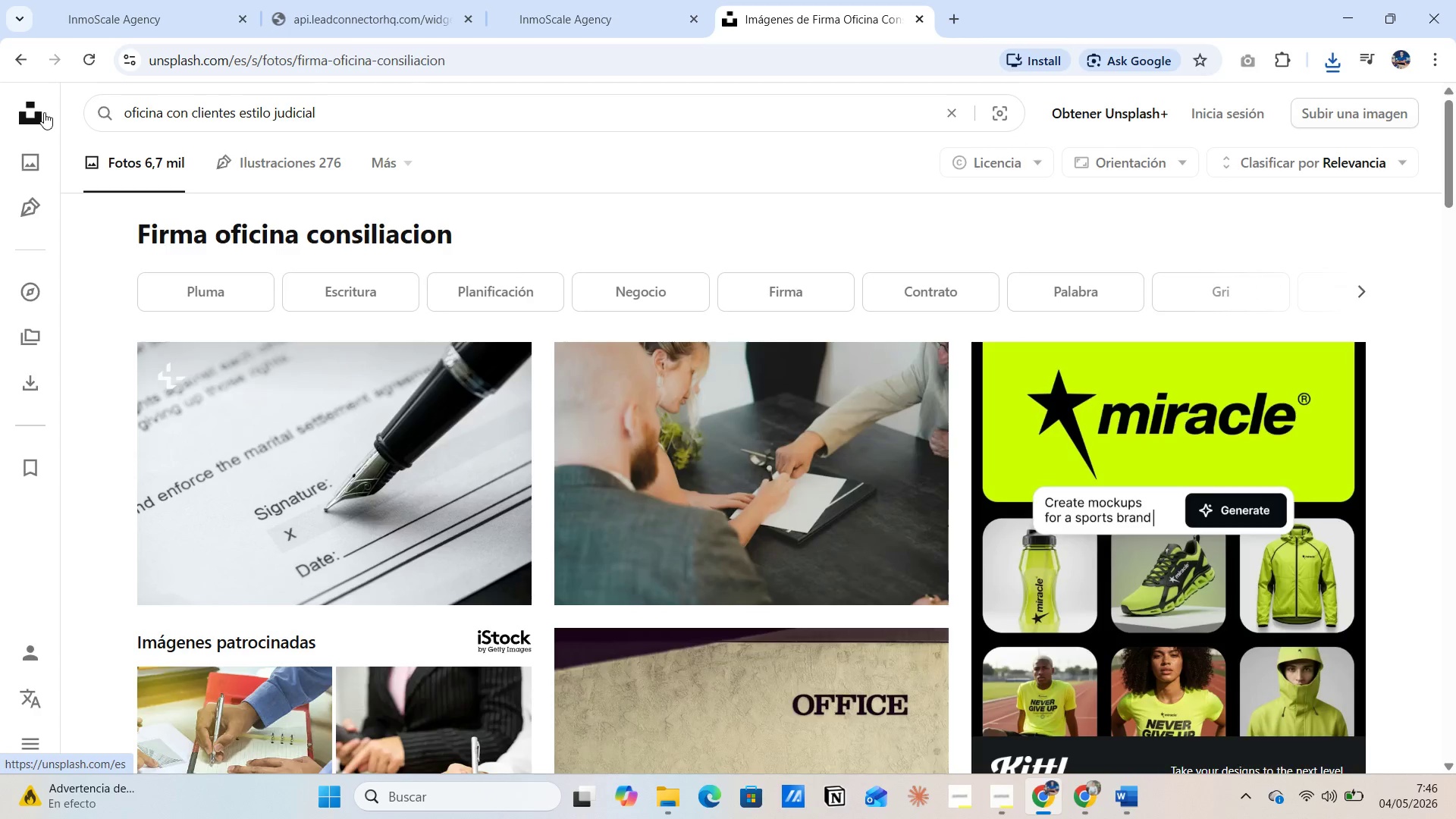 
key(Enter)
 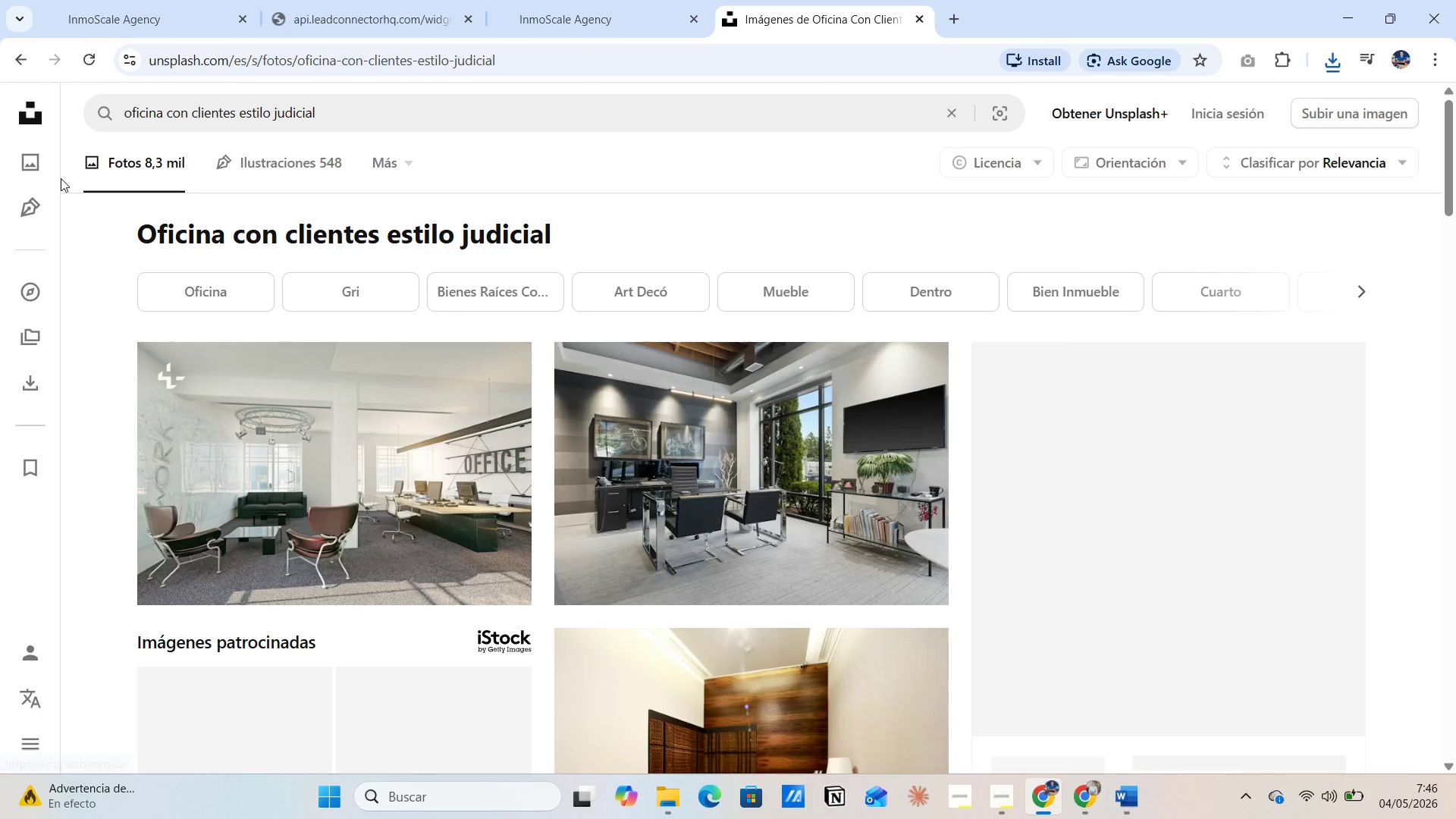 
scroll: coordinate [663, 441], scroll_direction: down, amount: 13.0
 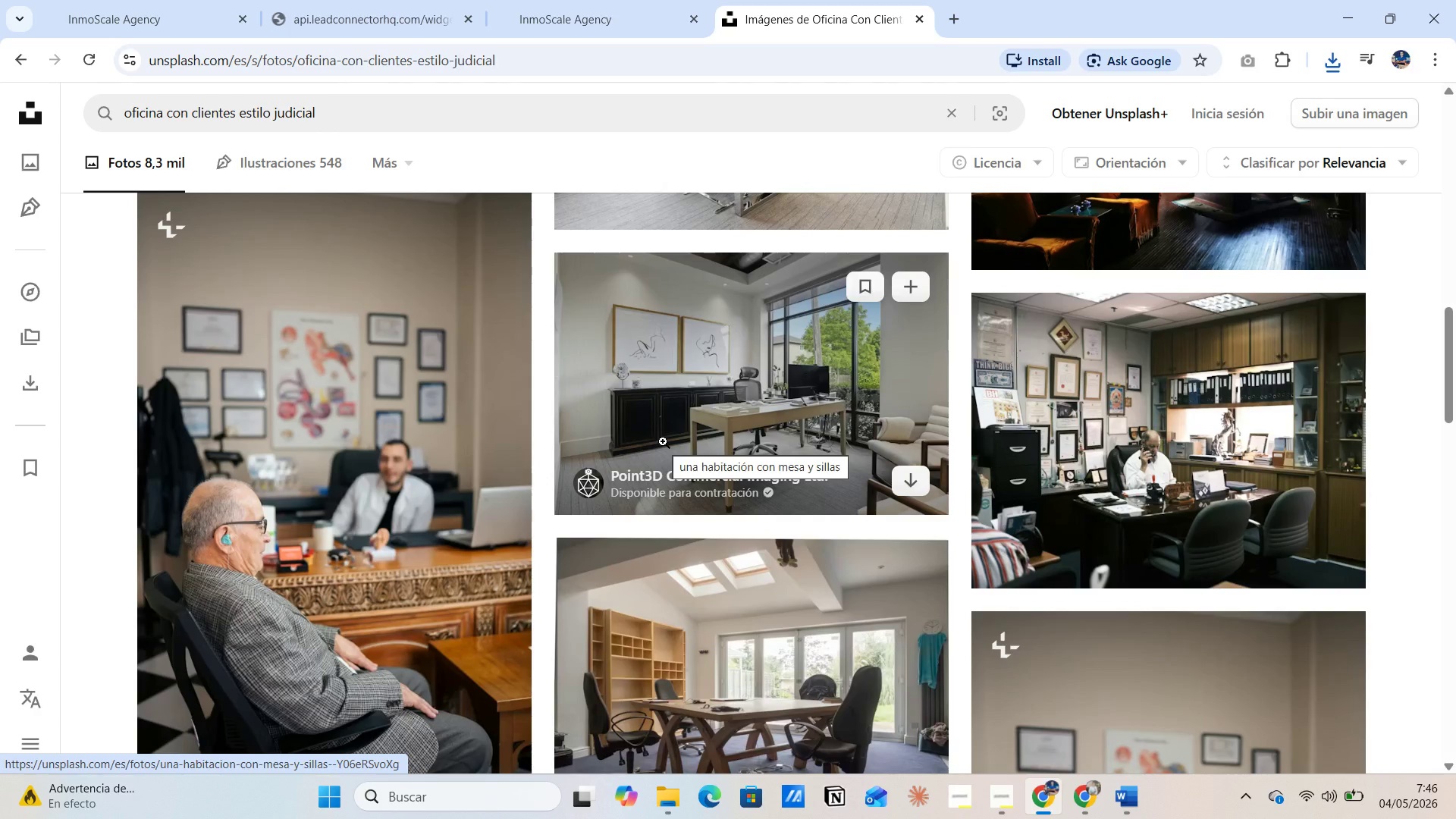 
scroll: coordinate [662, 450], scroll_direction: down, amount: 10.0
 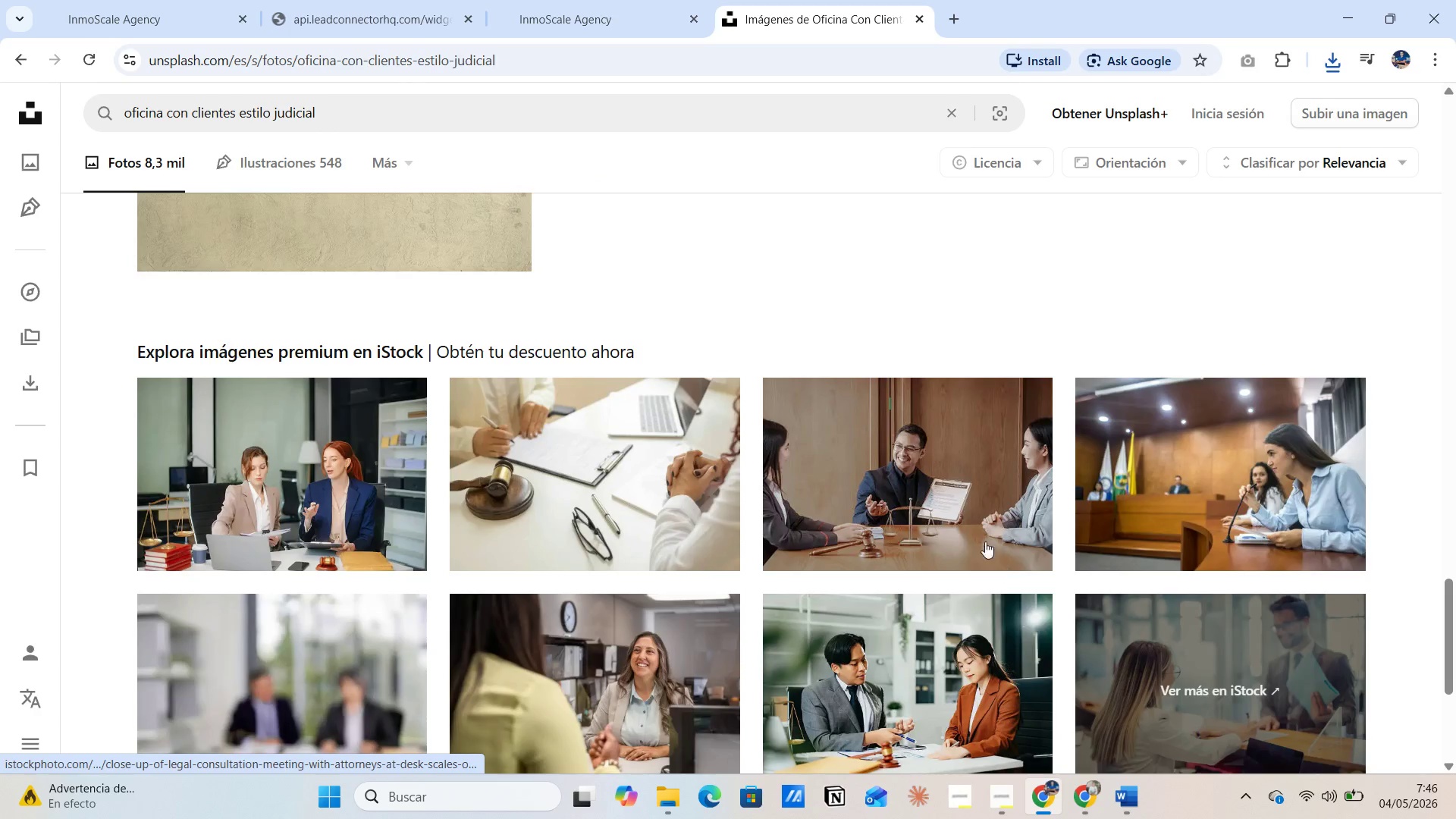 
left_click([949, 488])
 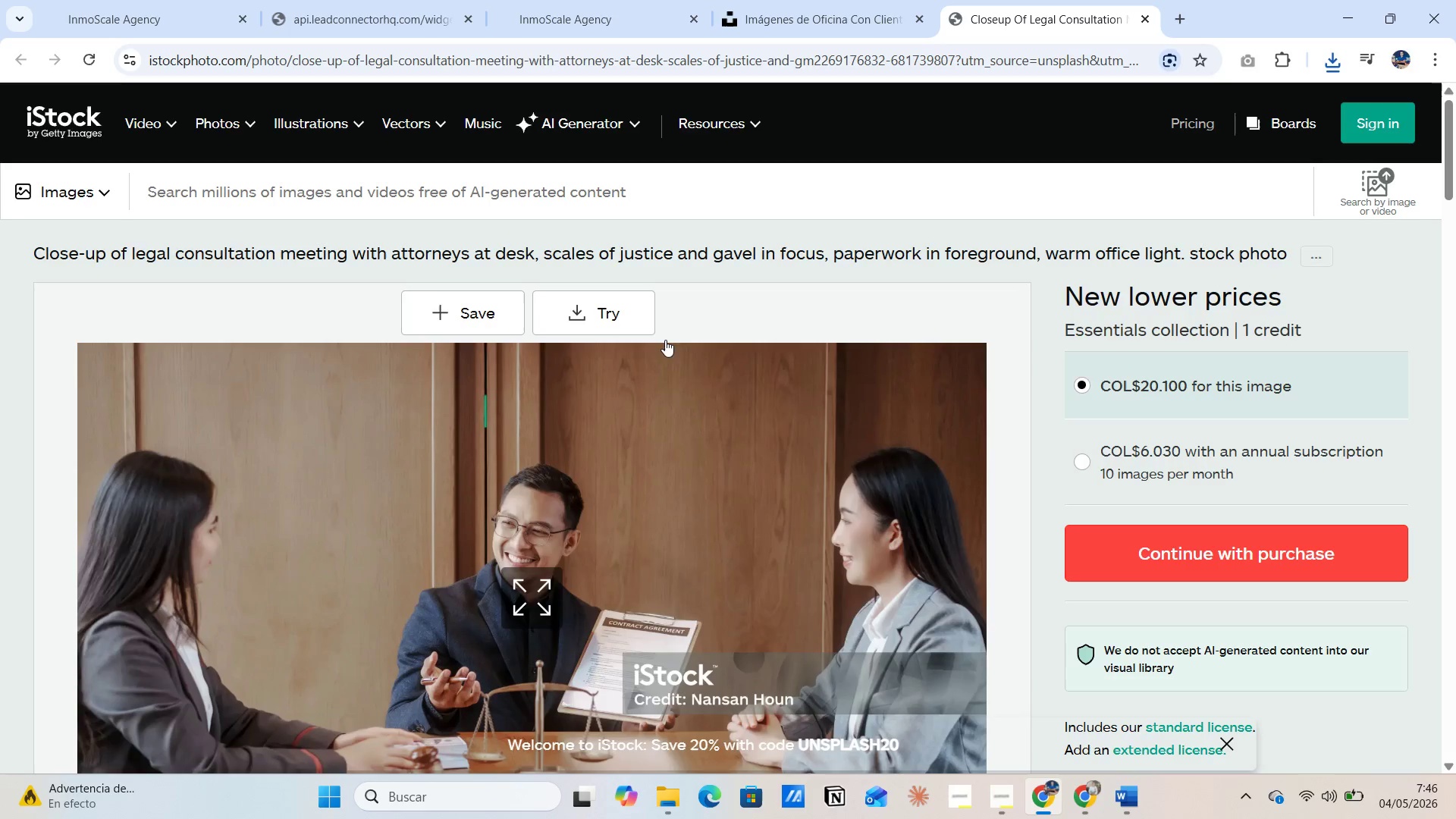 
left_click([617, 311])
 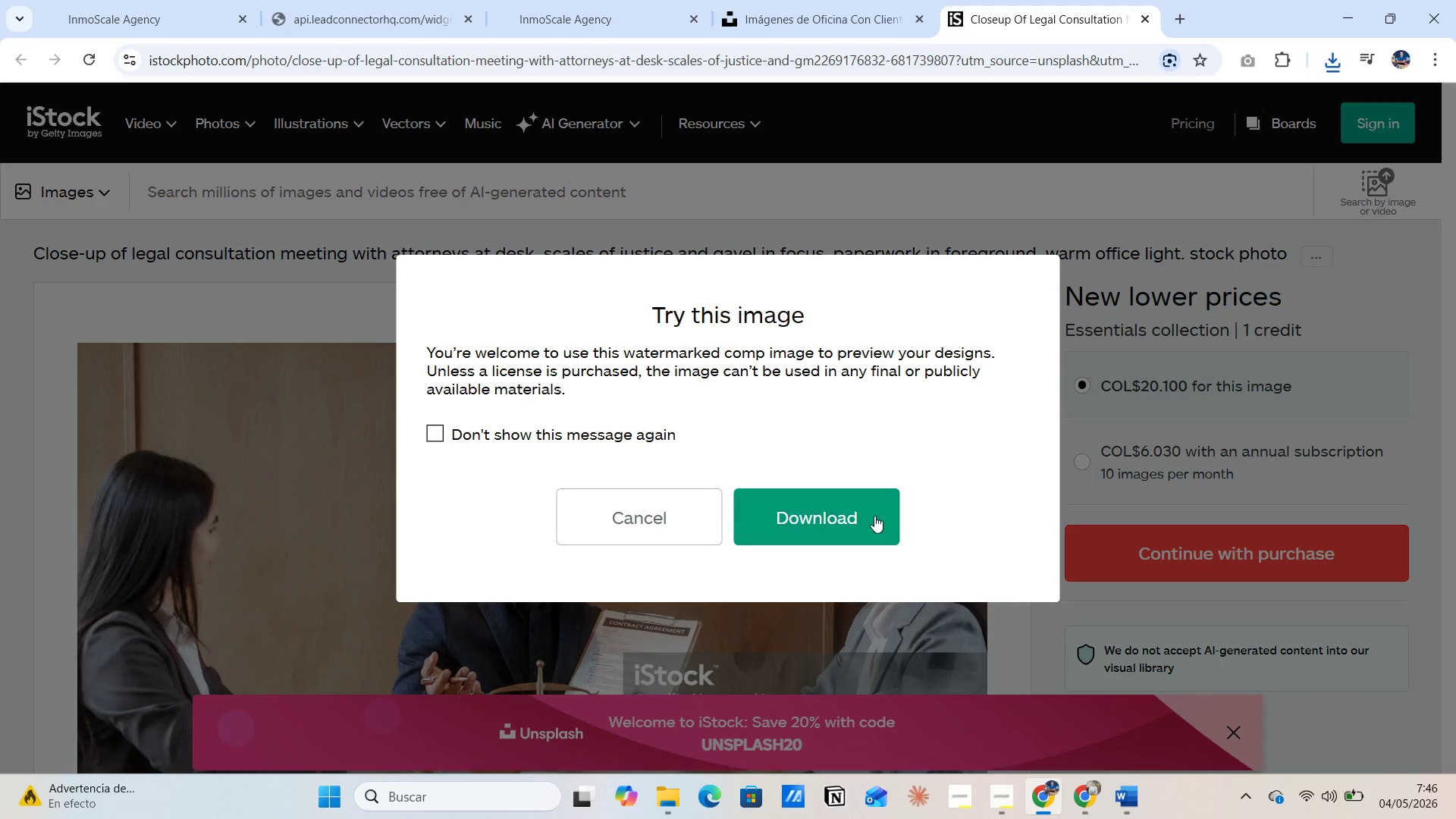 
left_click([874, 516])
 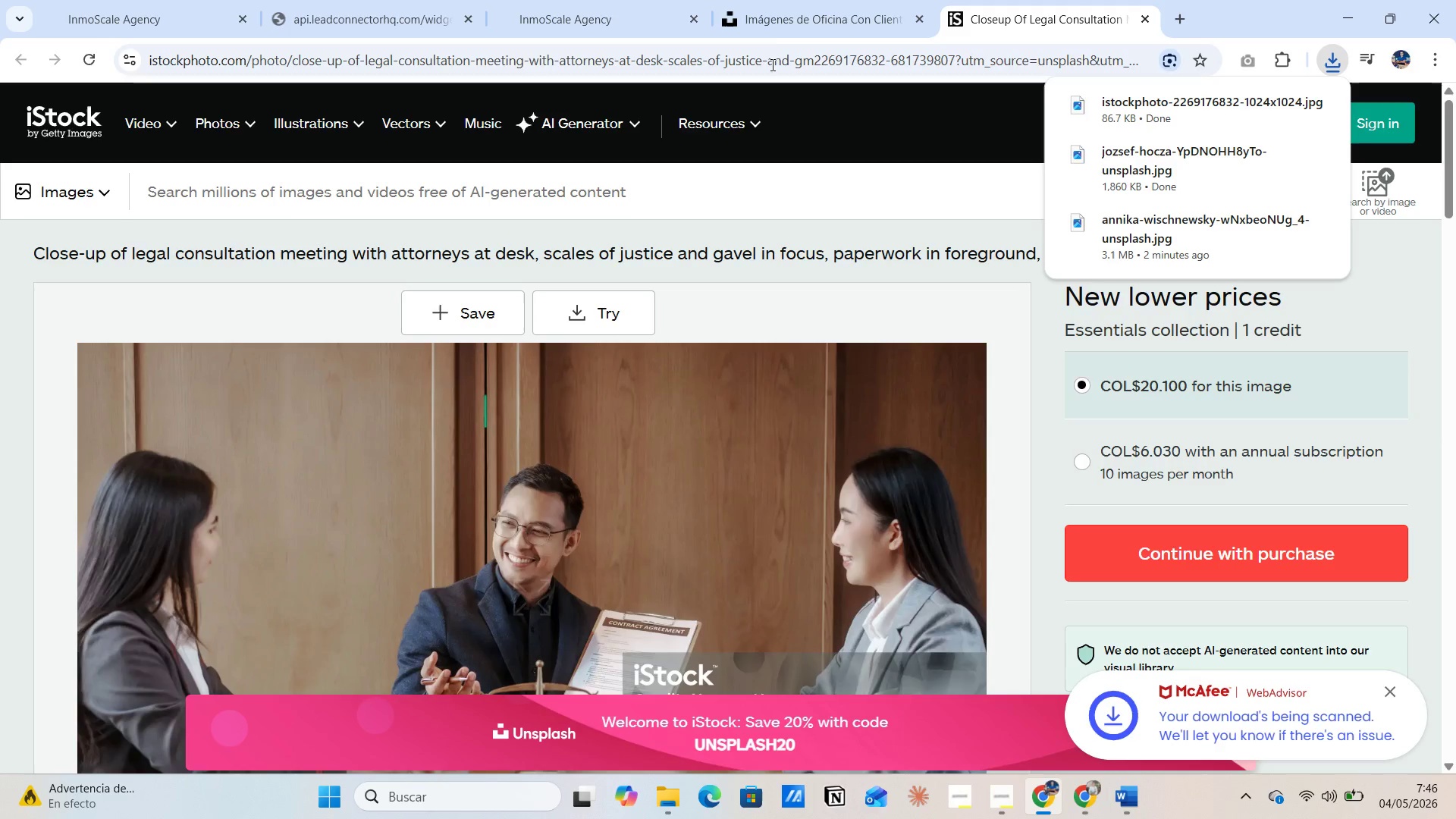 
left_click([777, 15])
 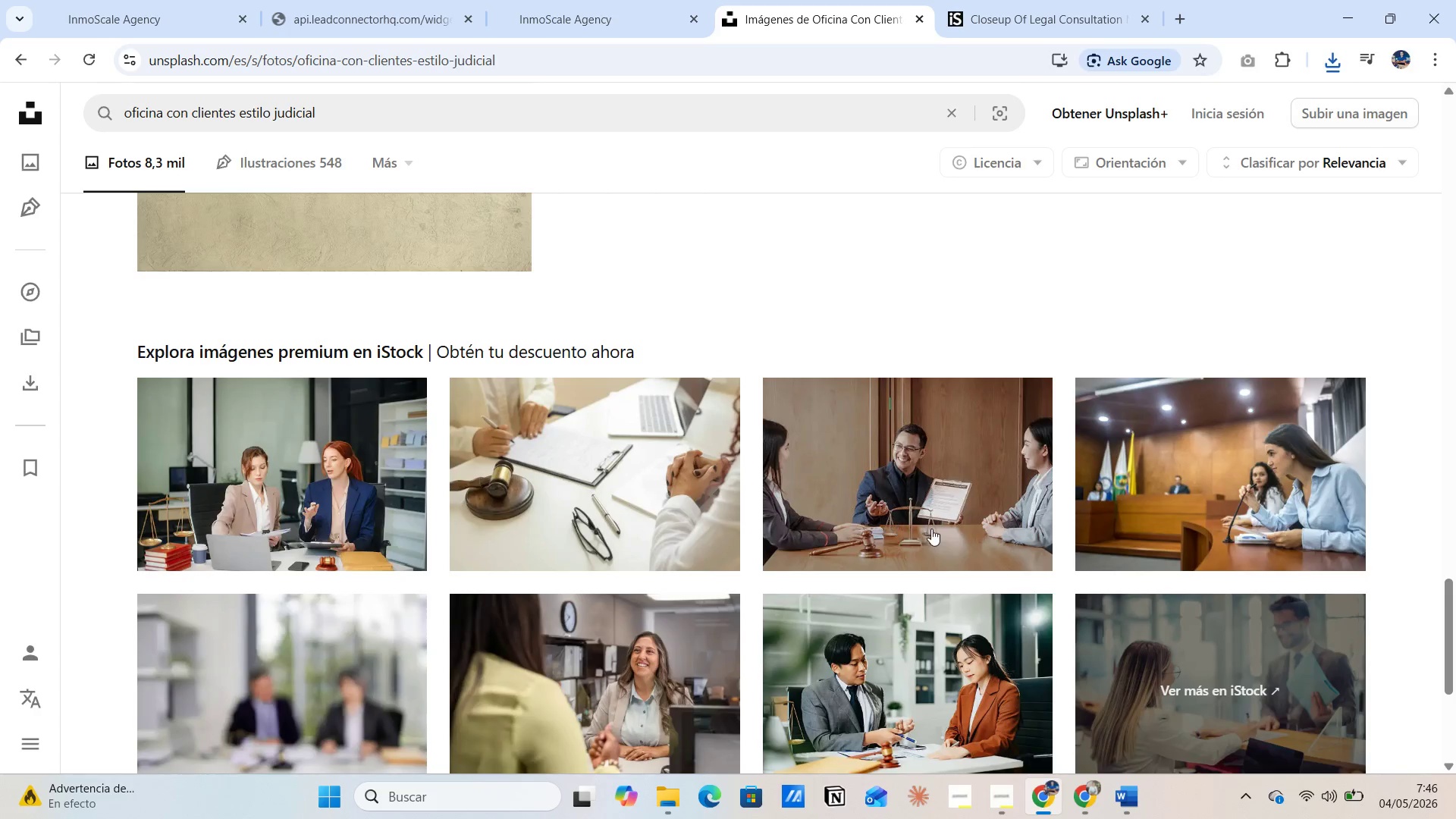 
scroll: coordinate [934, 541], scroll_direction: down, amount: 2.0
 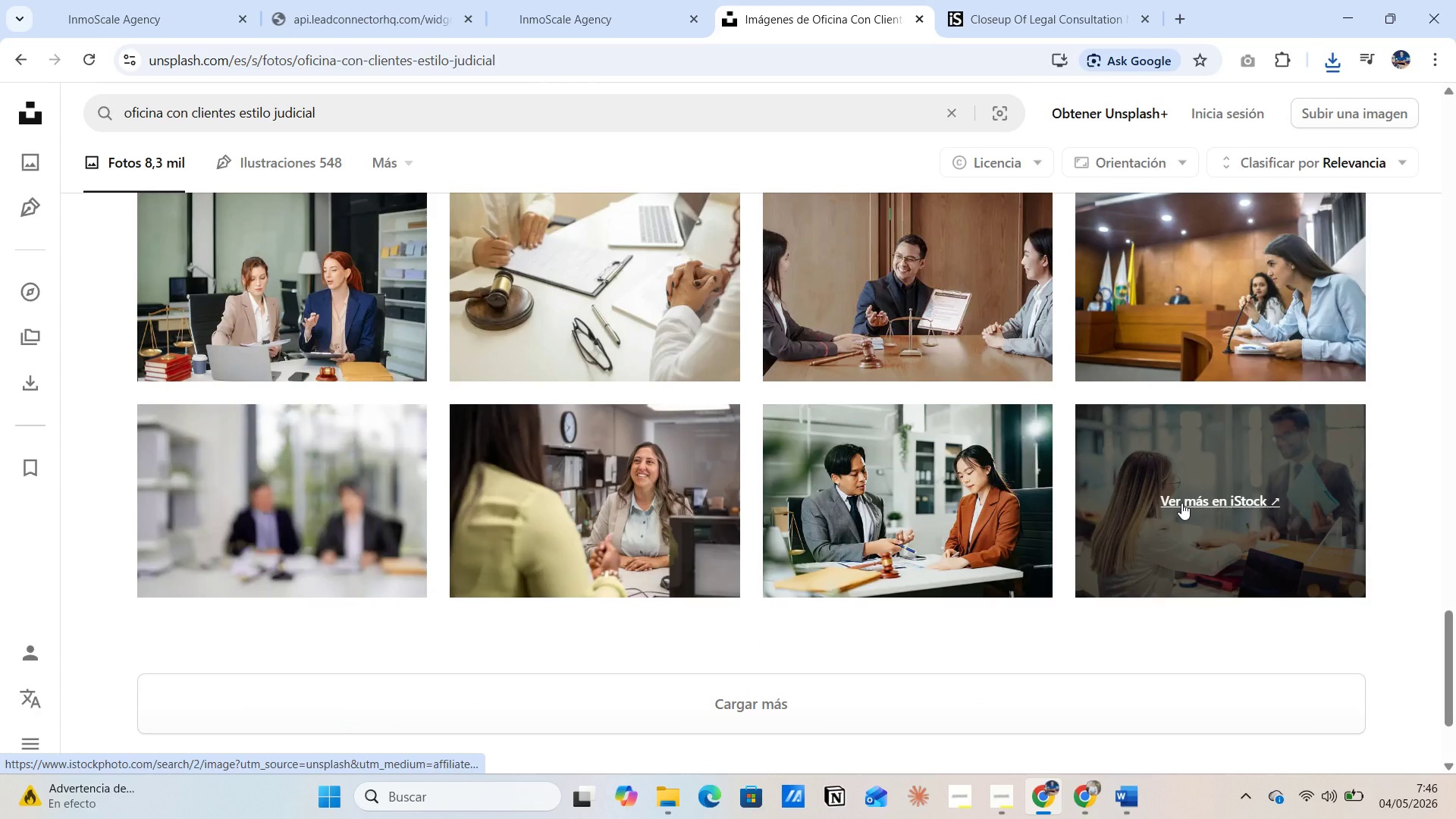 
wait(7.72)
 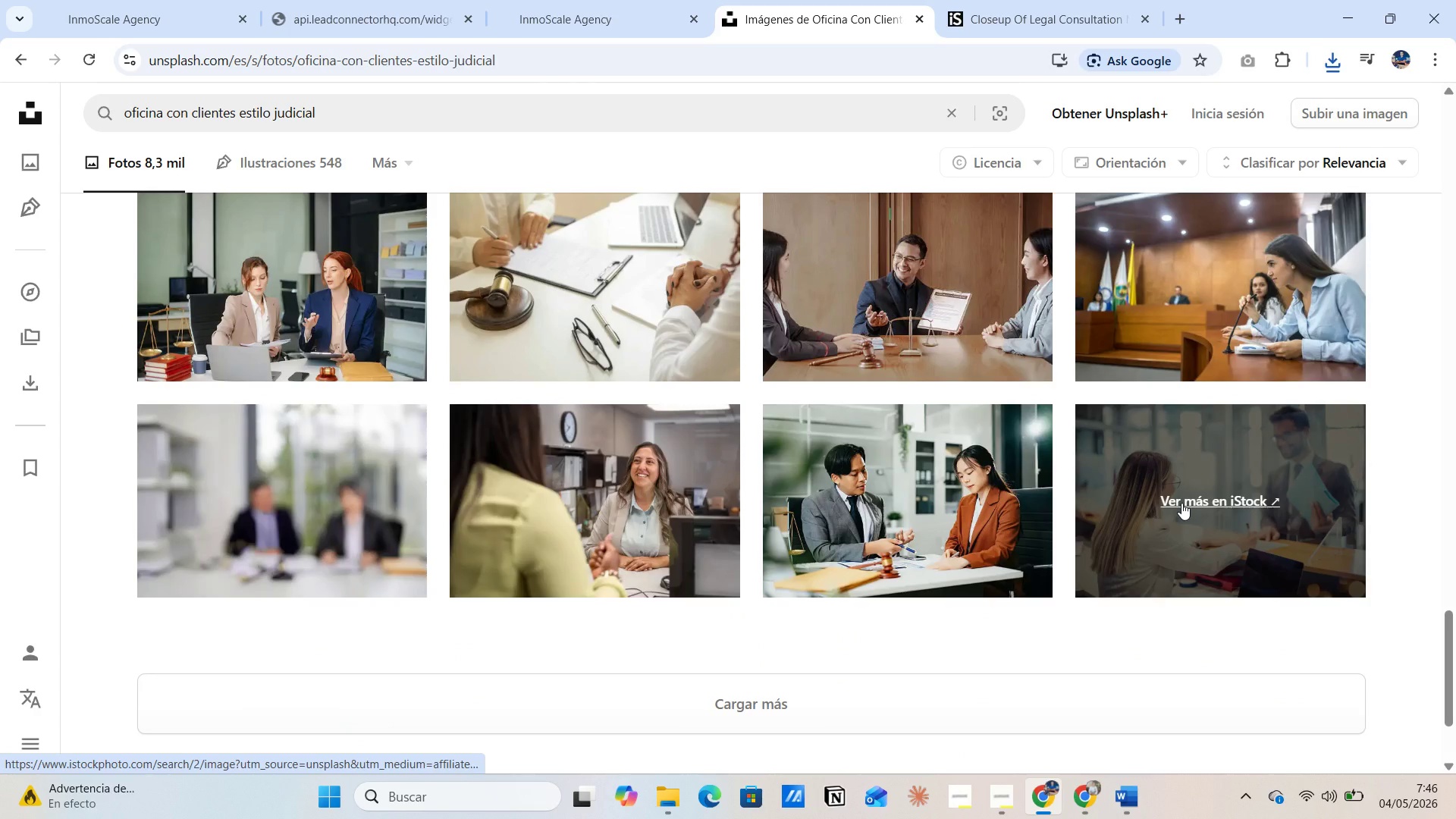 
left_click([909, 500])
 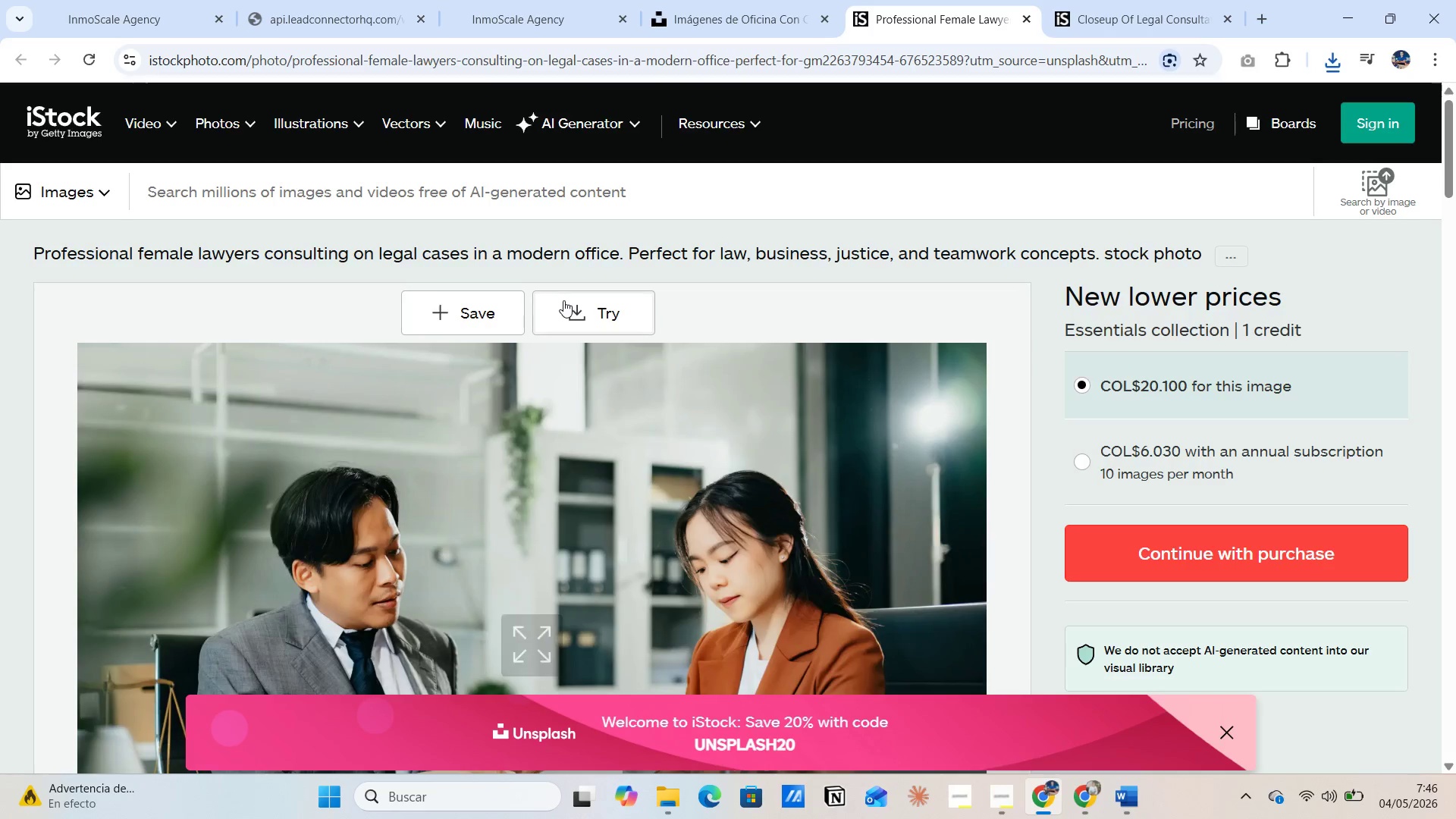 
left_click([579, 320])
 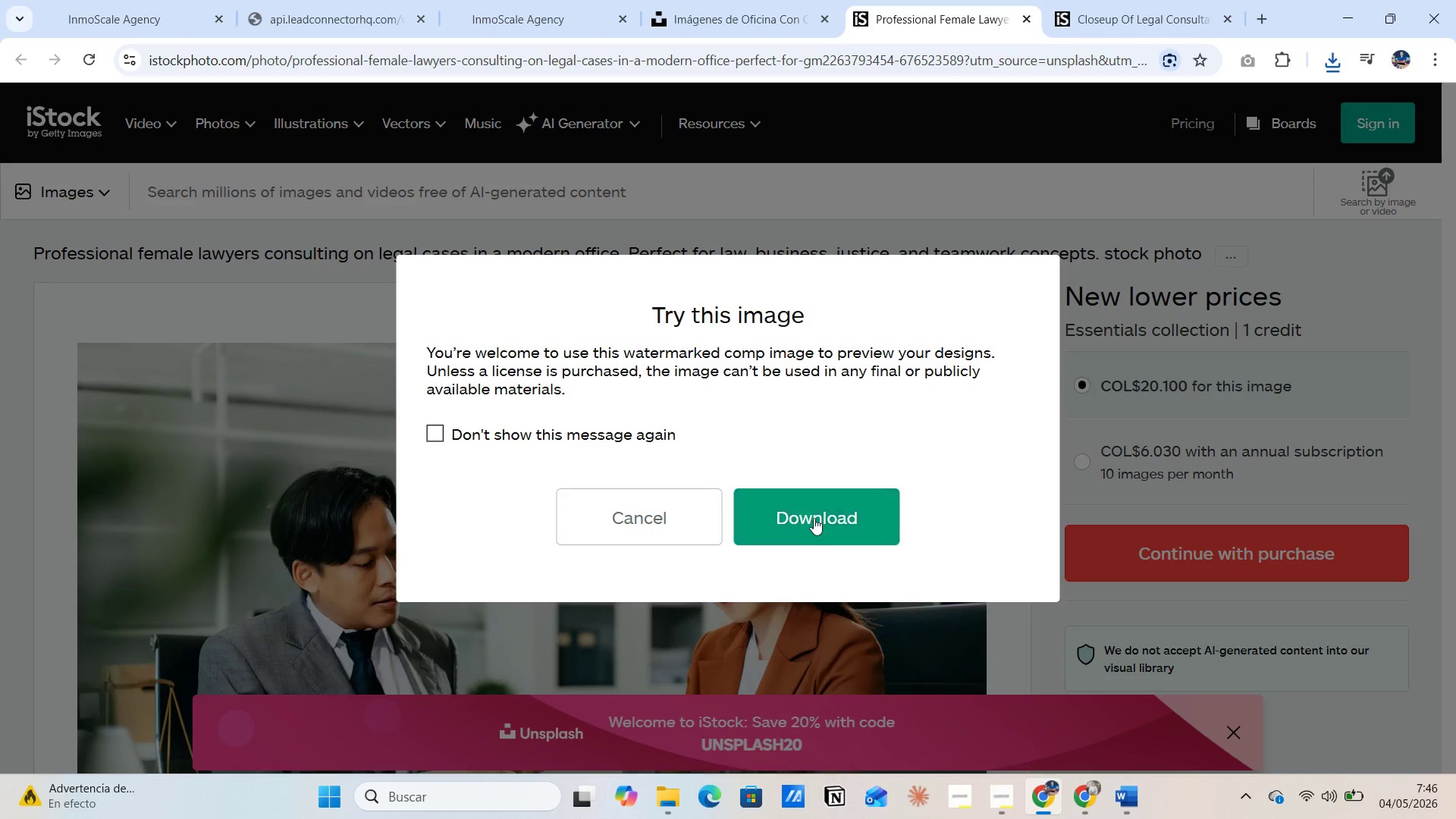 
left_click([819, 519])
 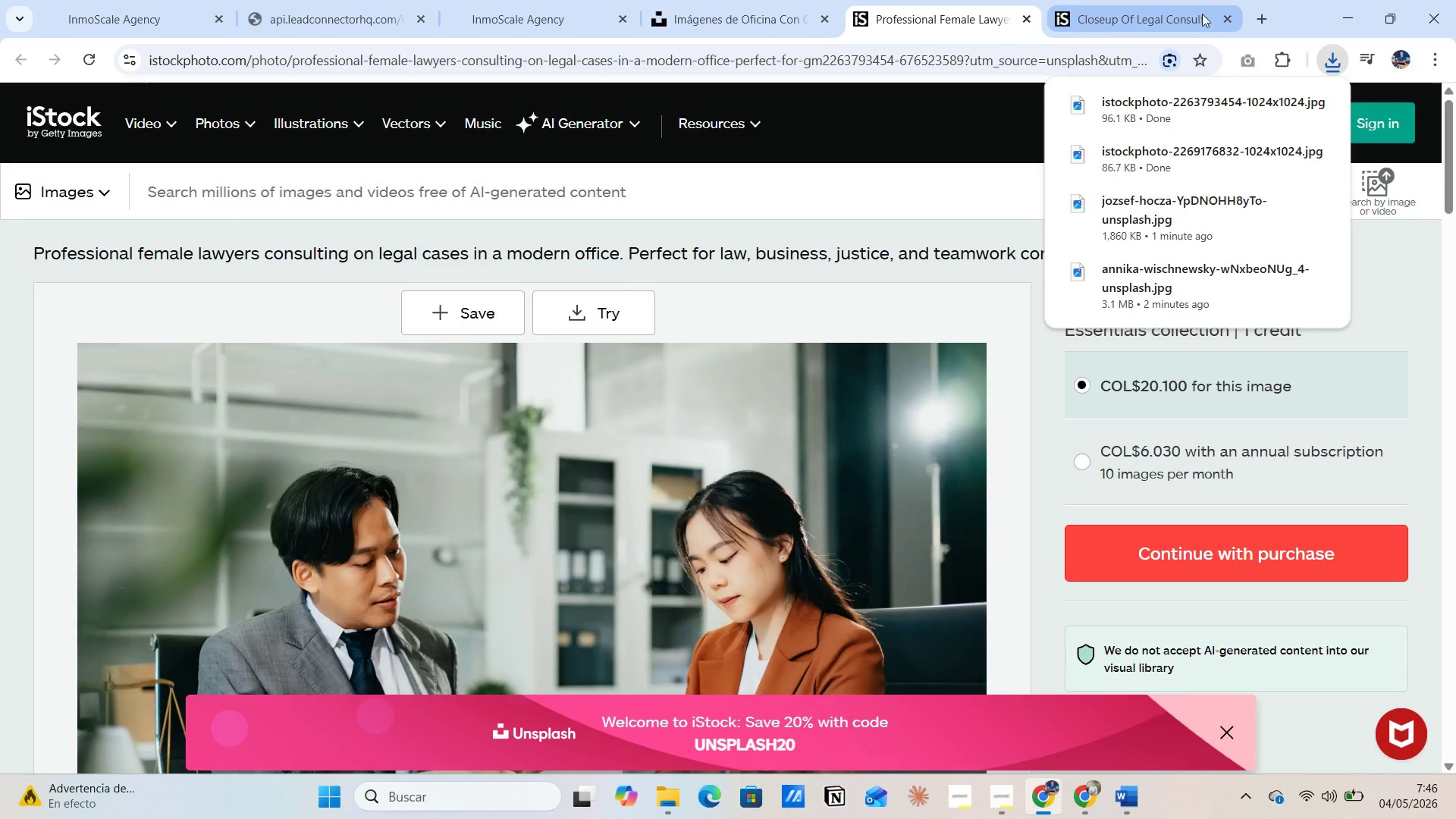 
wait(6.95)
 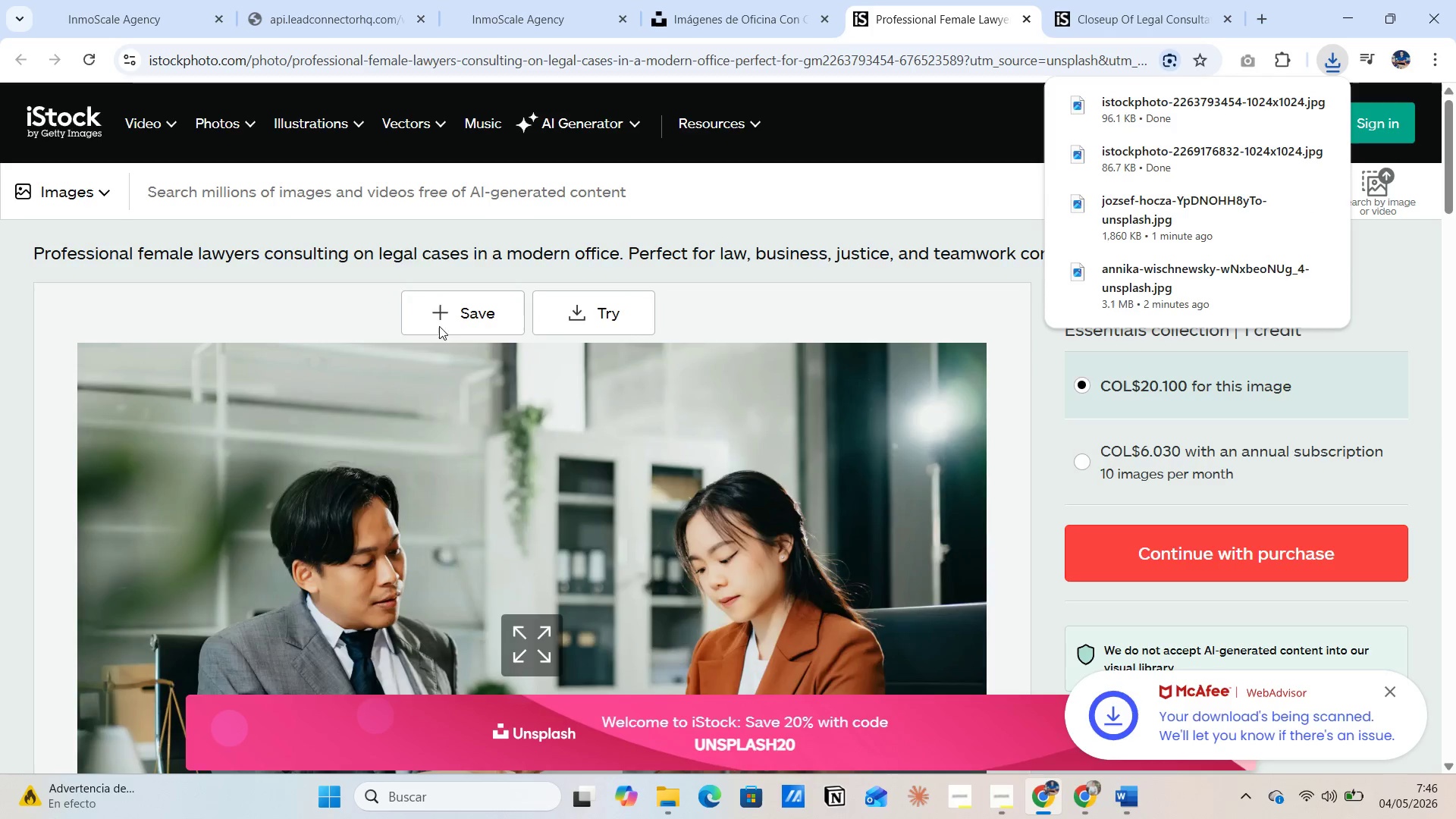 
left_click([1146, 14])
 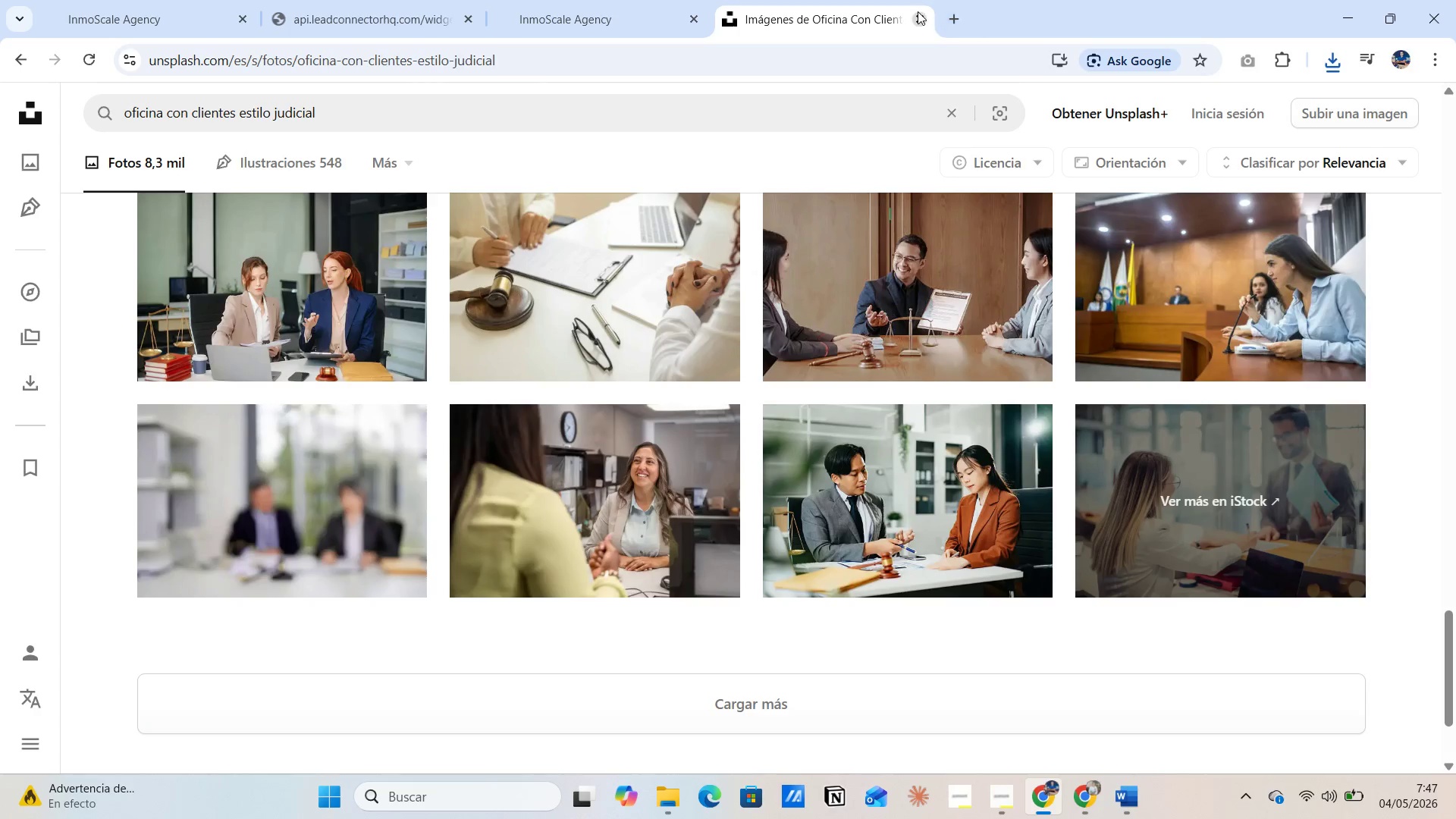 
left_click([918, 11])
 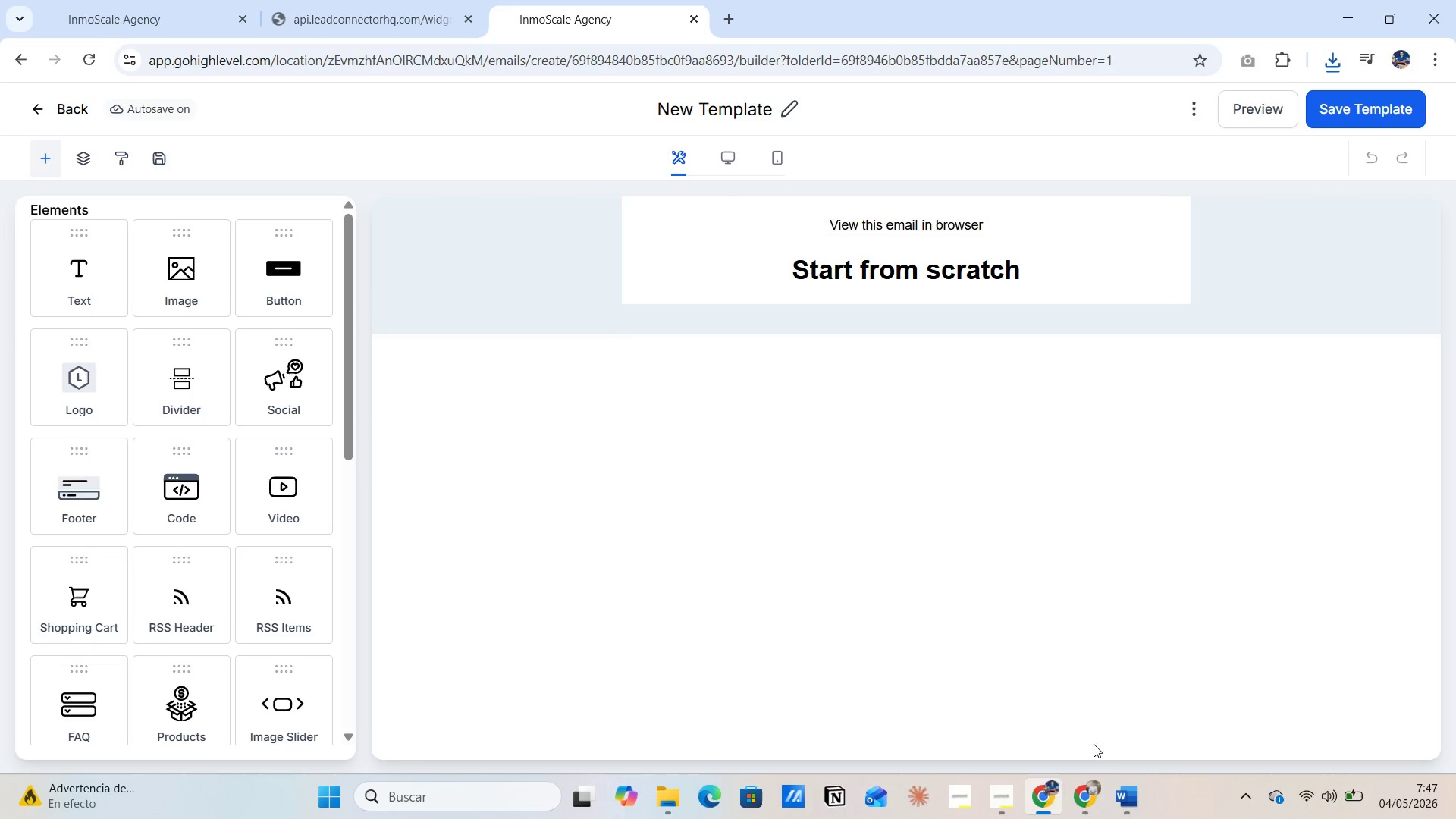 
left_click([1012, 714])
 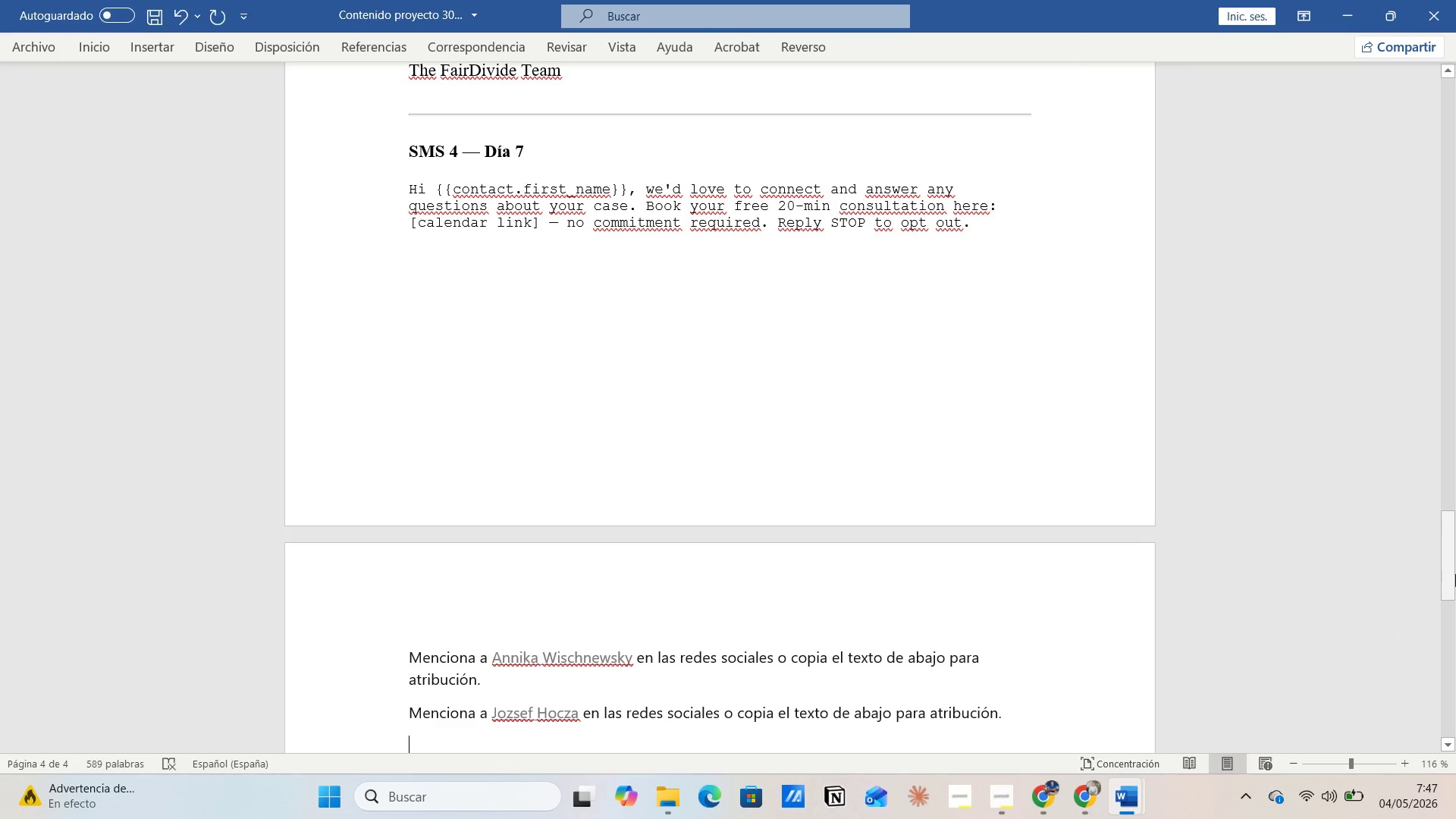 
left_click_drag(start_coordinate=[1455, 574], to_coordinate=[1455, 105])
 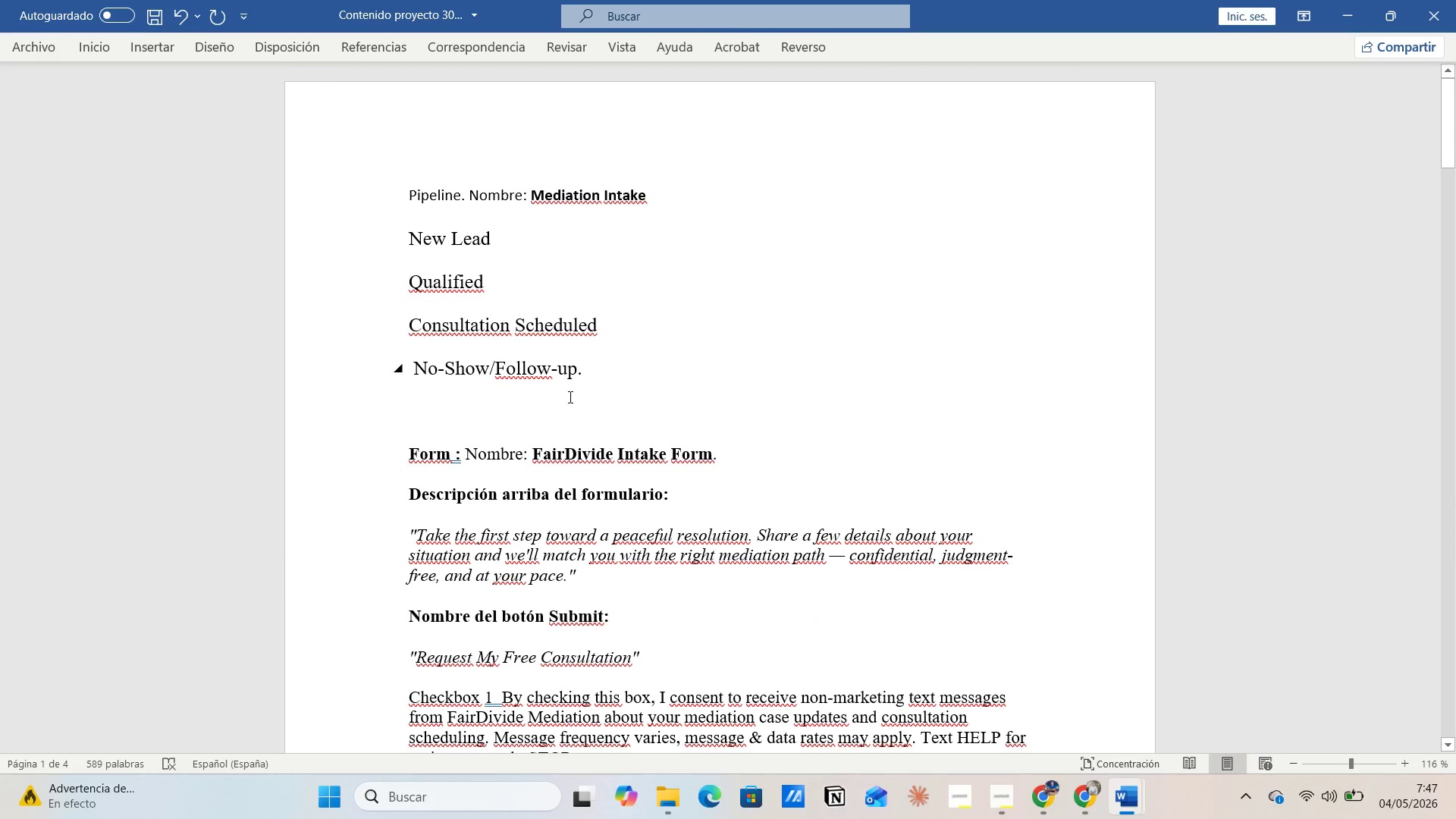 
scroll: coordinate [592, 445], scroll_direction: down, amount: 32.0
 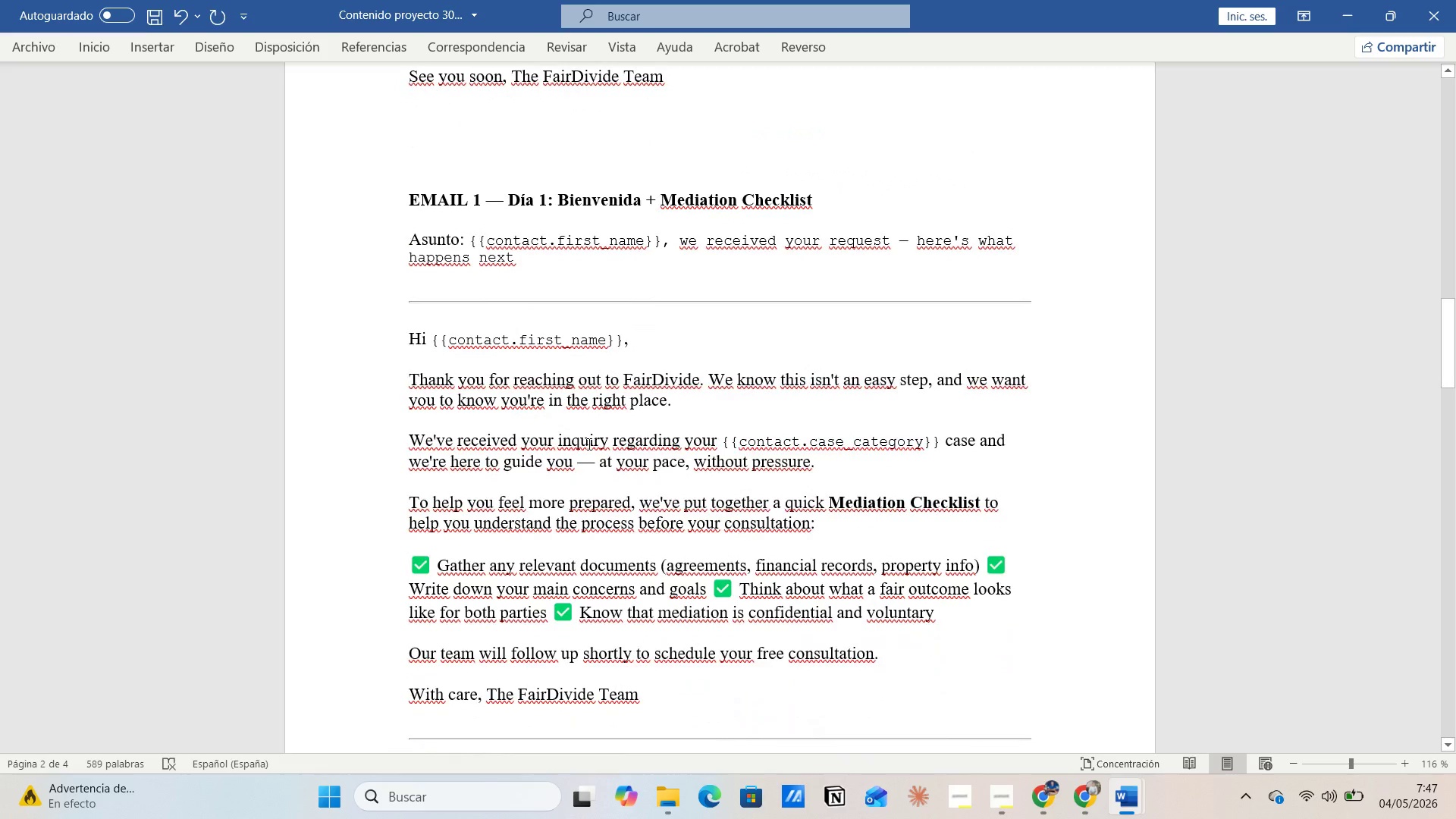 
left_click([588, 444])
 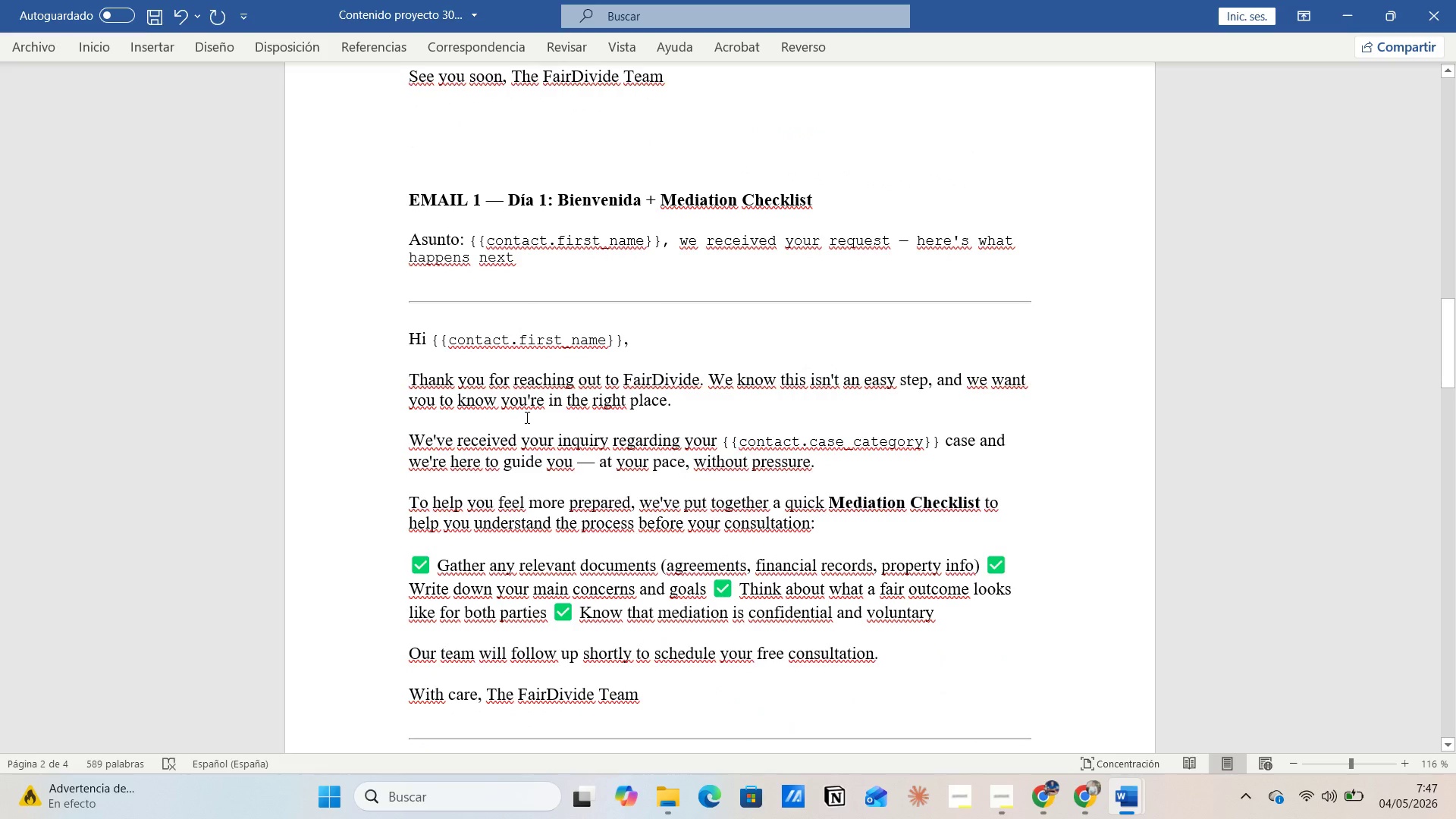 
left_click([526, 417])
 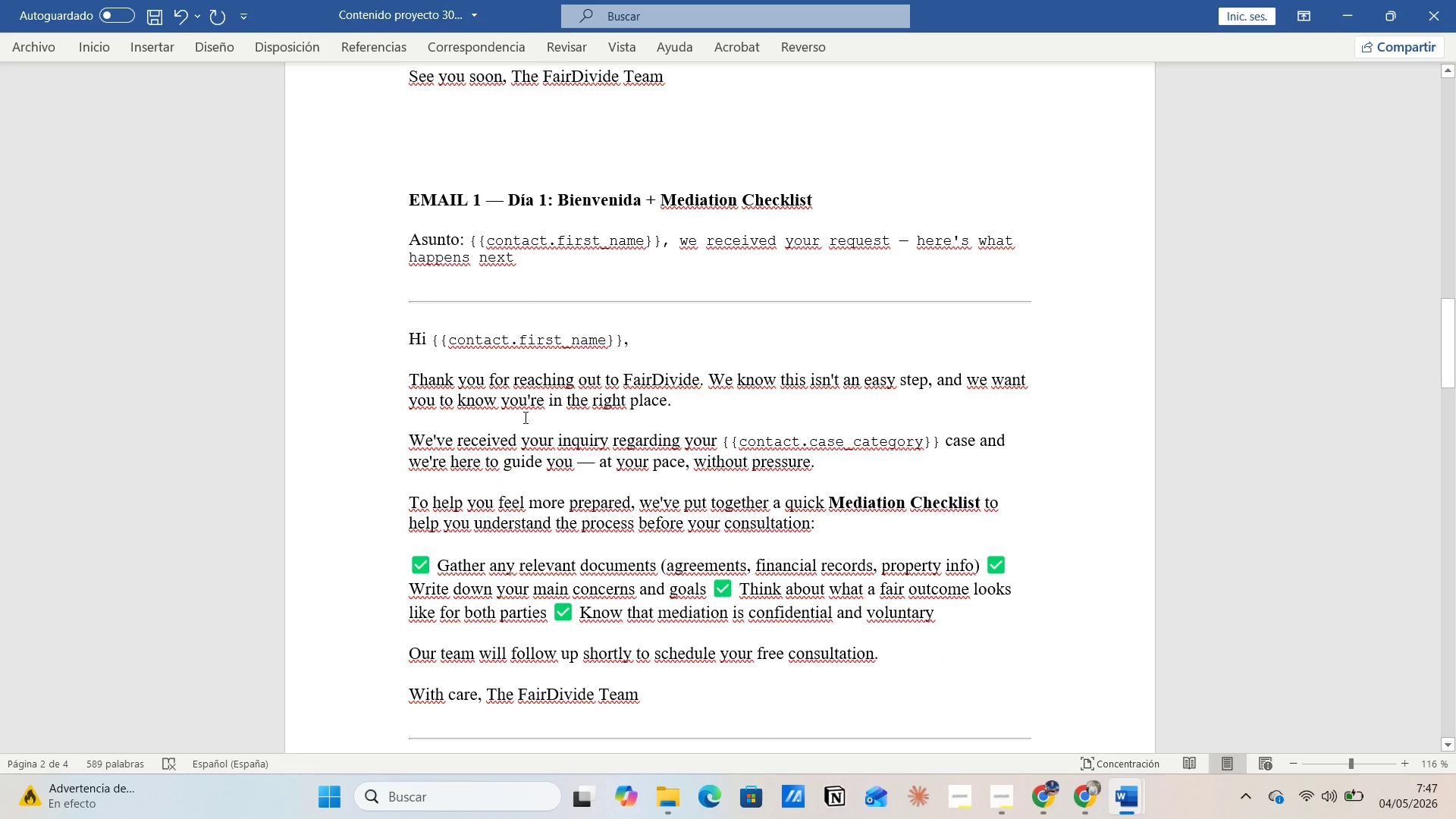 
left_click([524, 417])
 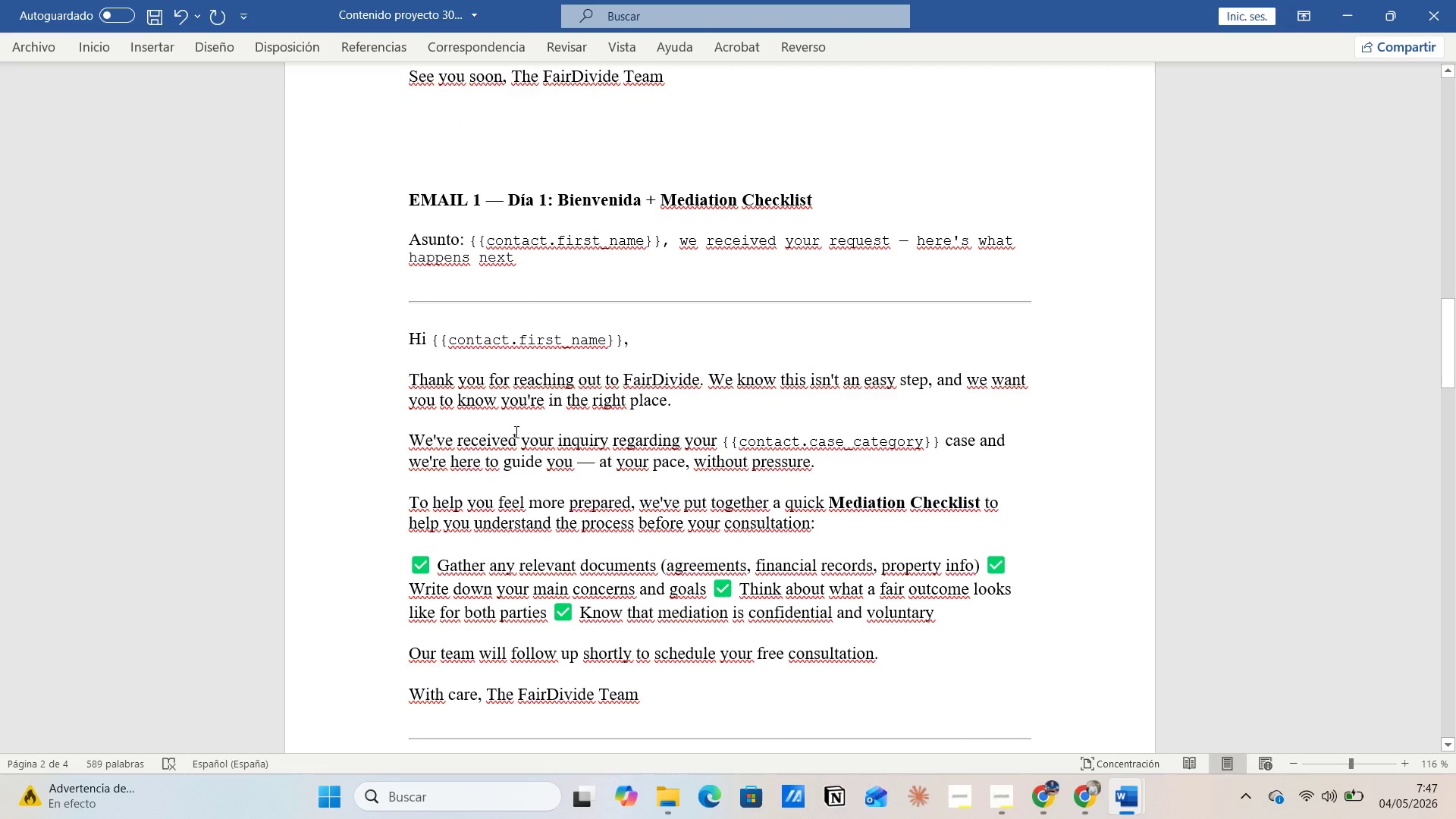 
left_click([515, 431])
 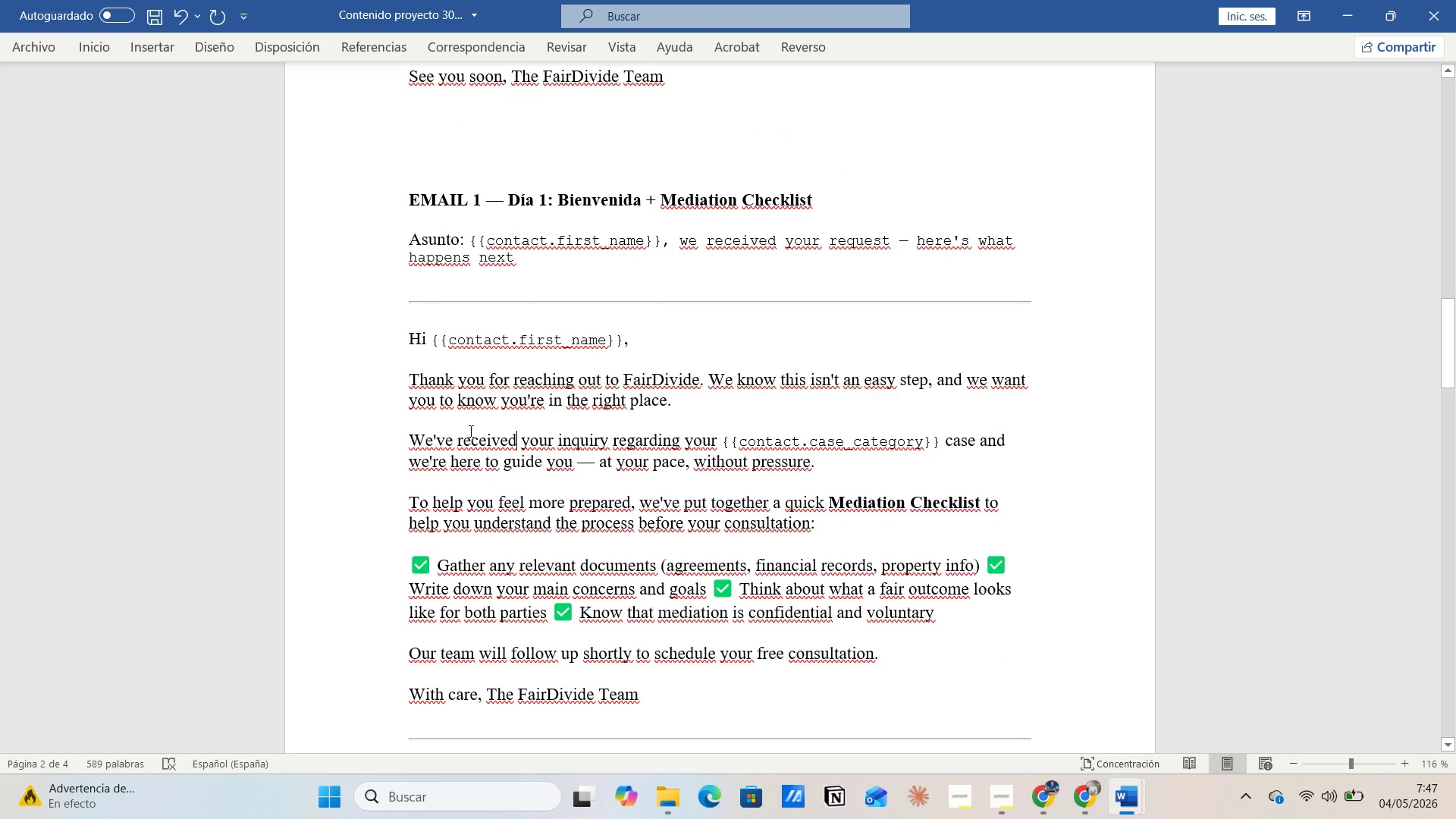 
left_click([469, 431])
 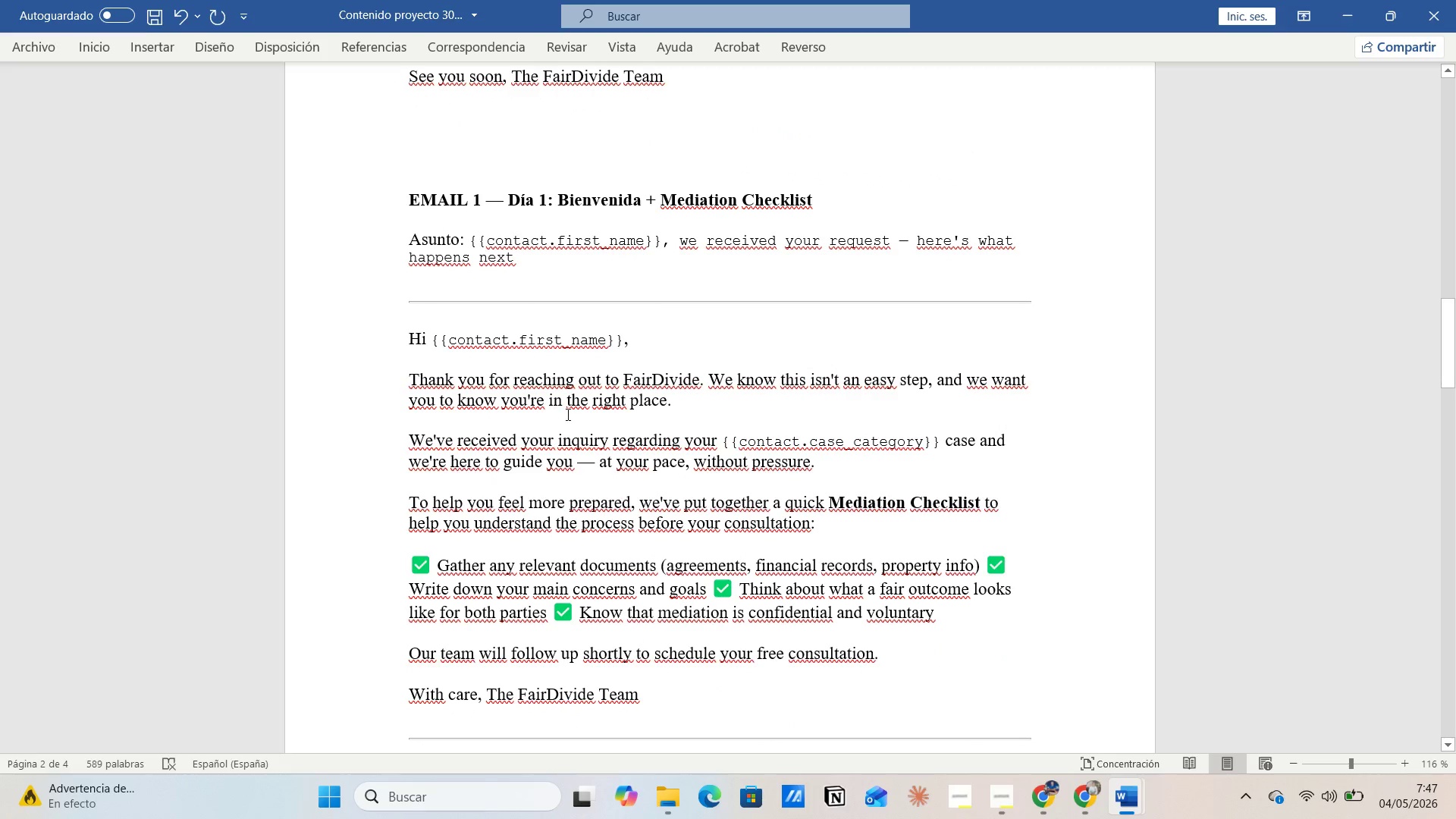 
left_click([566, 414])
 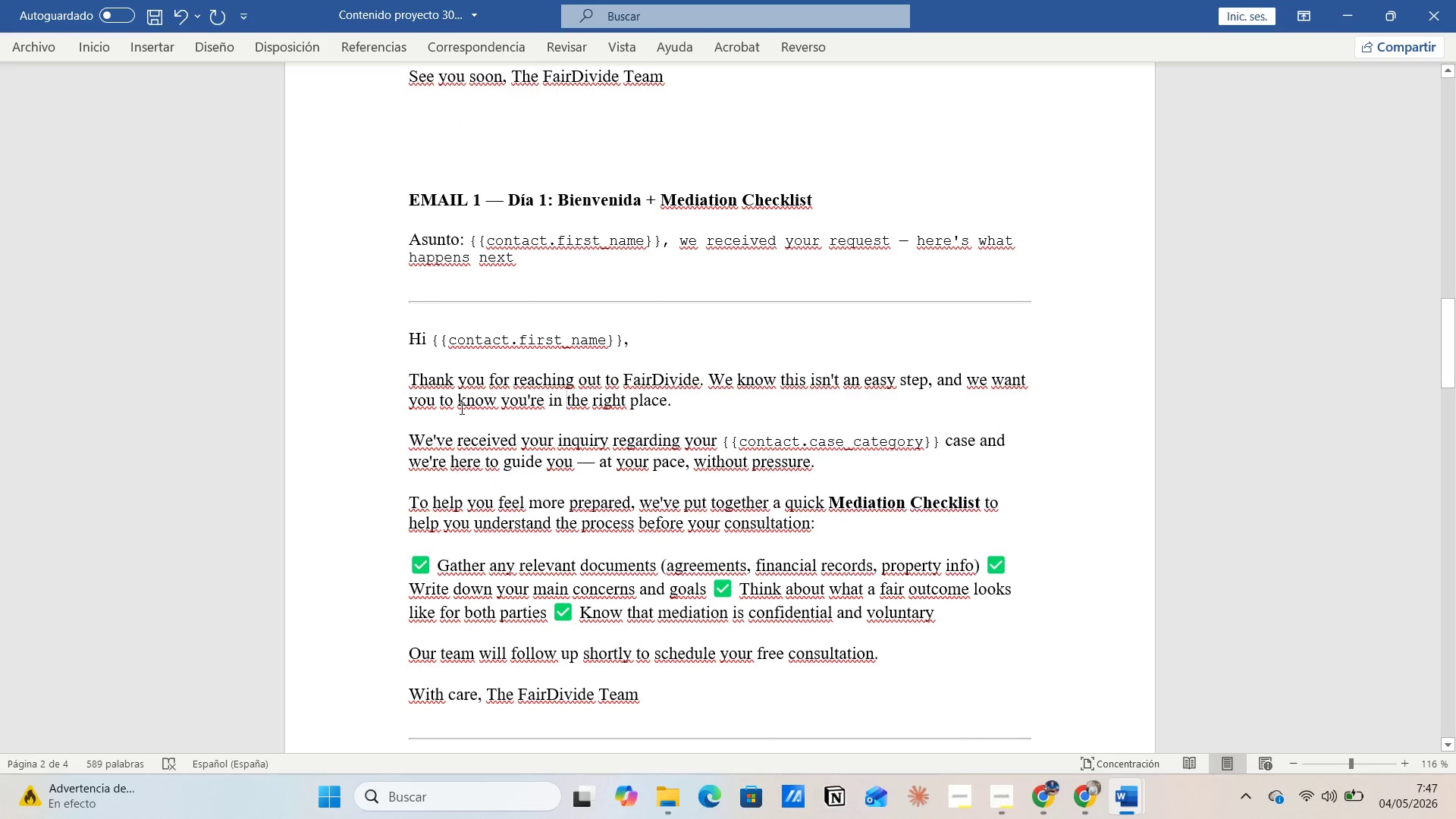 
left_click([460, 408])
 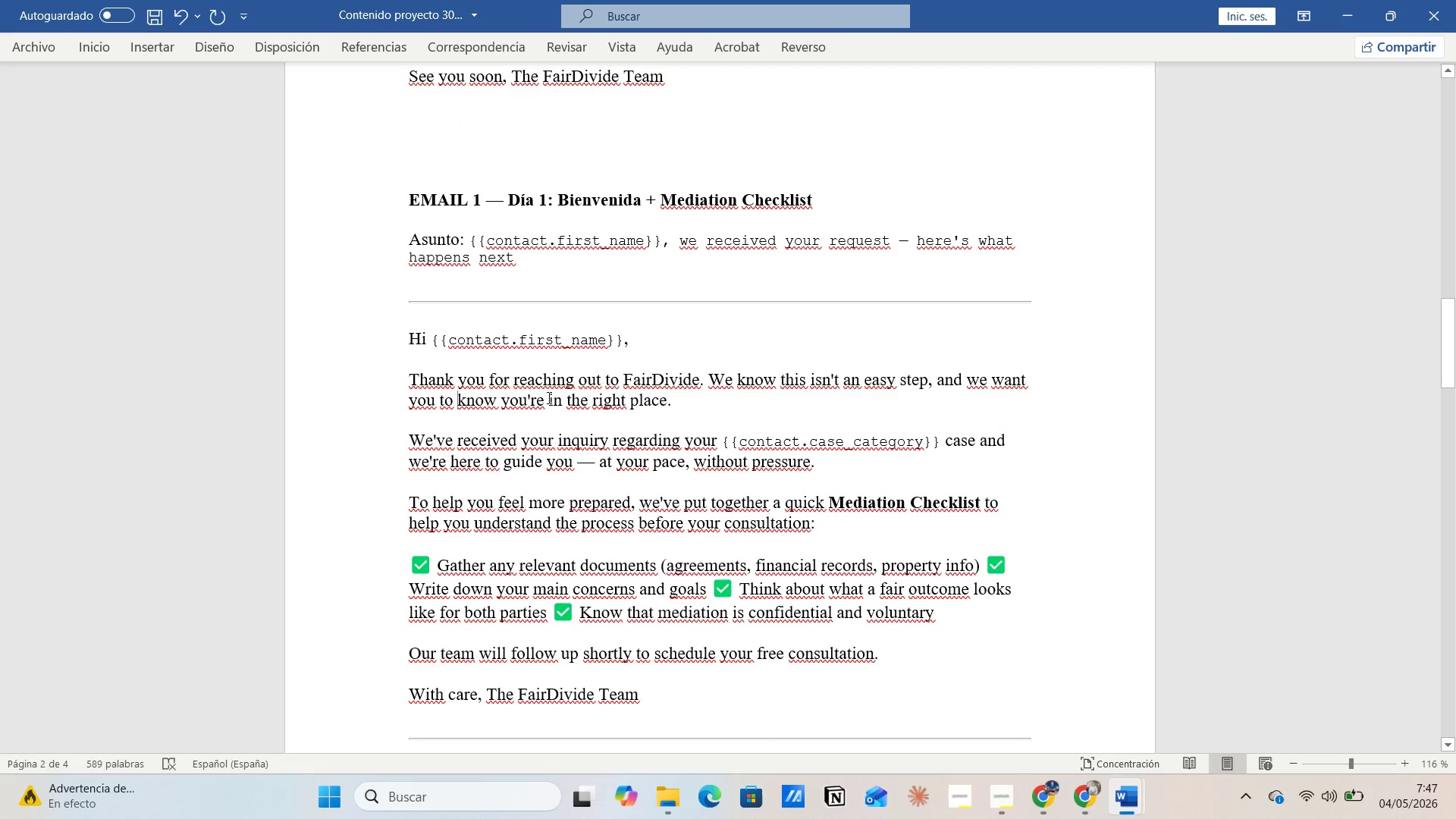 
left_click([548, 397])
 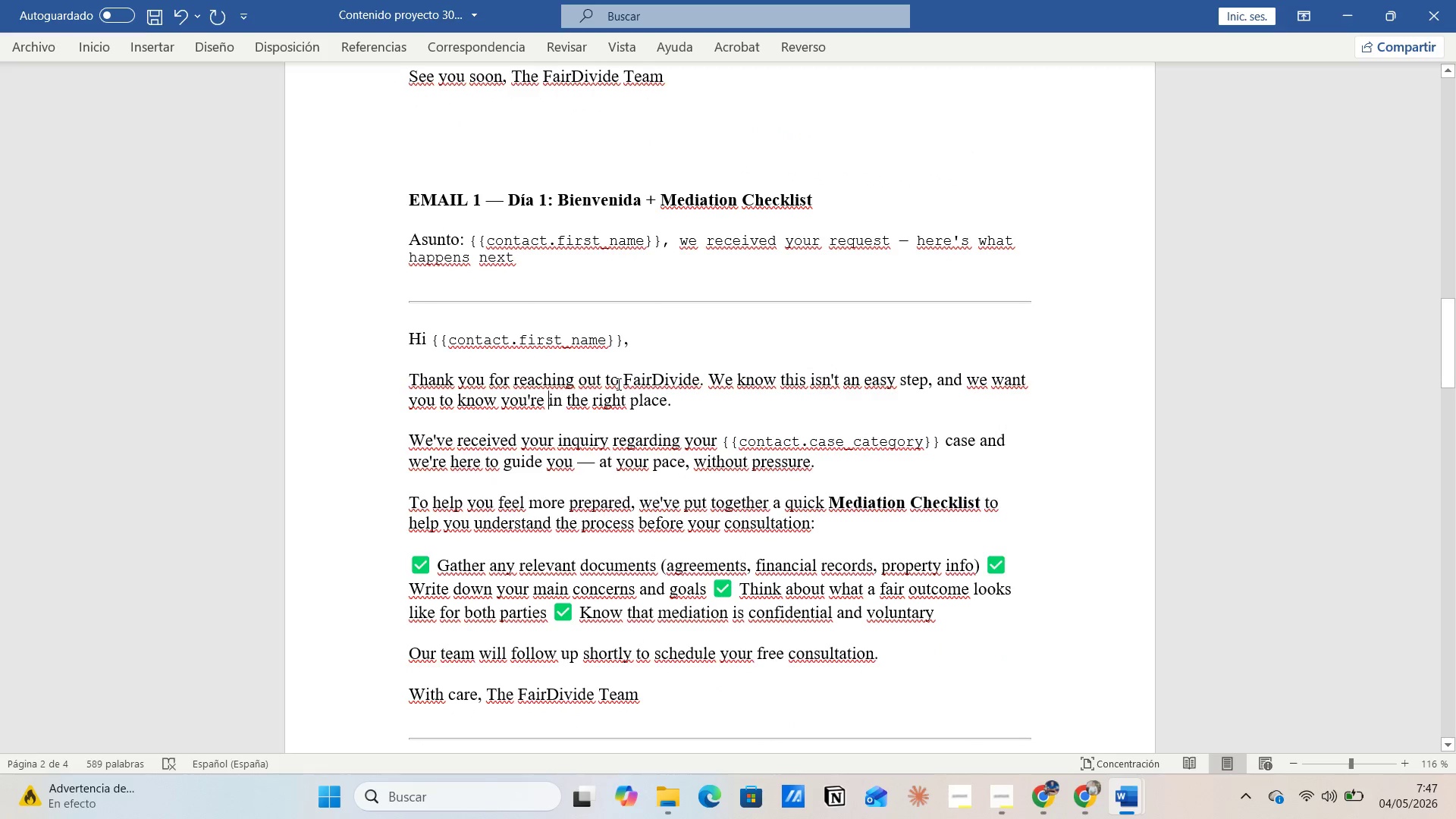 
left_click([617, 384])
 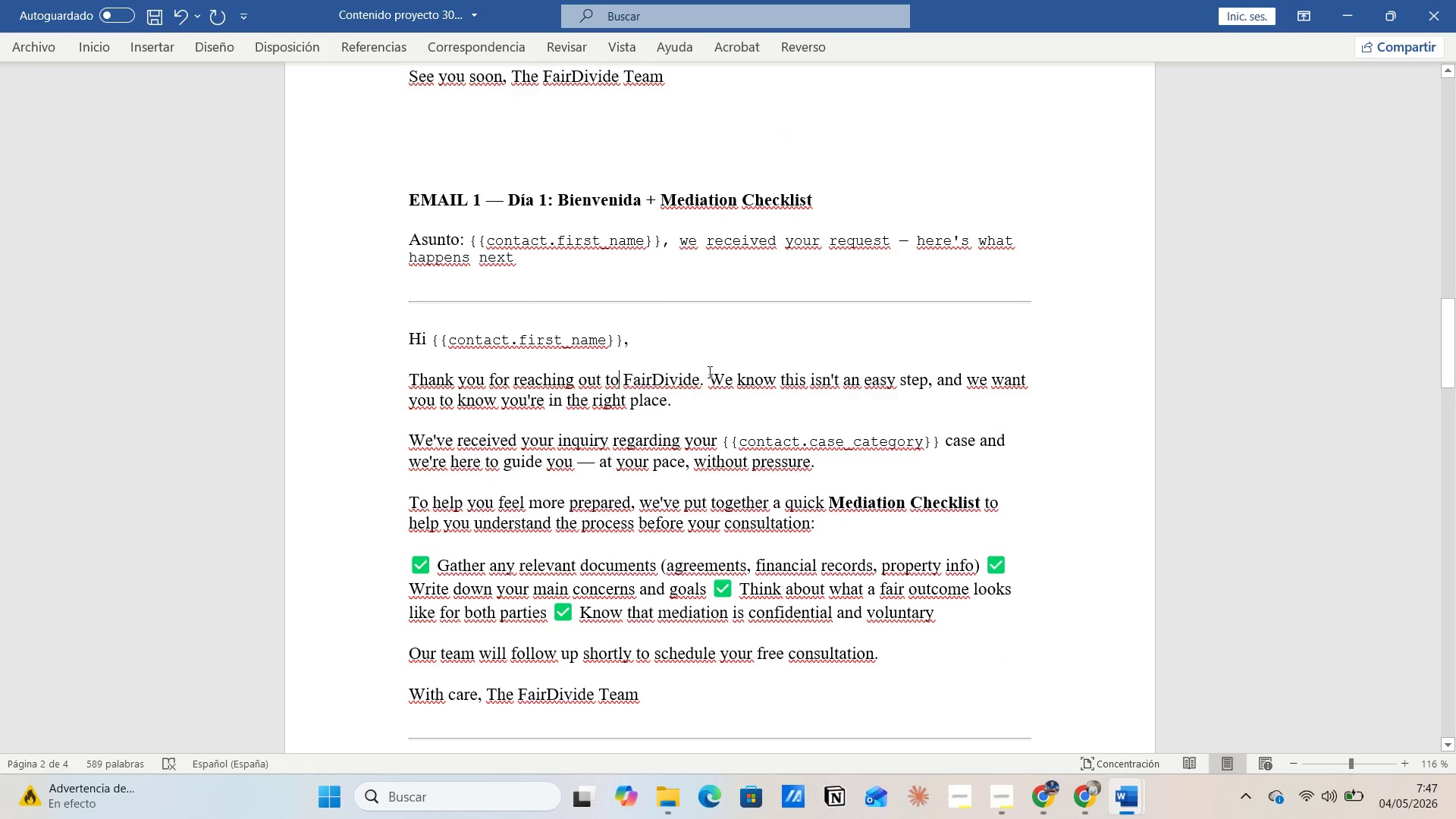 
left_click([780, 371])
 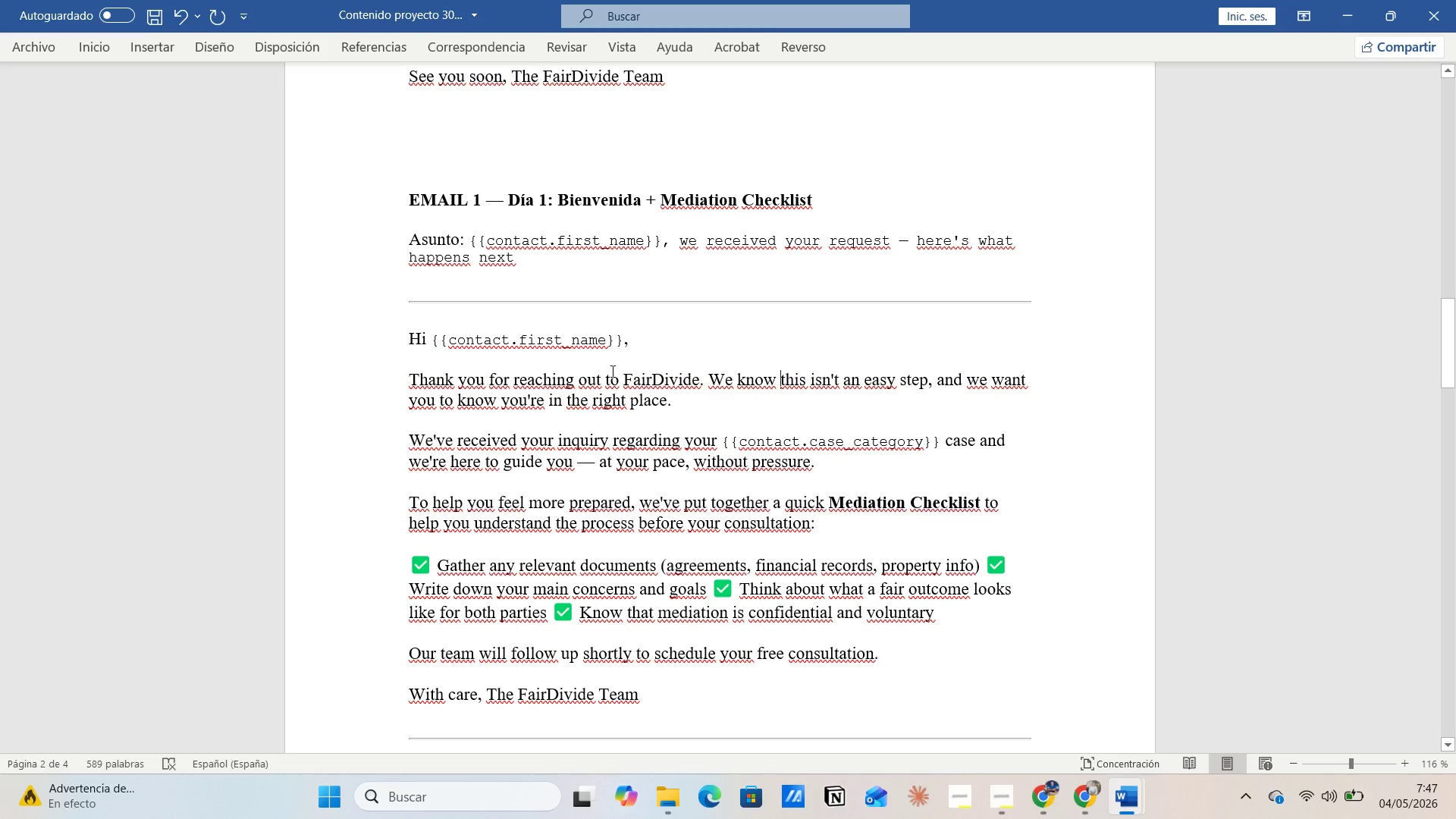 
left_click([582, 367])
 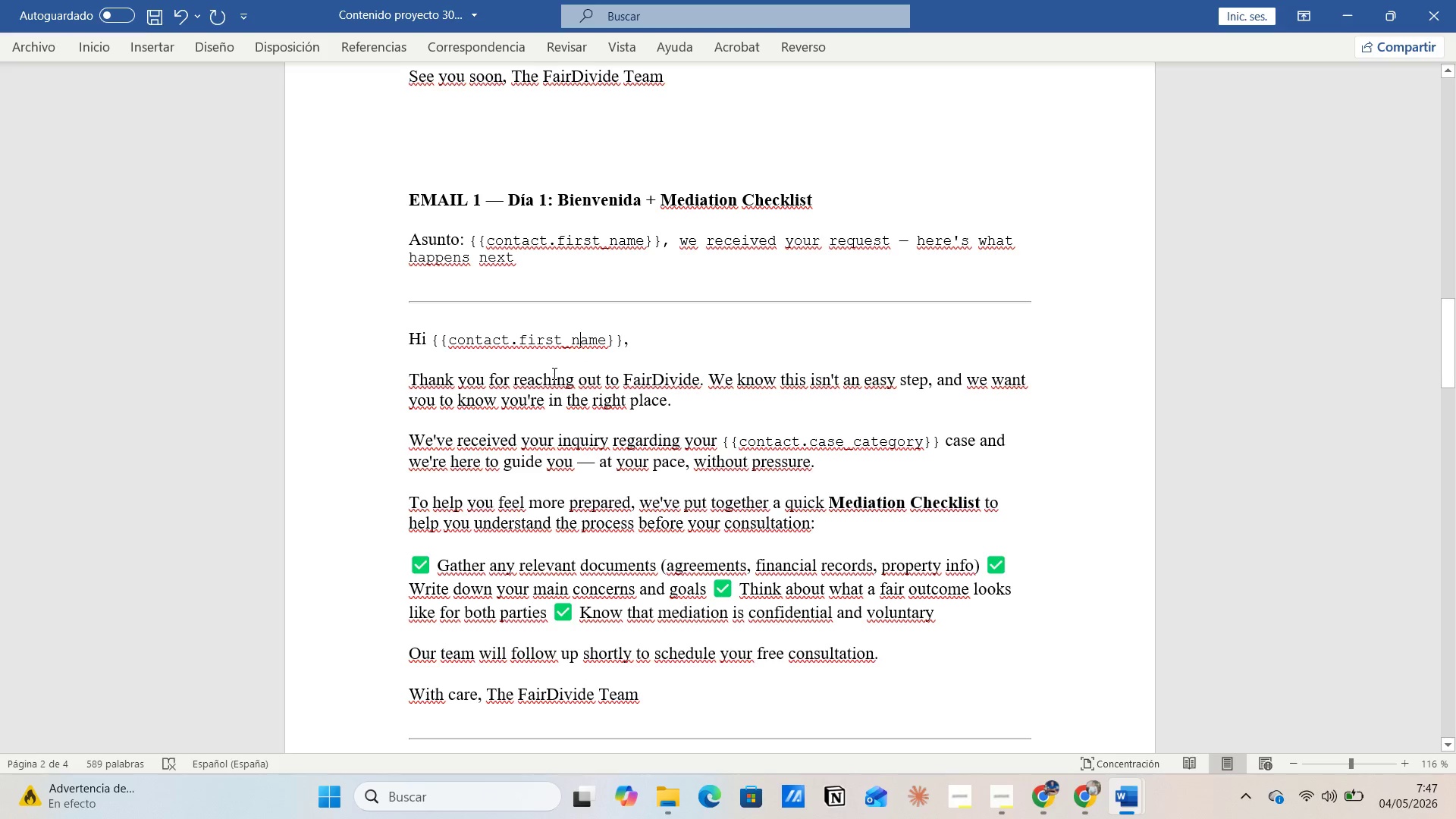 
left_click([551, 372])
 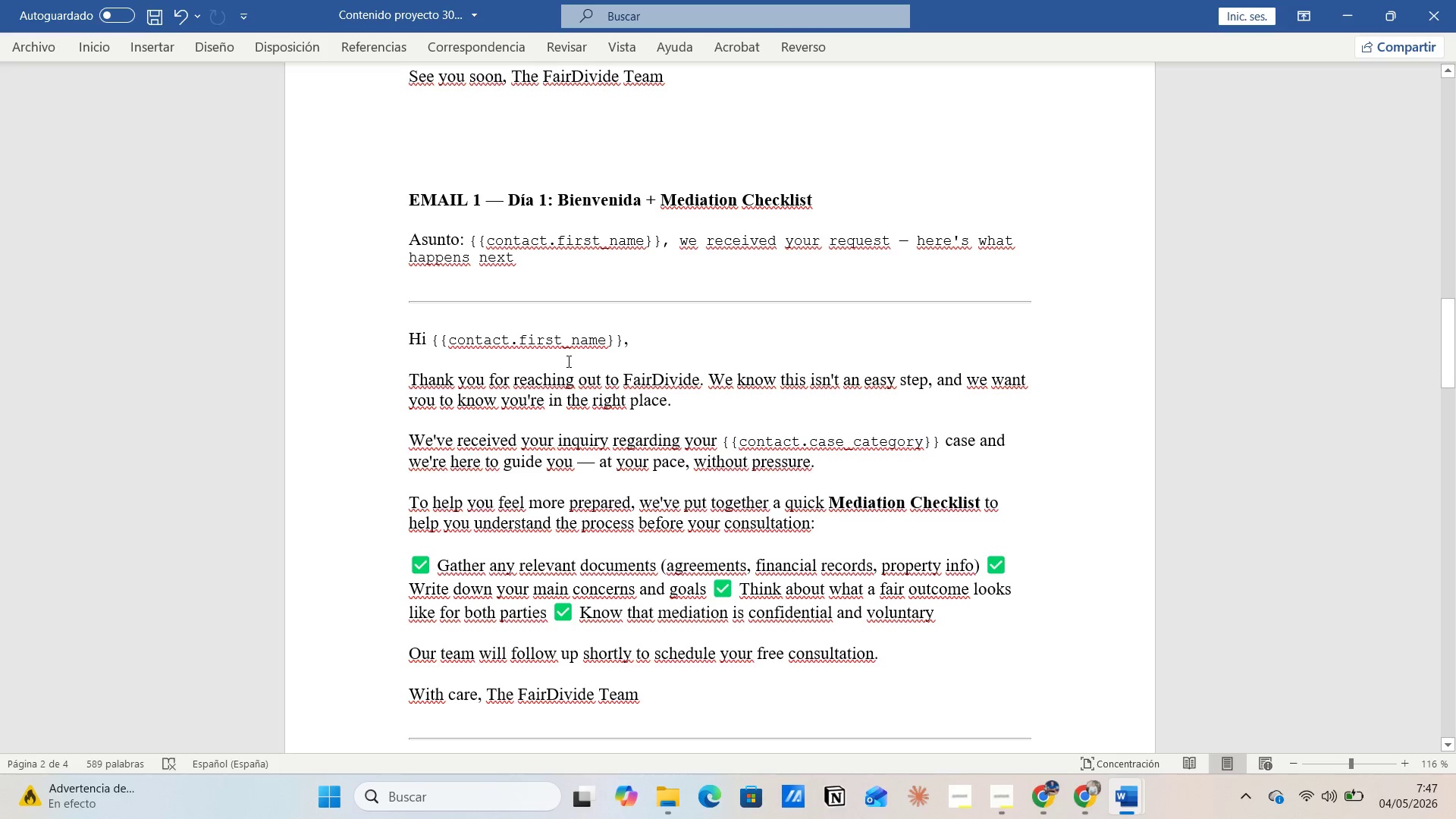 
wait(7.3)
 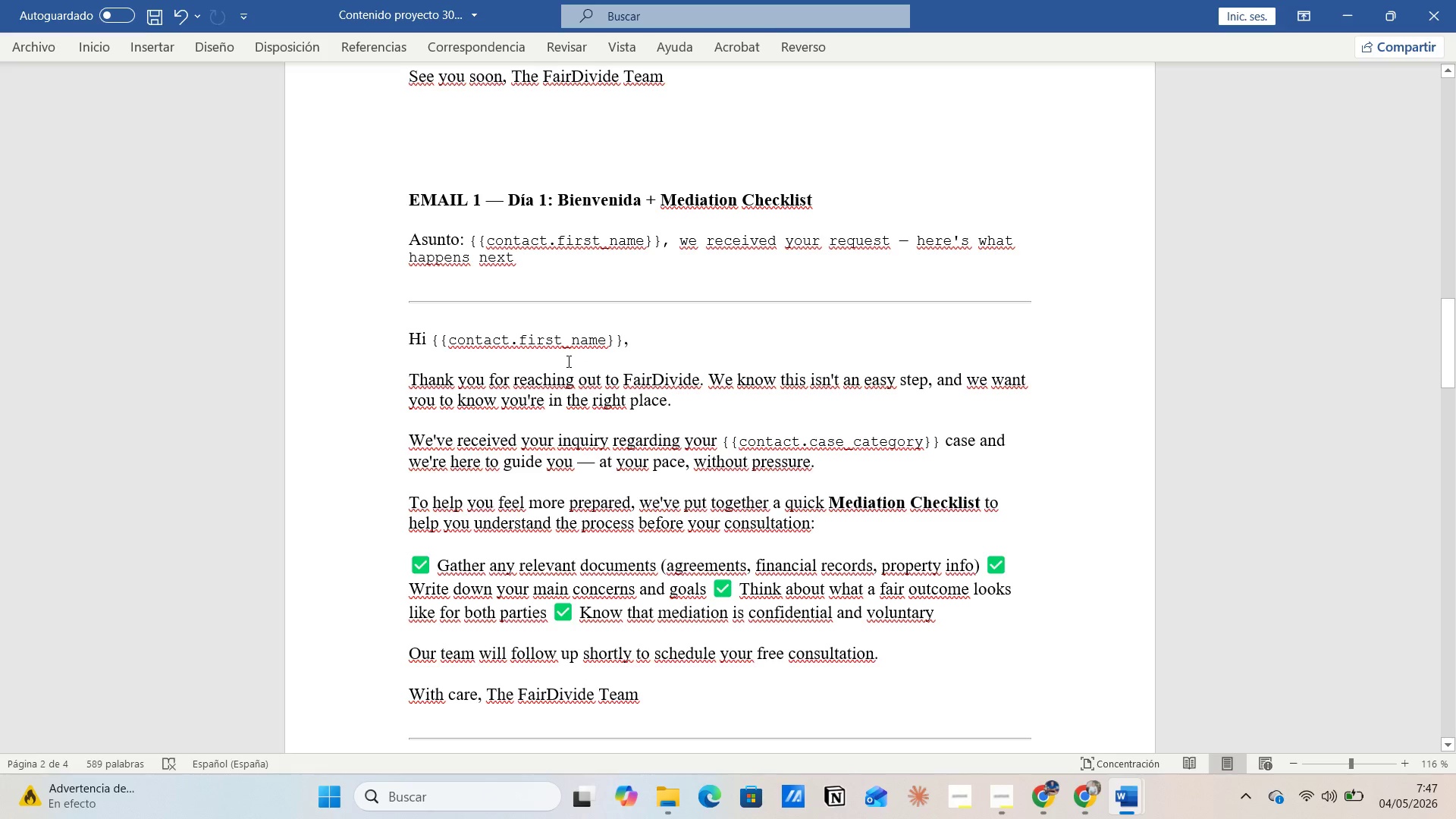 
left_click([516, 391])
 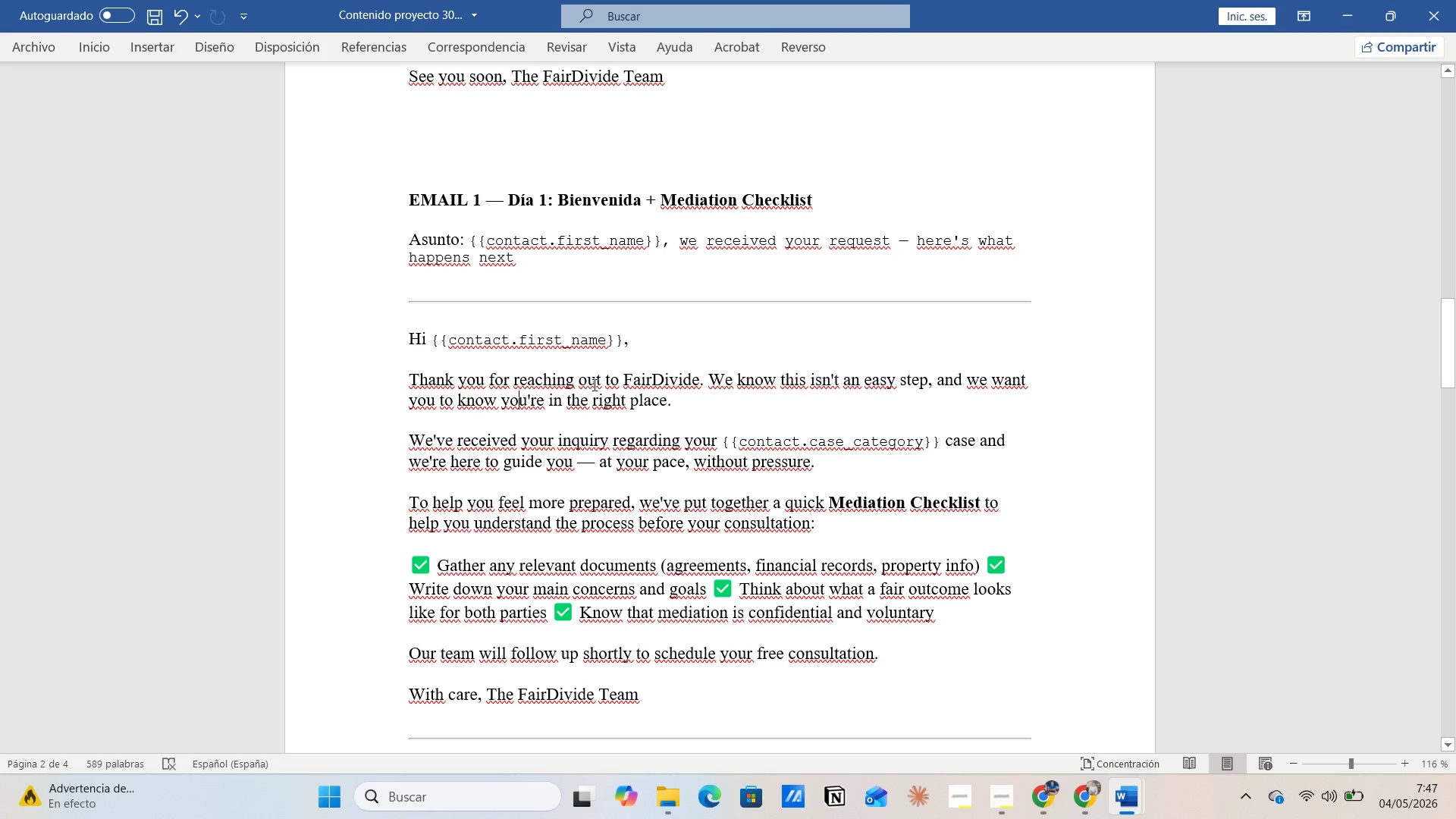 
left_click([593, 384])
 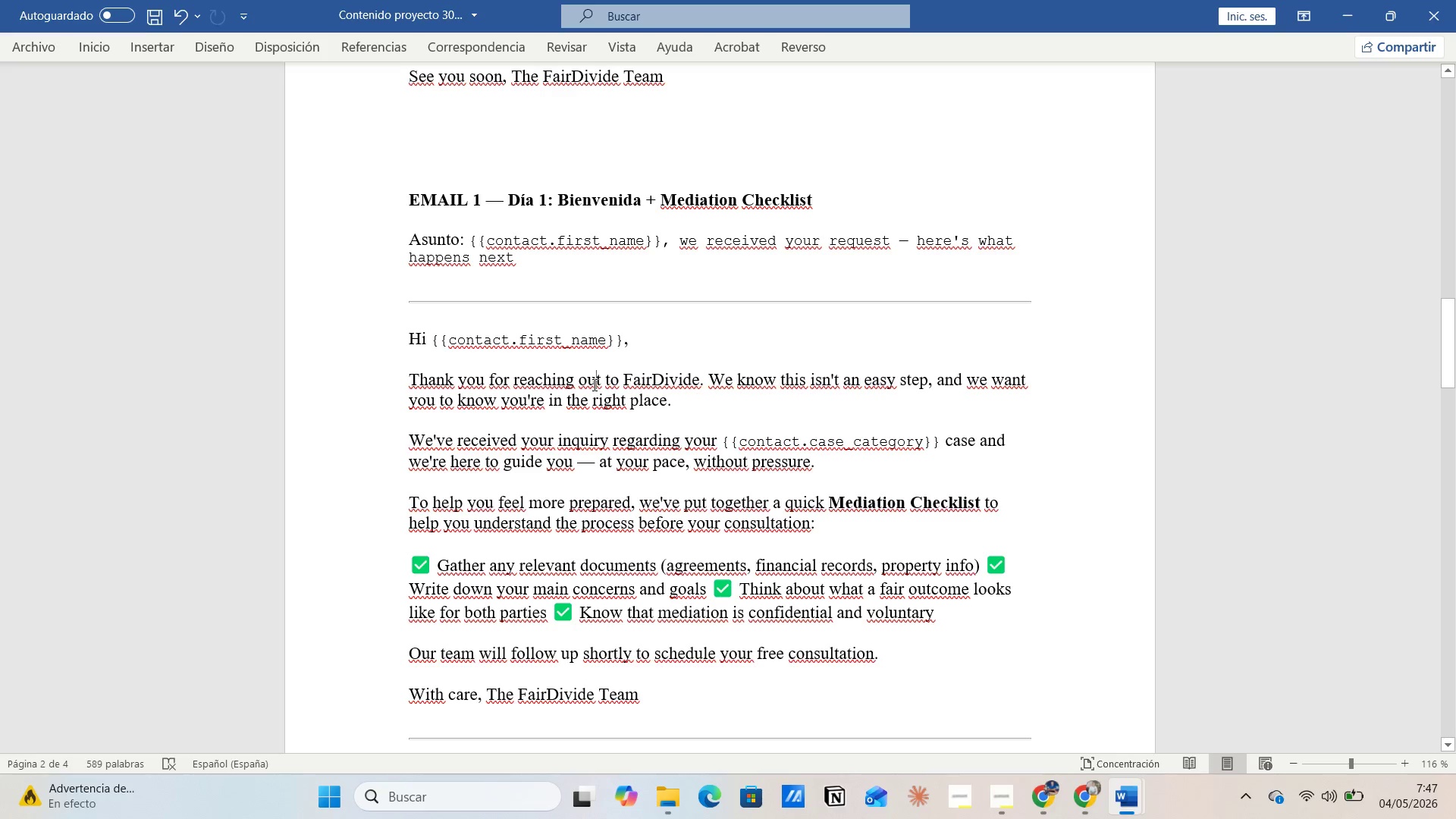 
left_click([593, 384])
 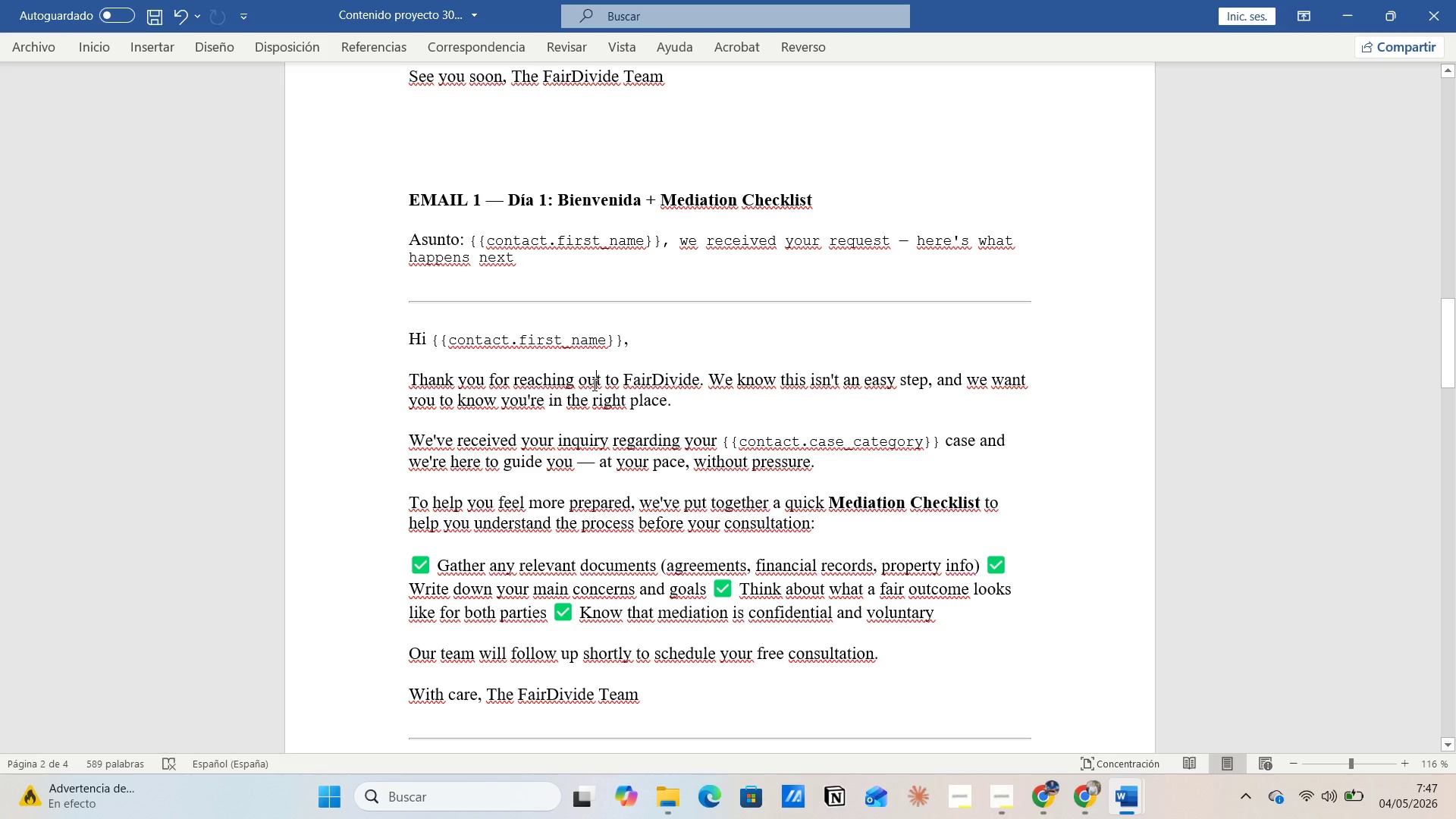 
left_click([593, 384])
 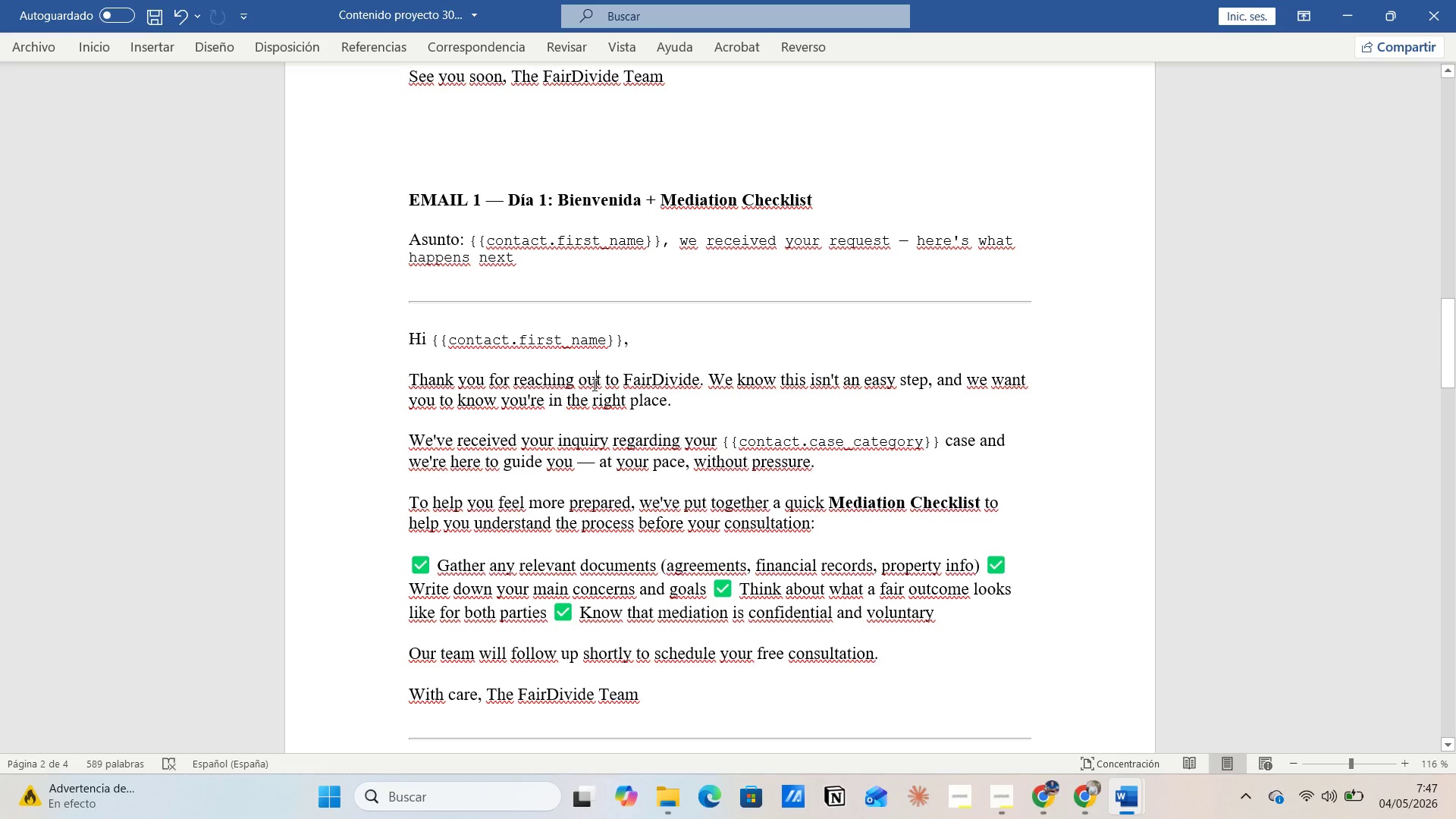 
left_click([593, 384])
 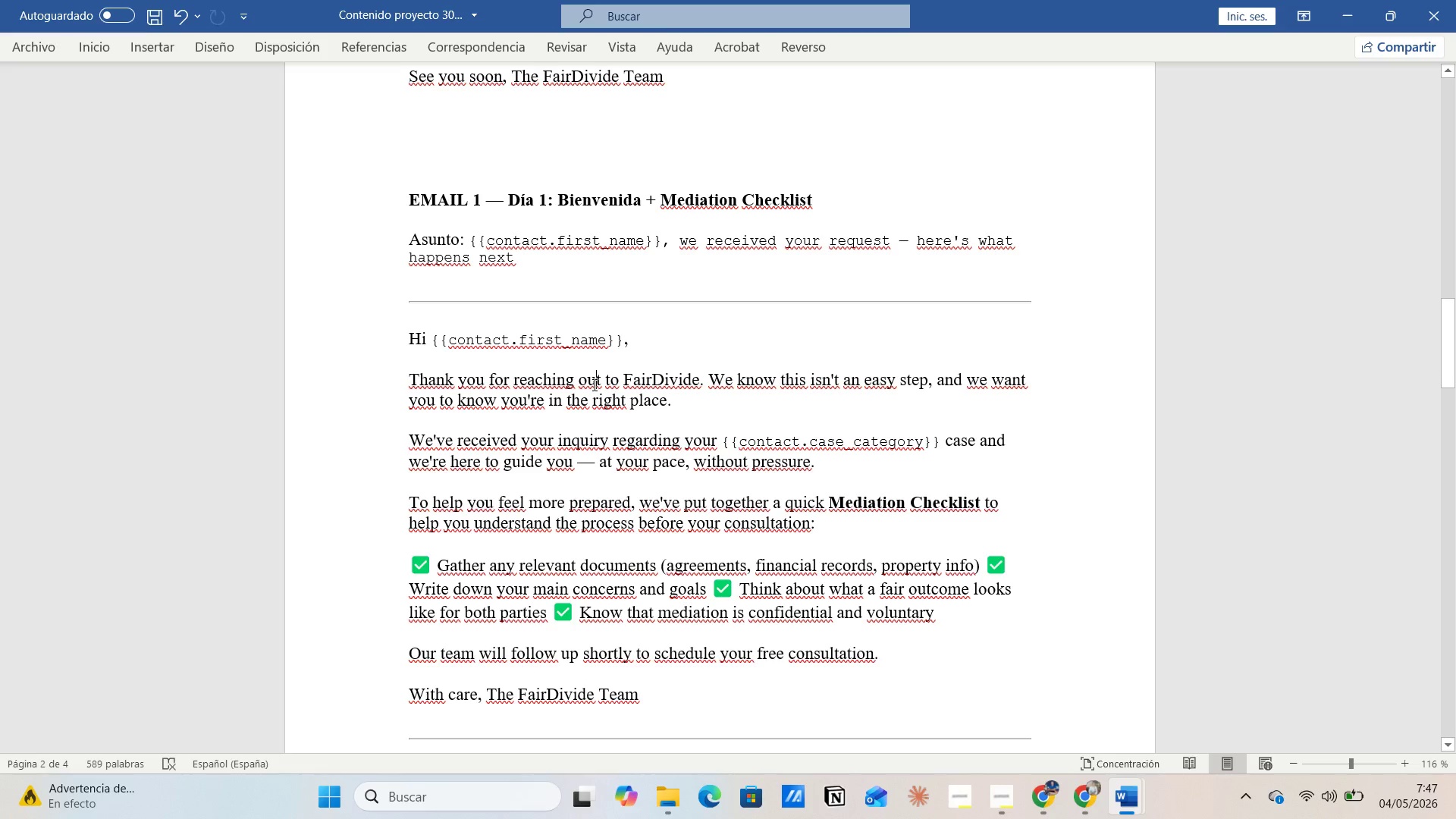 
double_click([593, 384])
 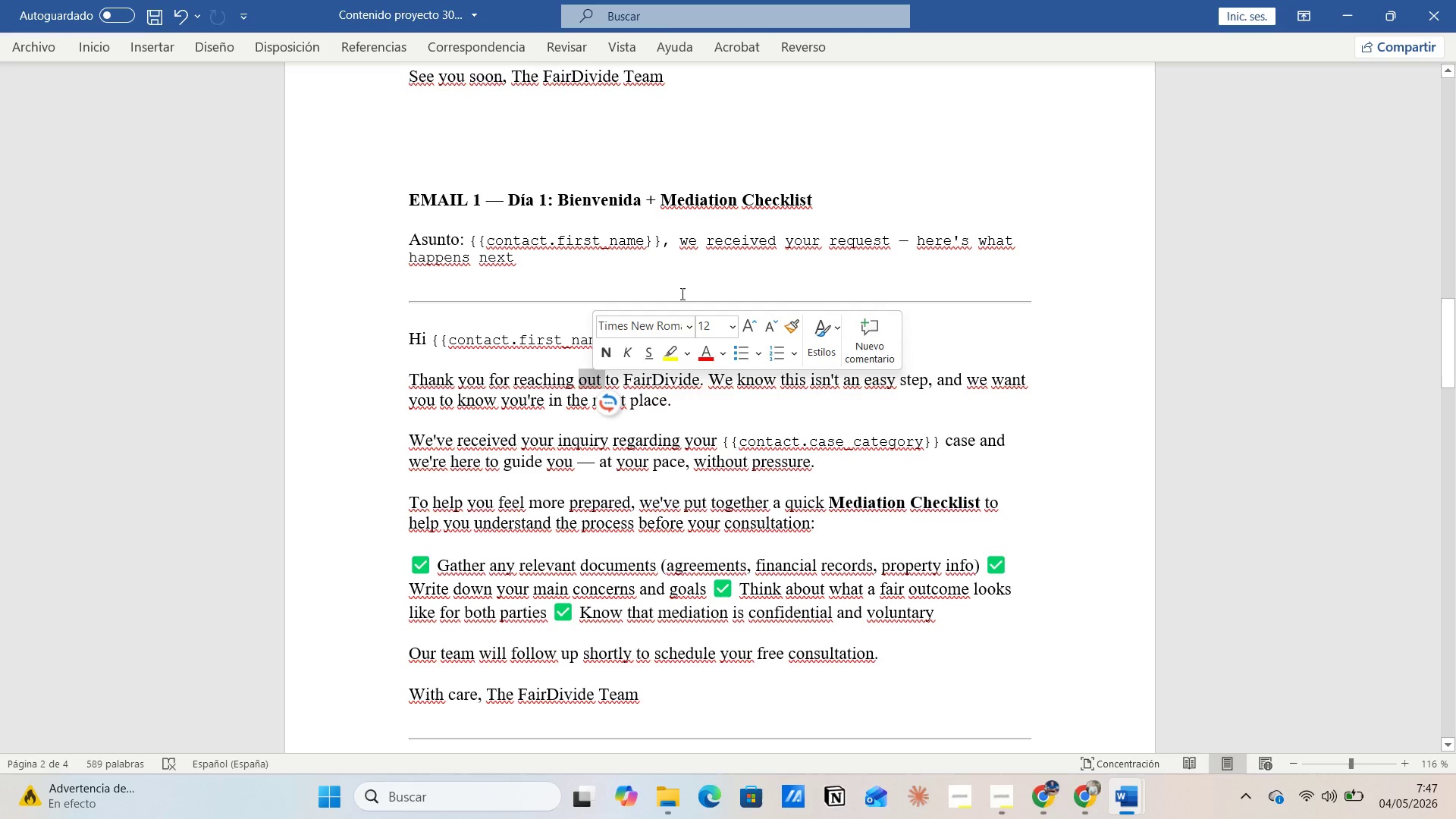 
left_click([677, 260])
 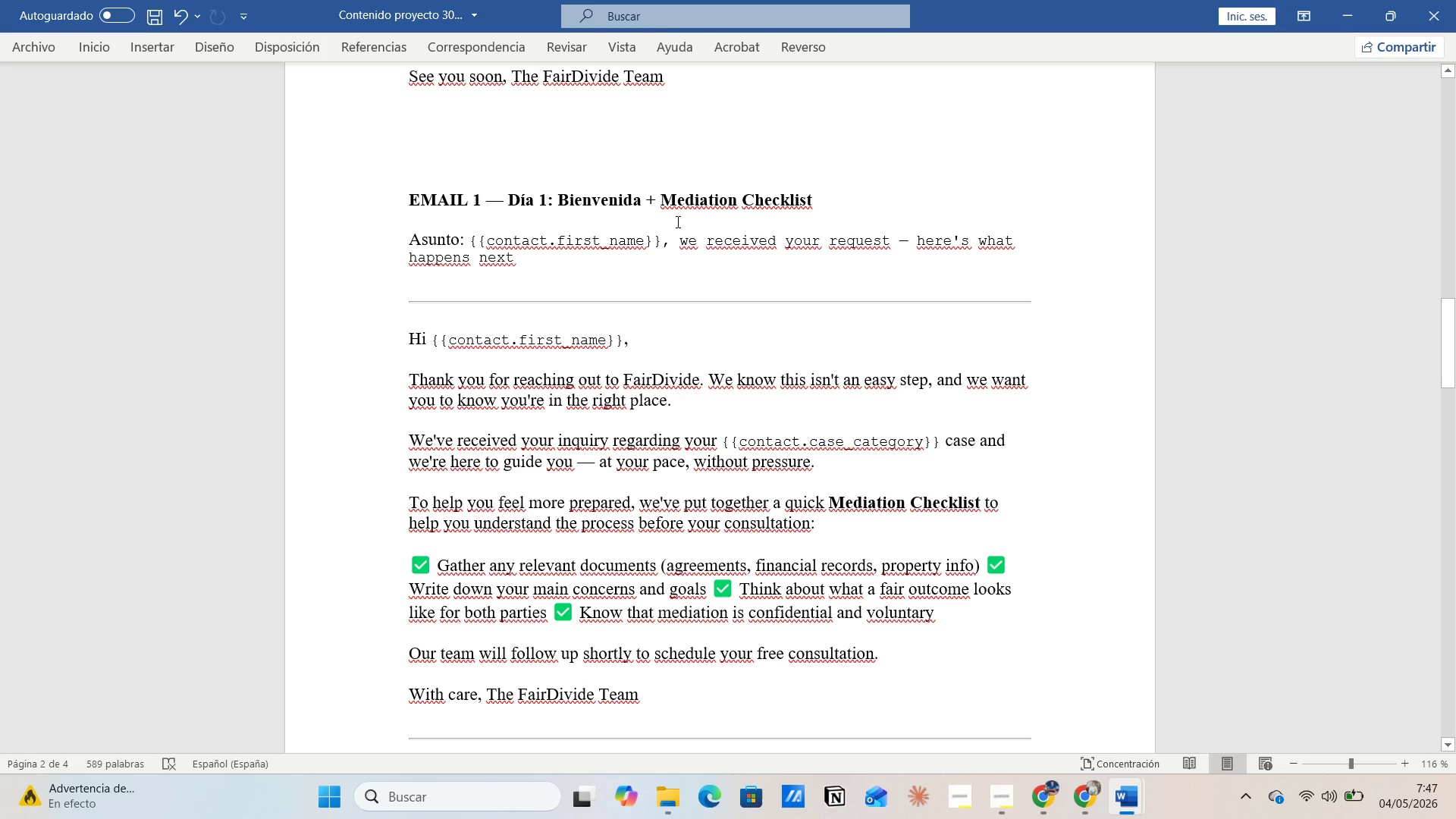 
left_click([676, 221])
 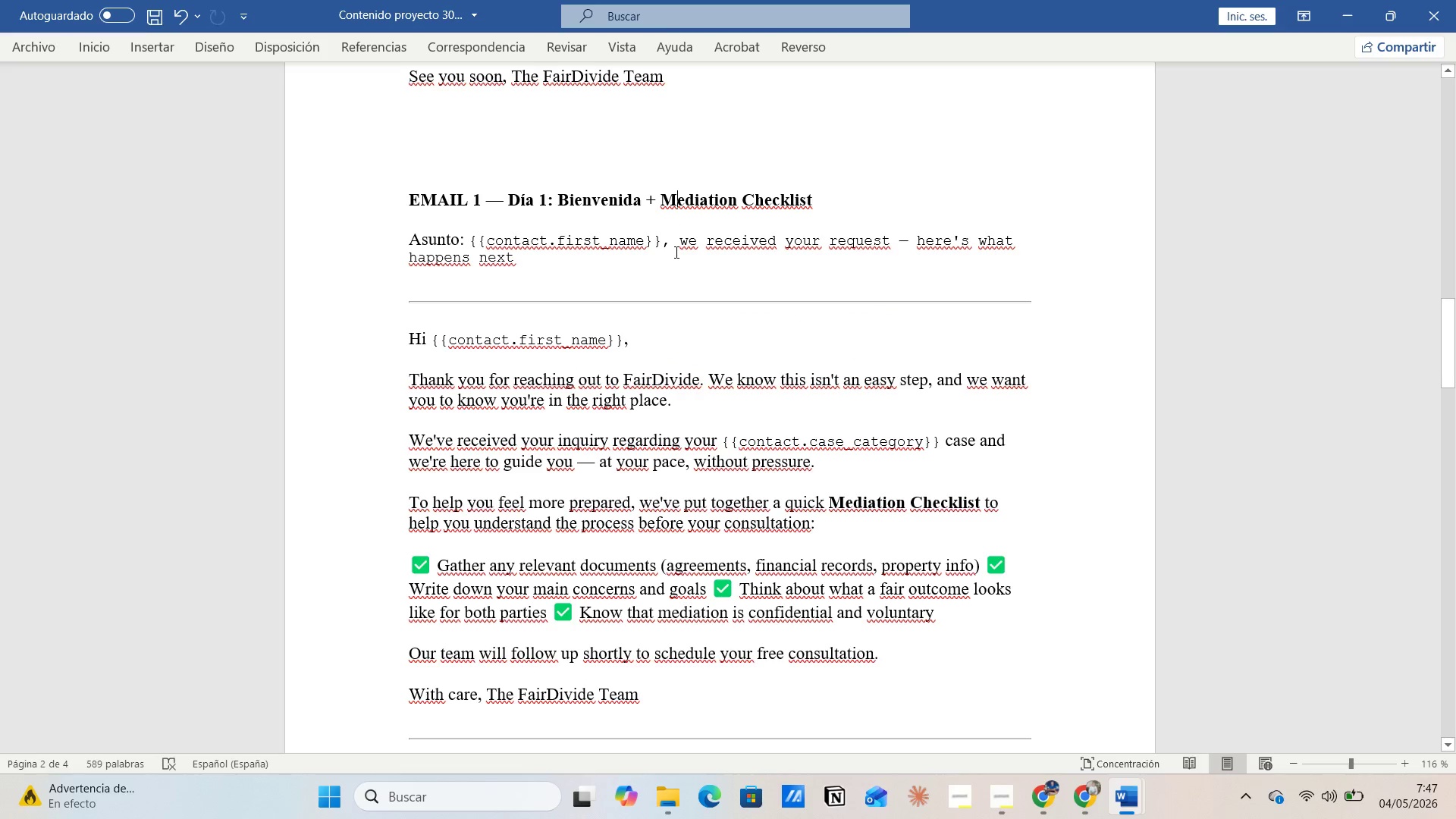 
left_click([675, 252])
 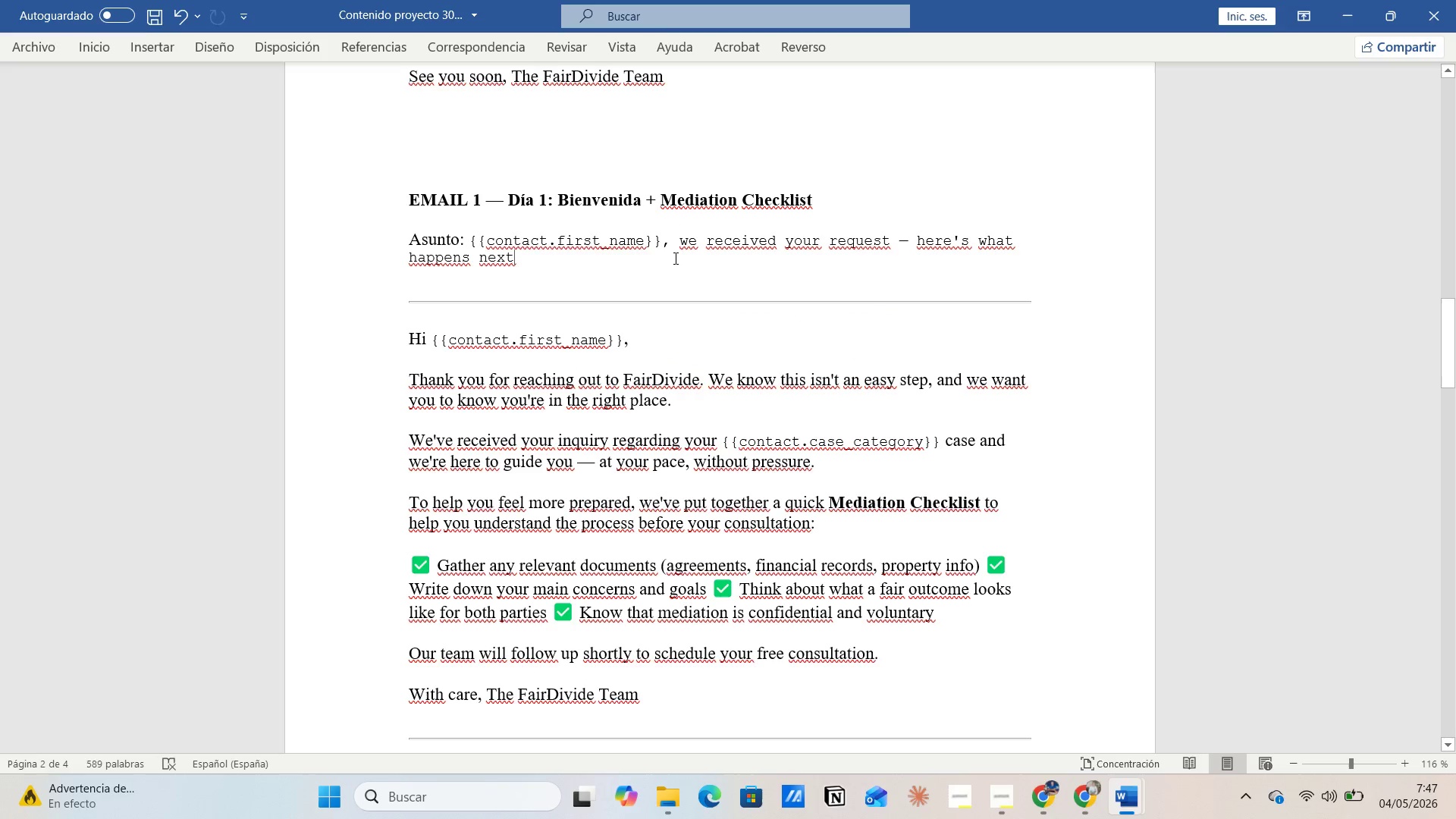 
left_click([674, 258])
 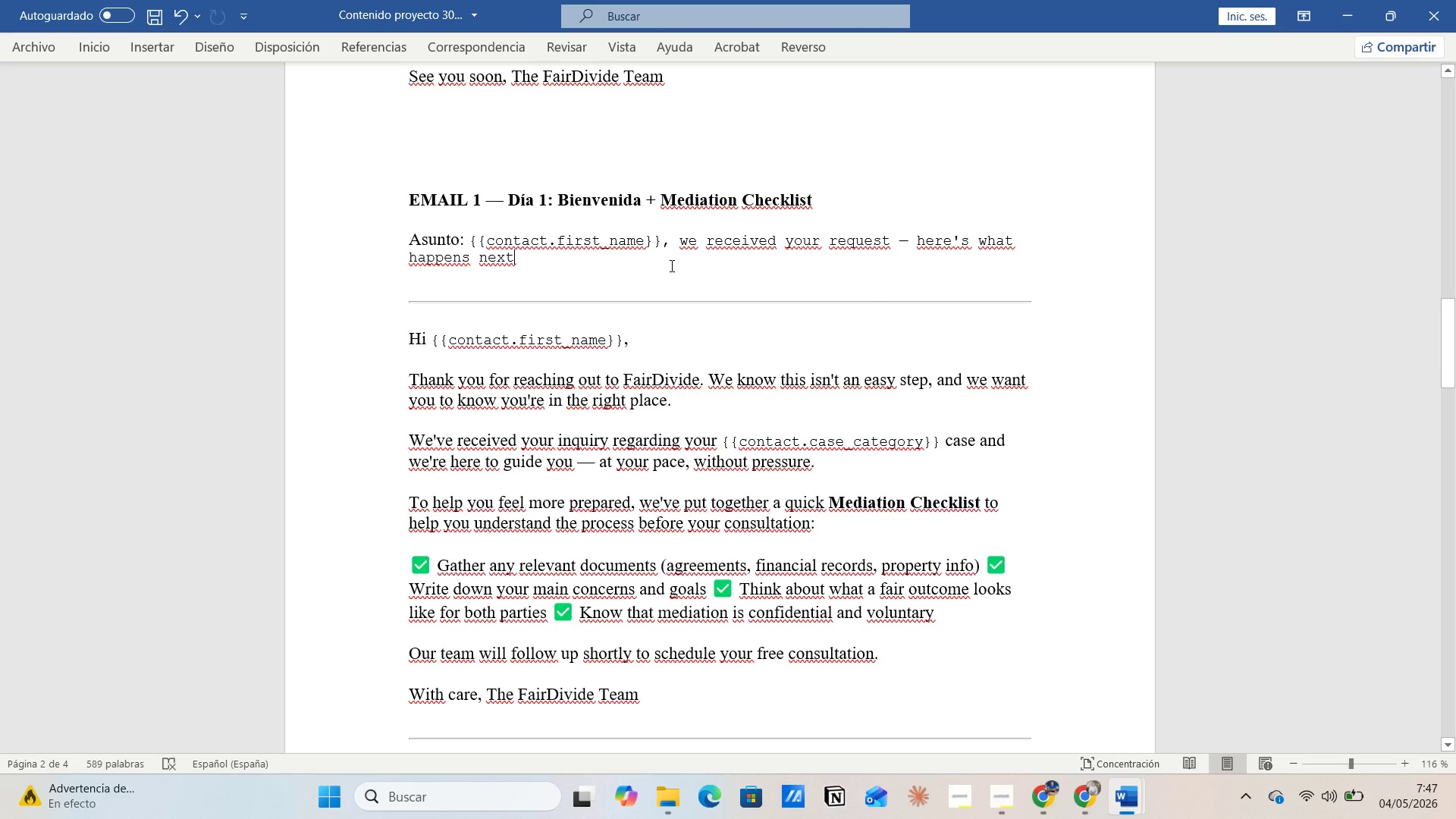 
left_click([670, 265])
 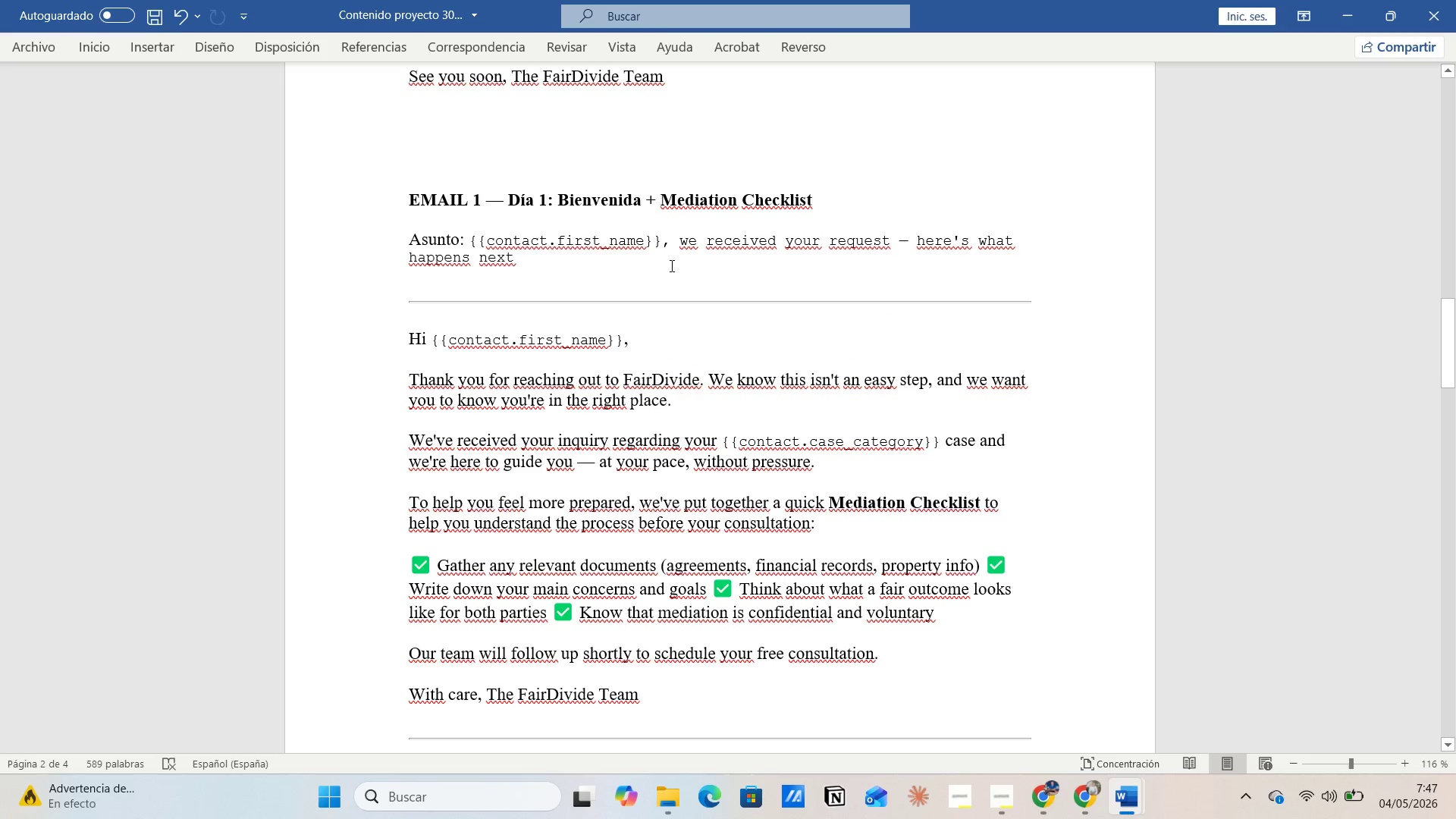 
left_click([670, 265])
 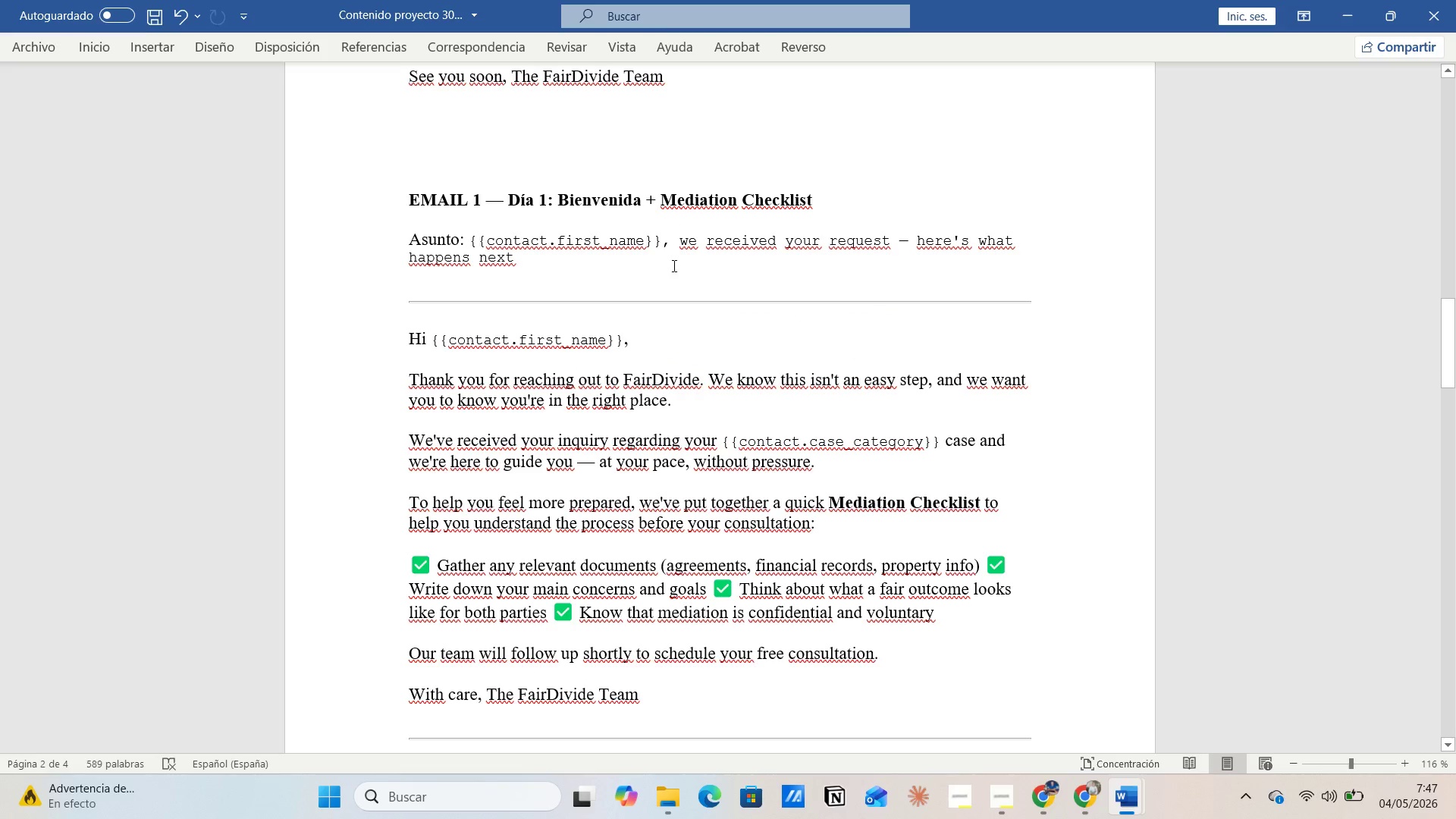 
left_click([676, 268])
 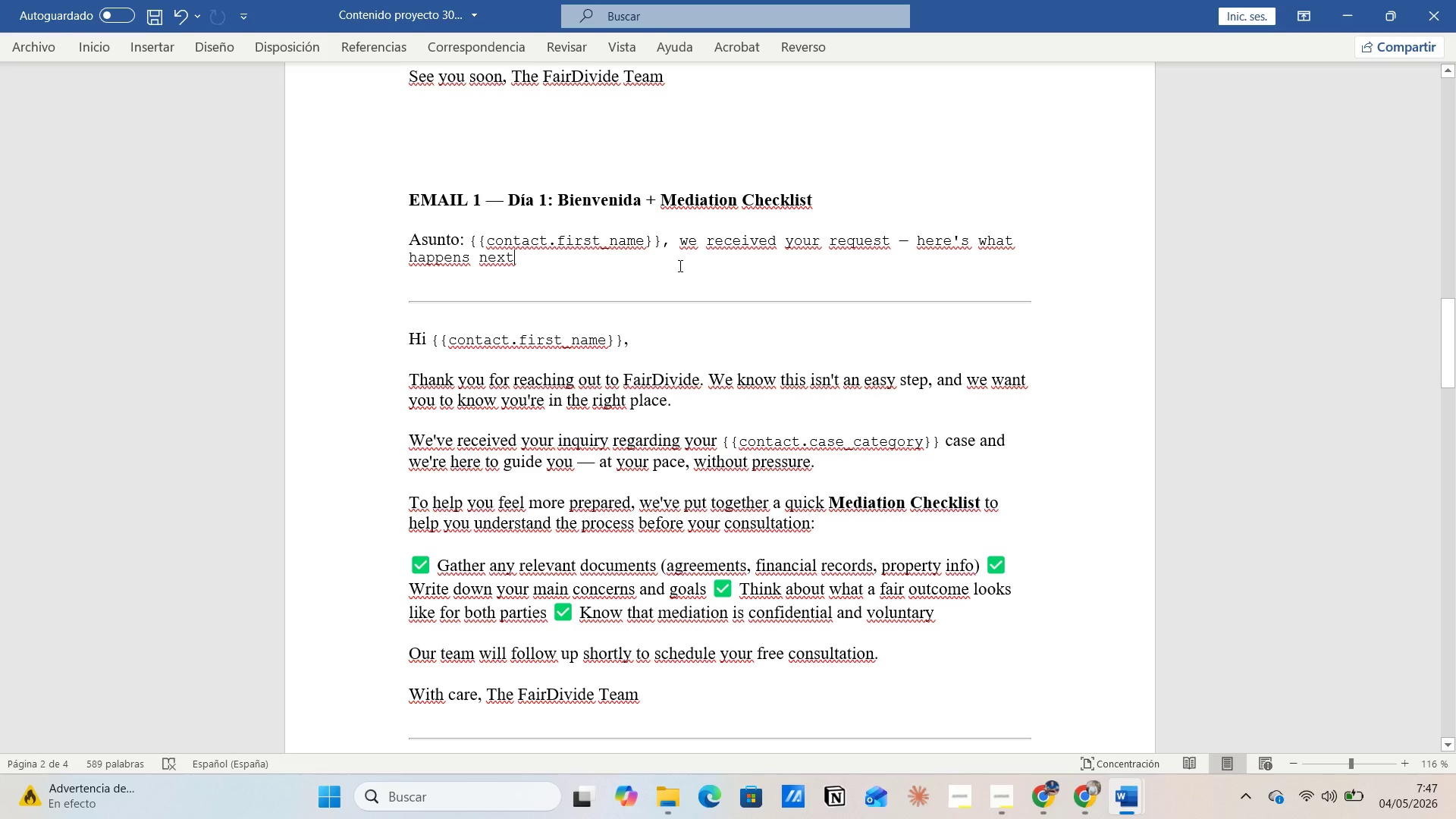 
left_click([679, 265])
 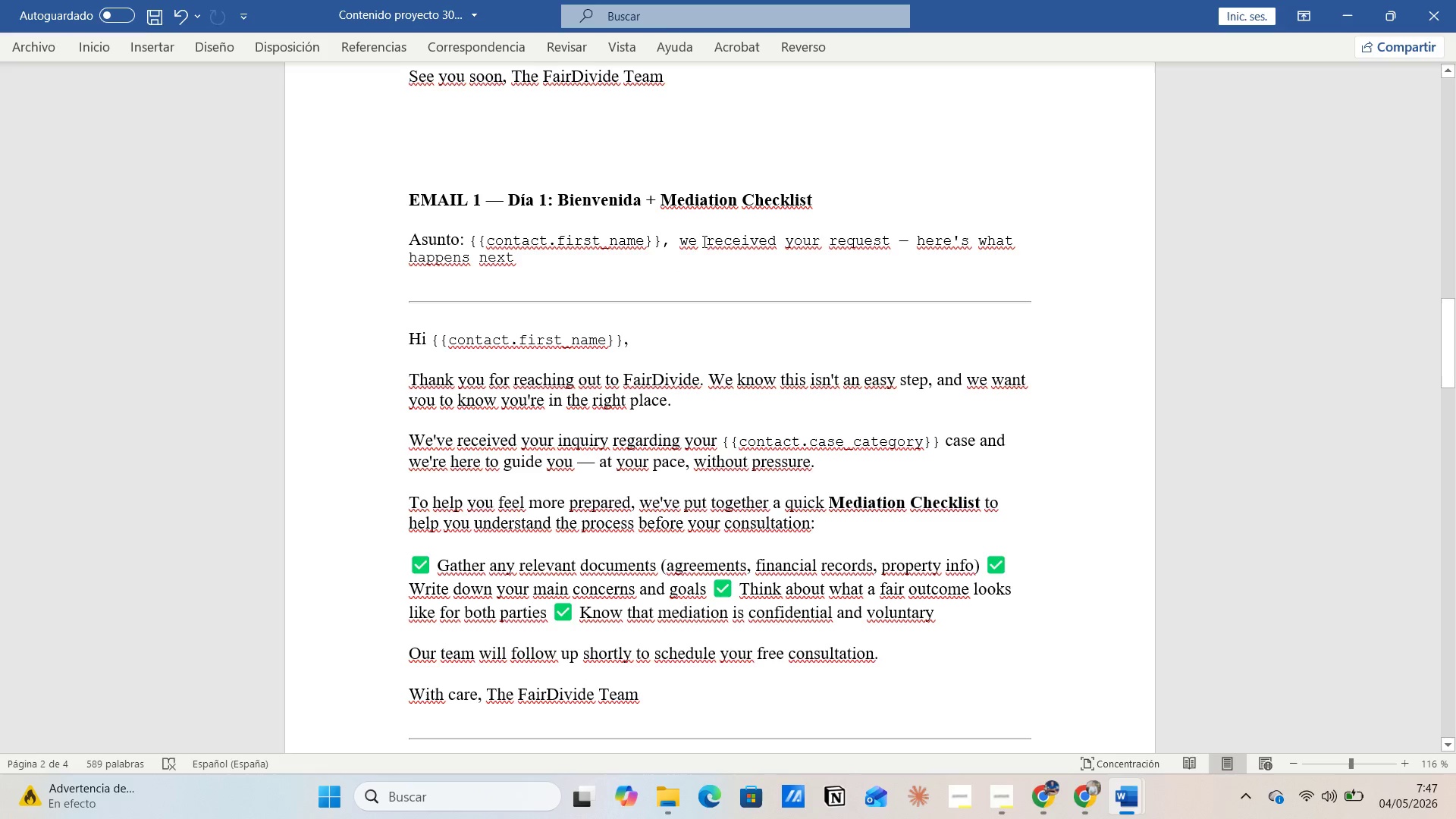 
left_click([703, 239])
 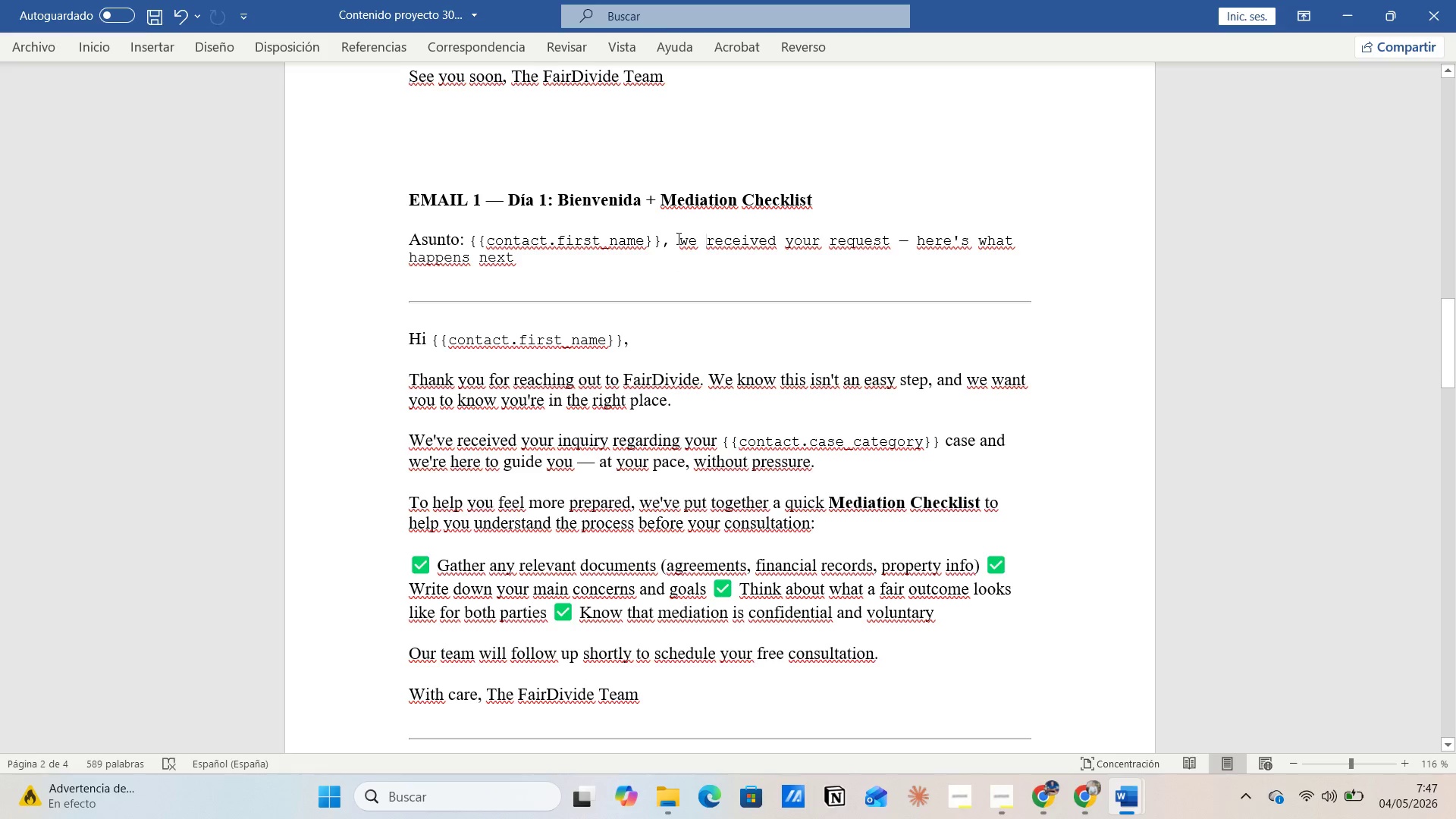 
left_click([677, 238])
 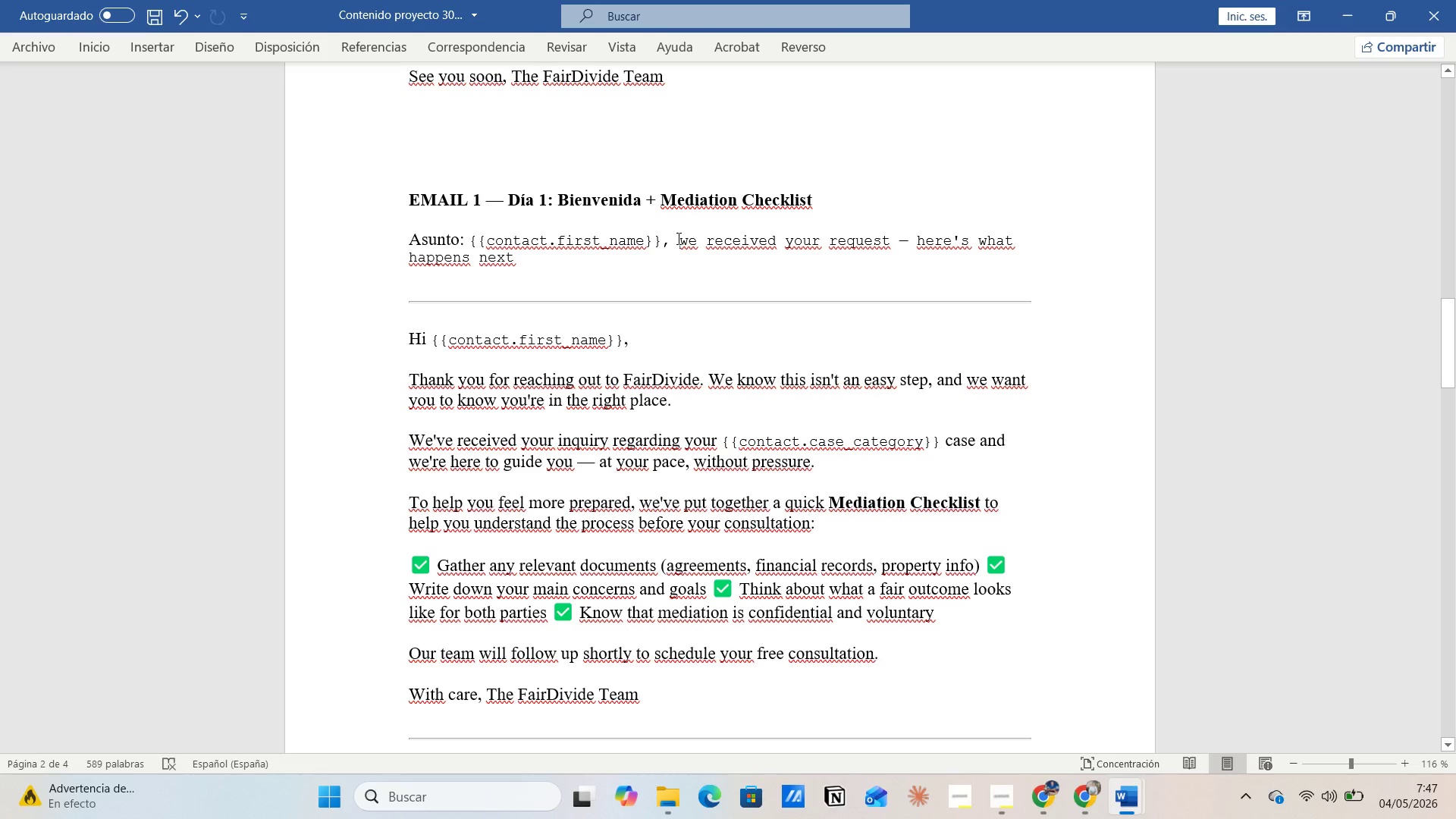 
left_click_drag(start_coordinate=[677, 238], to_coordinate=[702, 259])
 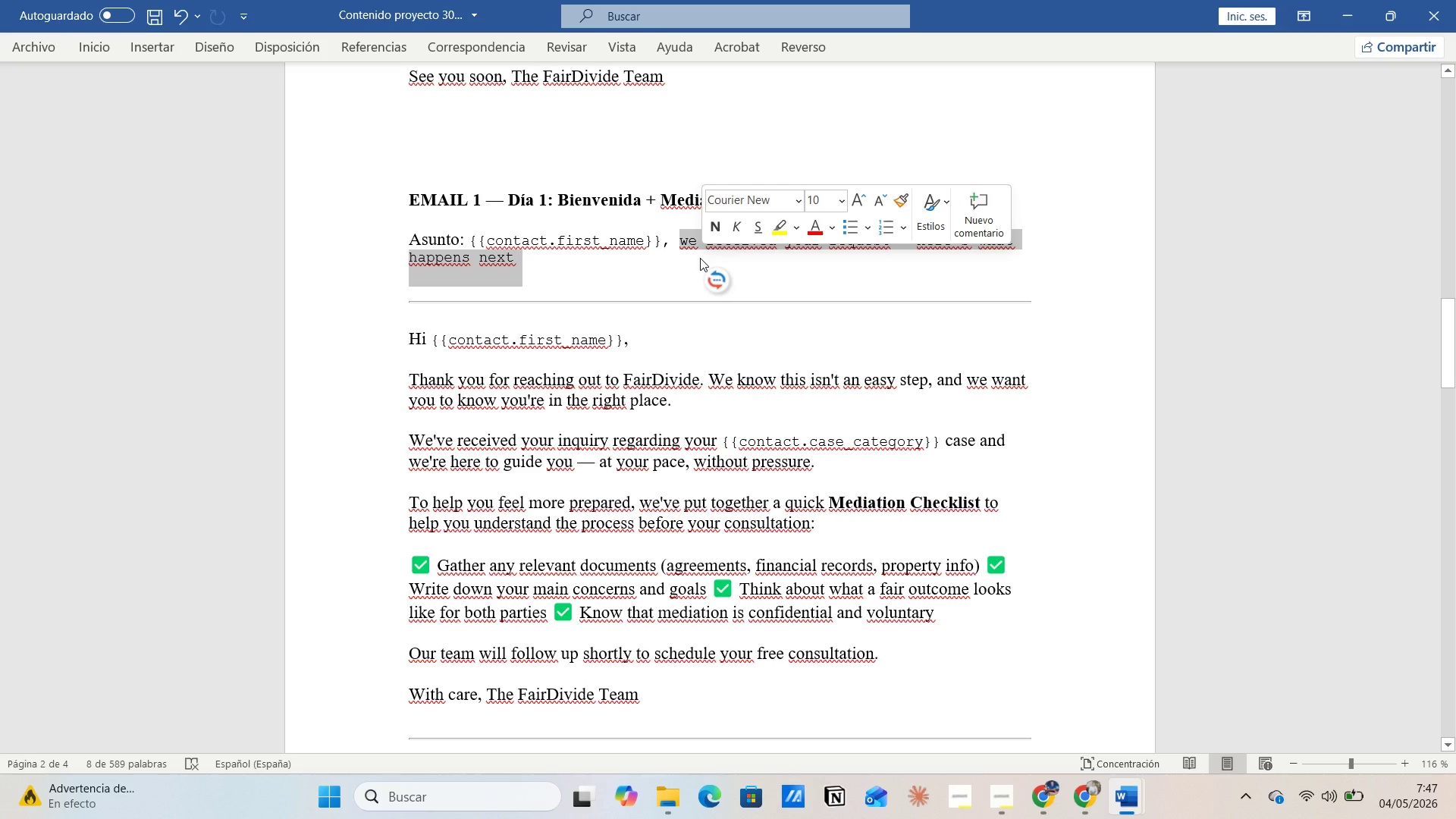 
key(Control+C)
 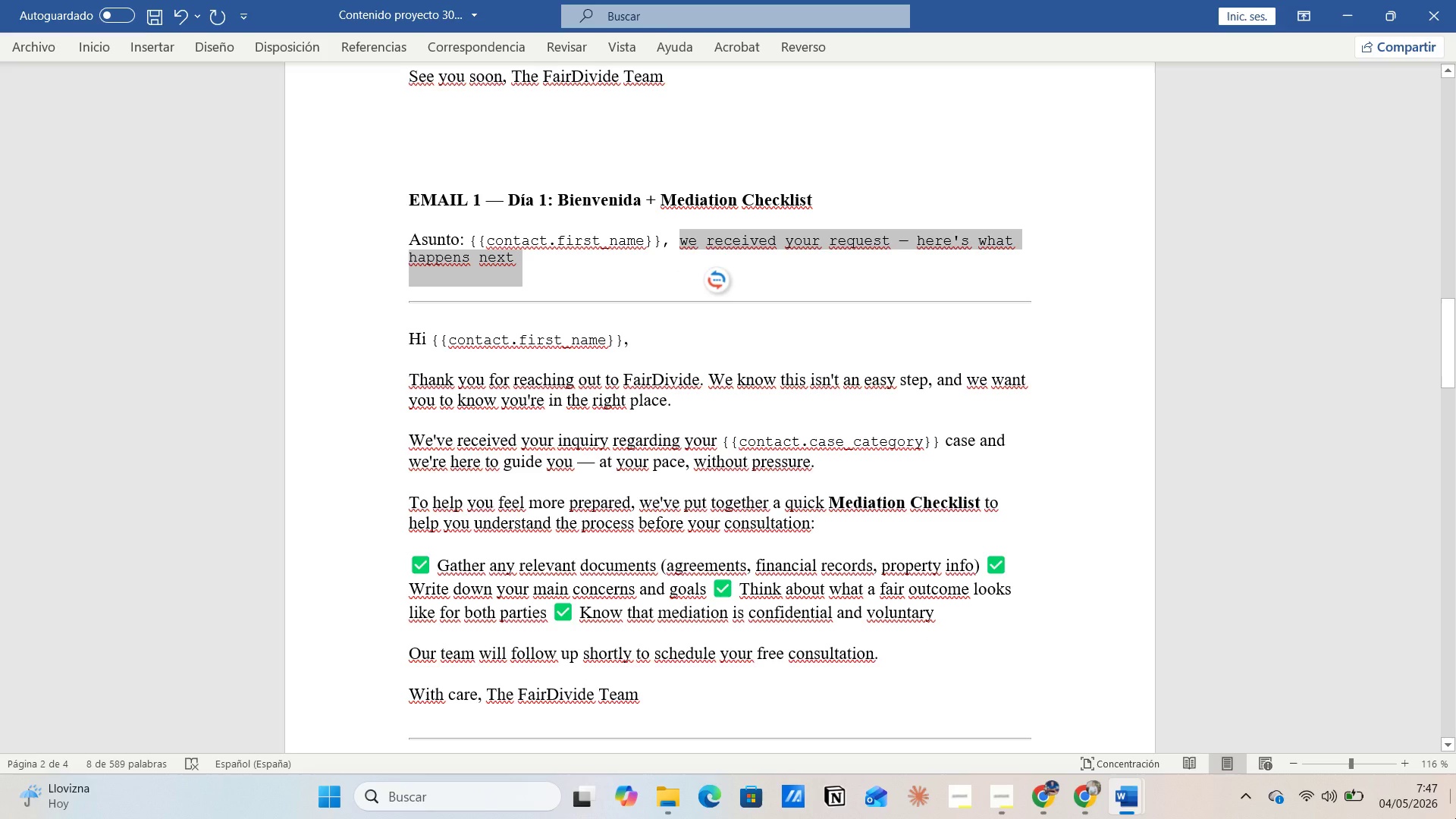 
left_click([1455, 818])
 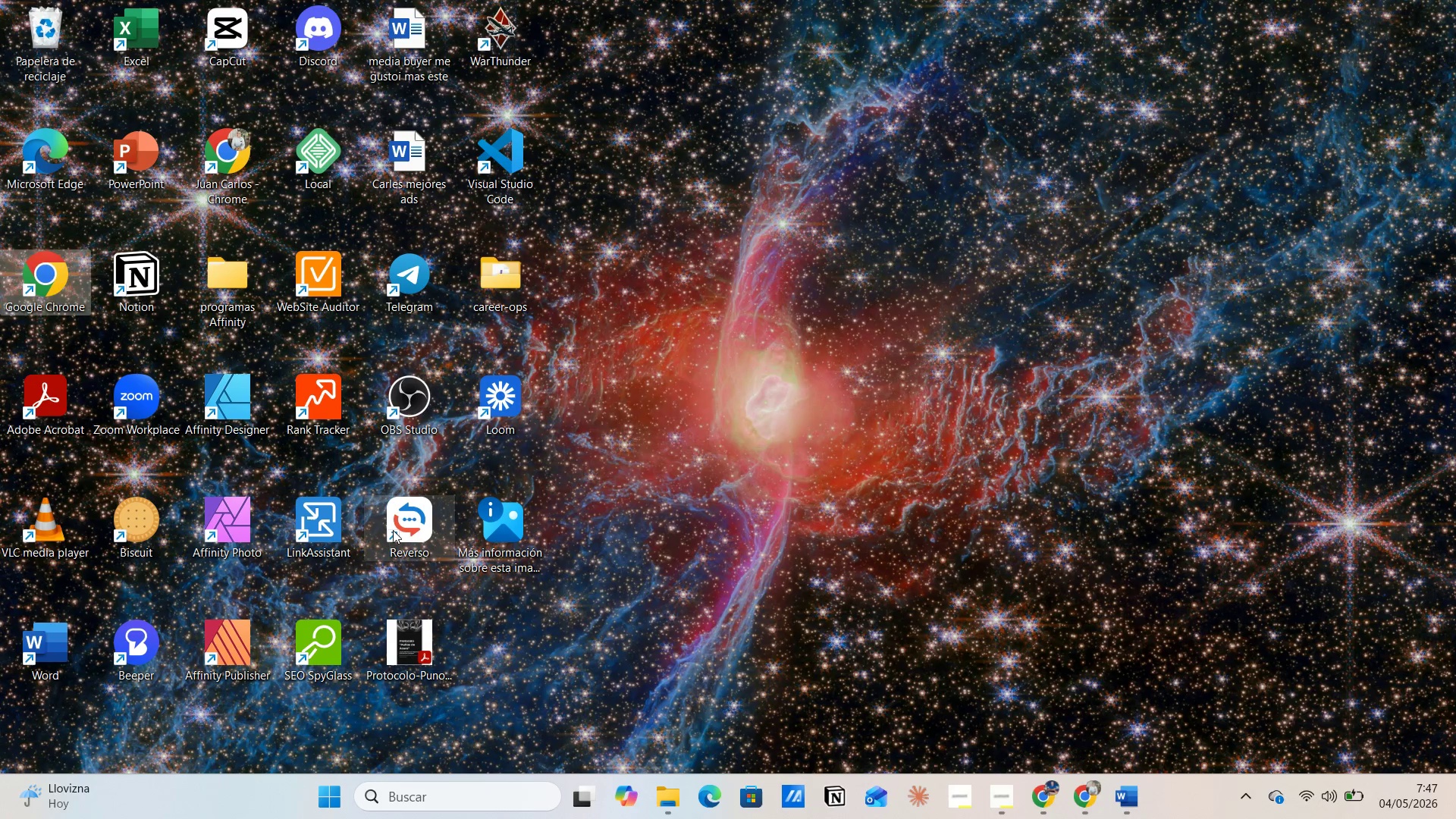 
double_click([393, 530])
 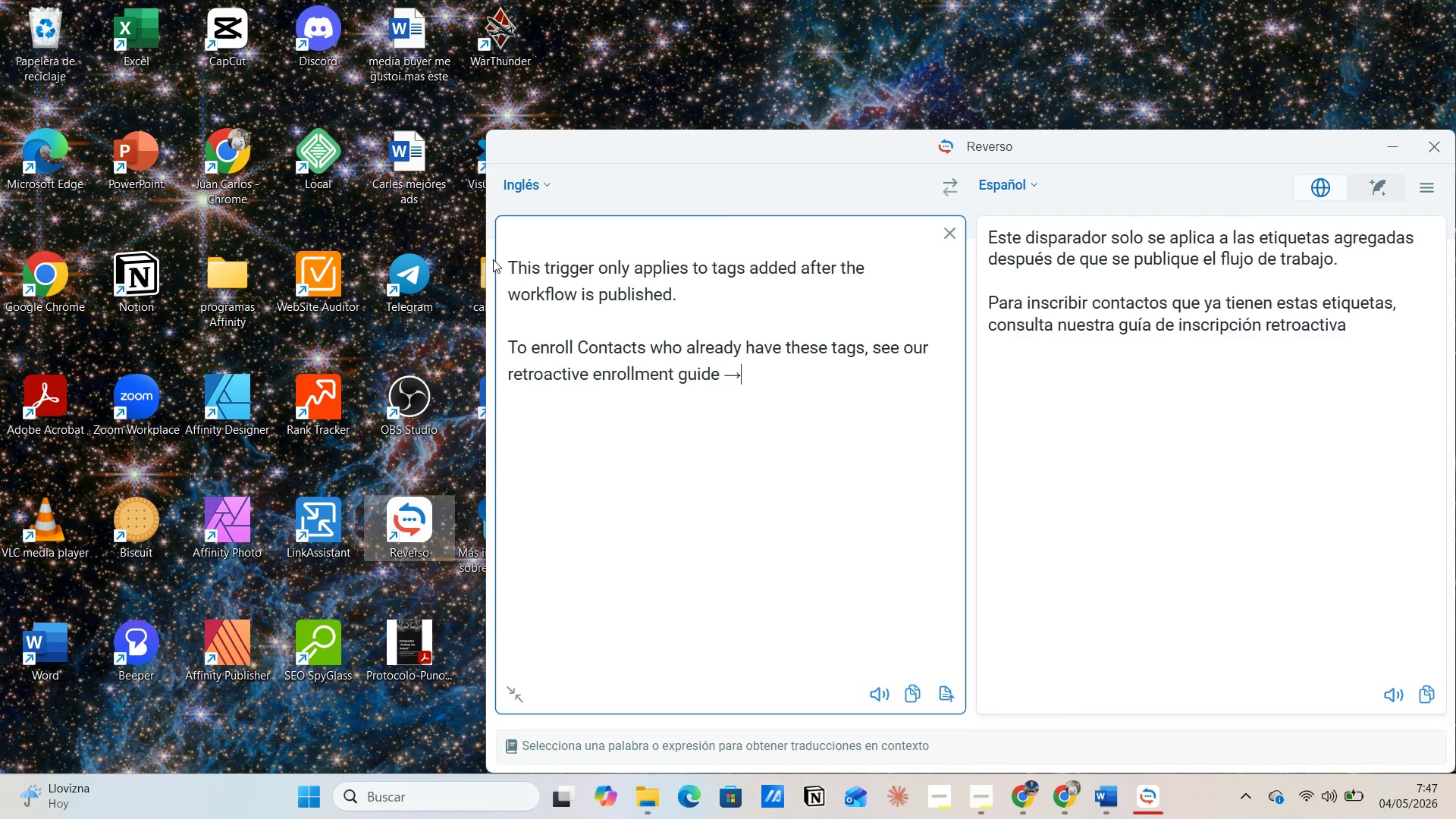 
left_click_drag(start_coordinate=[504, 267], to_coordinate=[827, 422])
 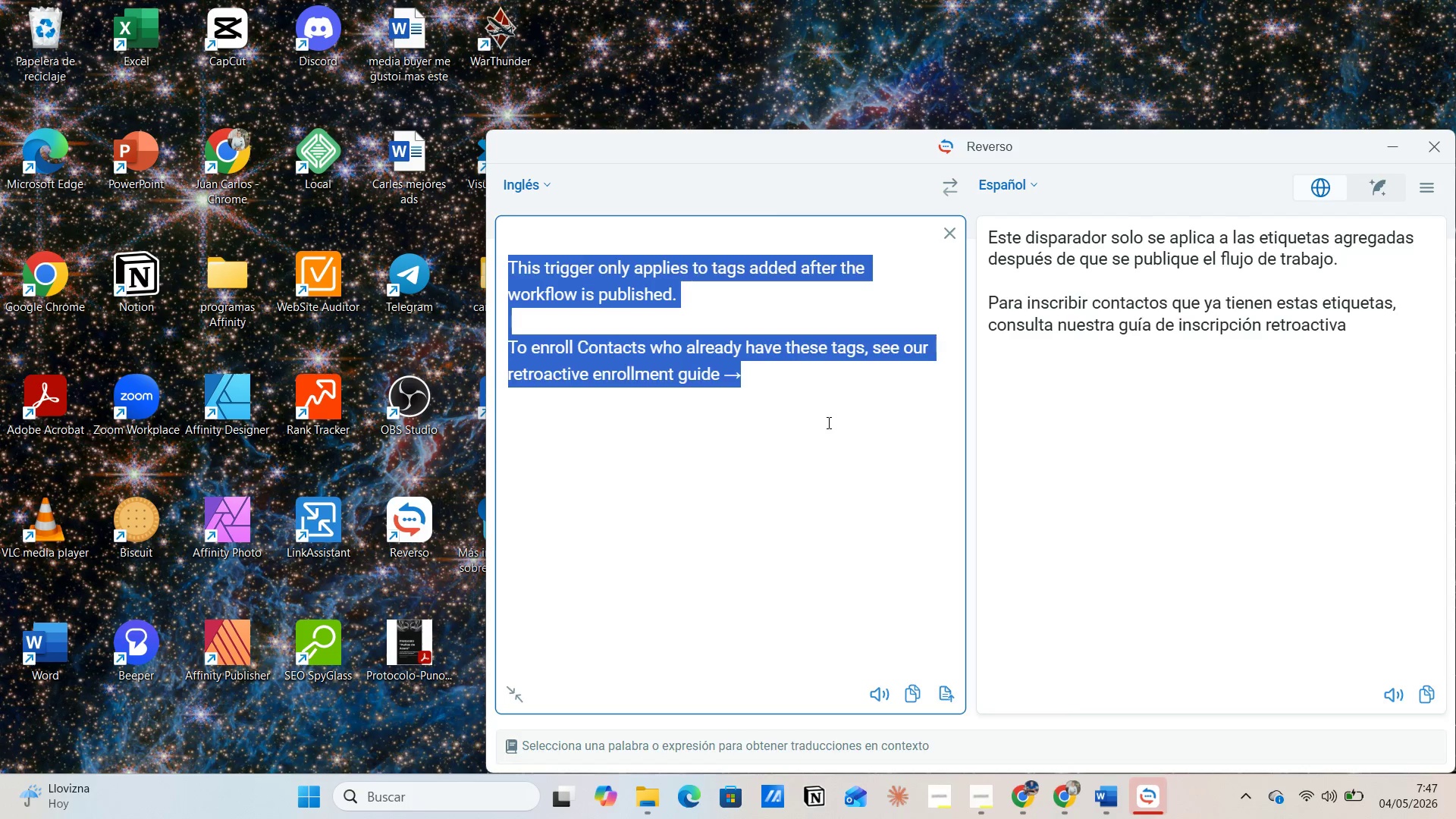 
key(Backspace)
 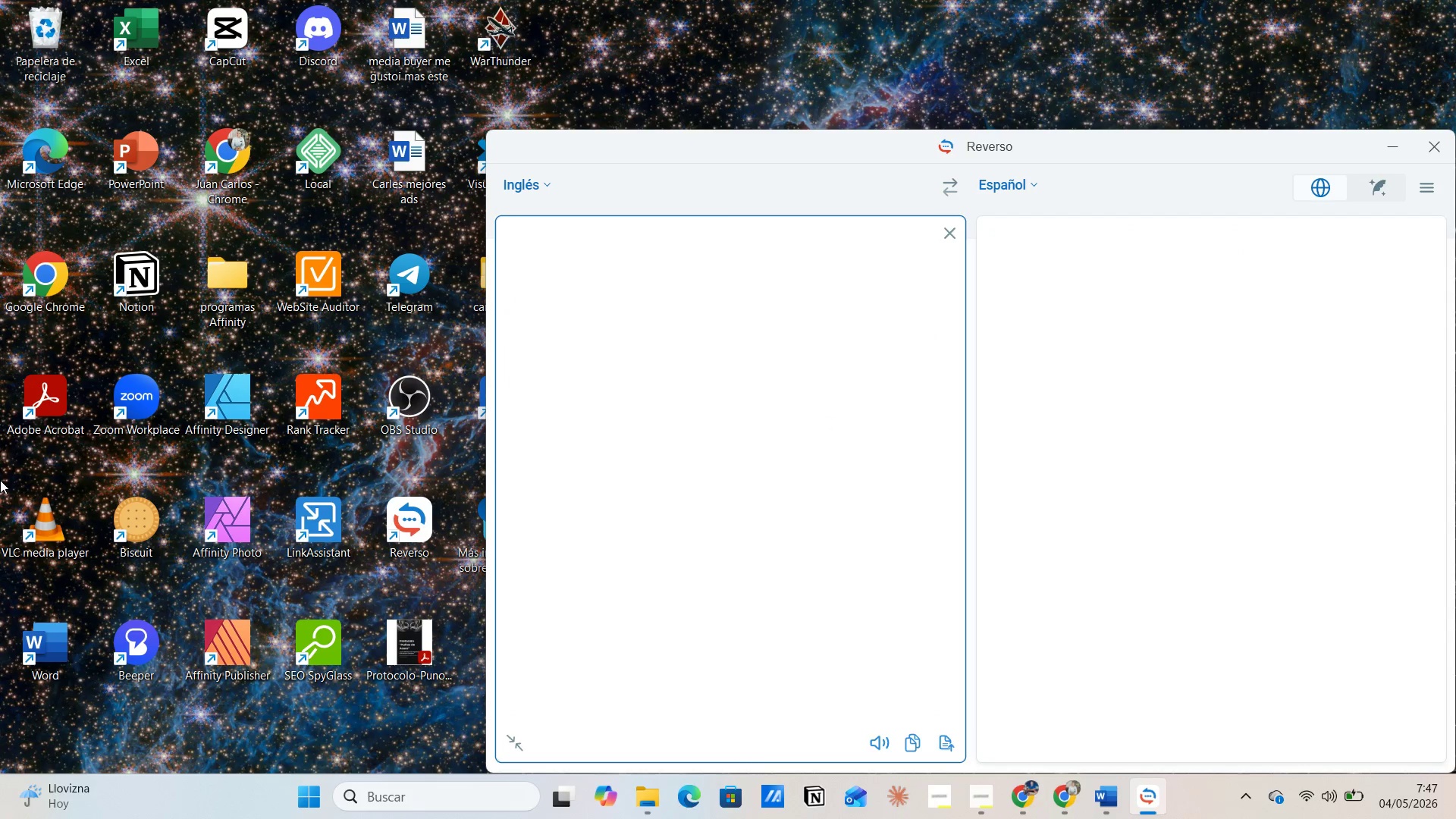 
key(Control+V)
 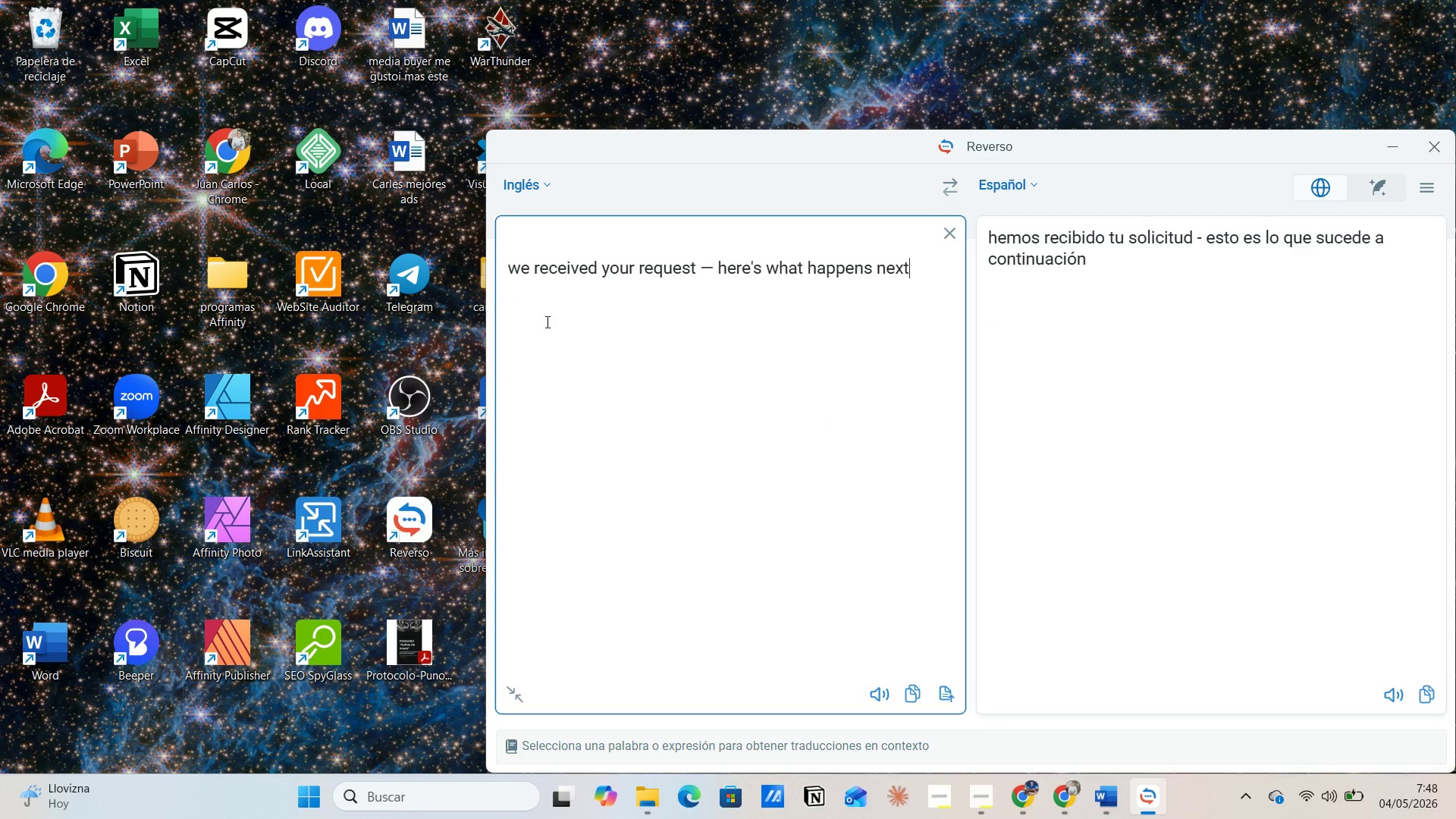 
wait(6.89)
 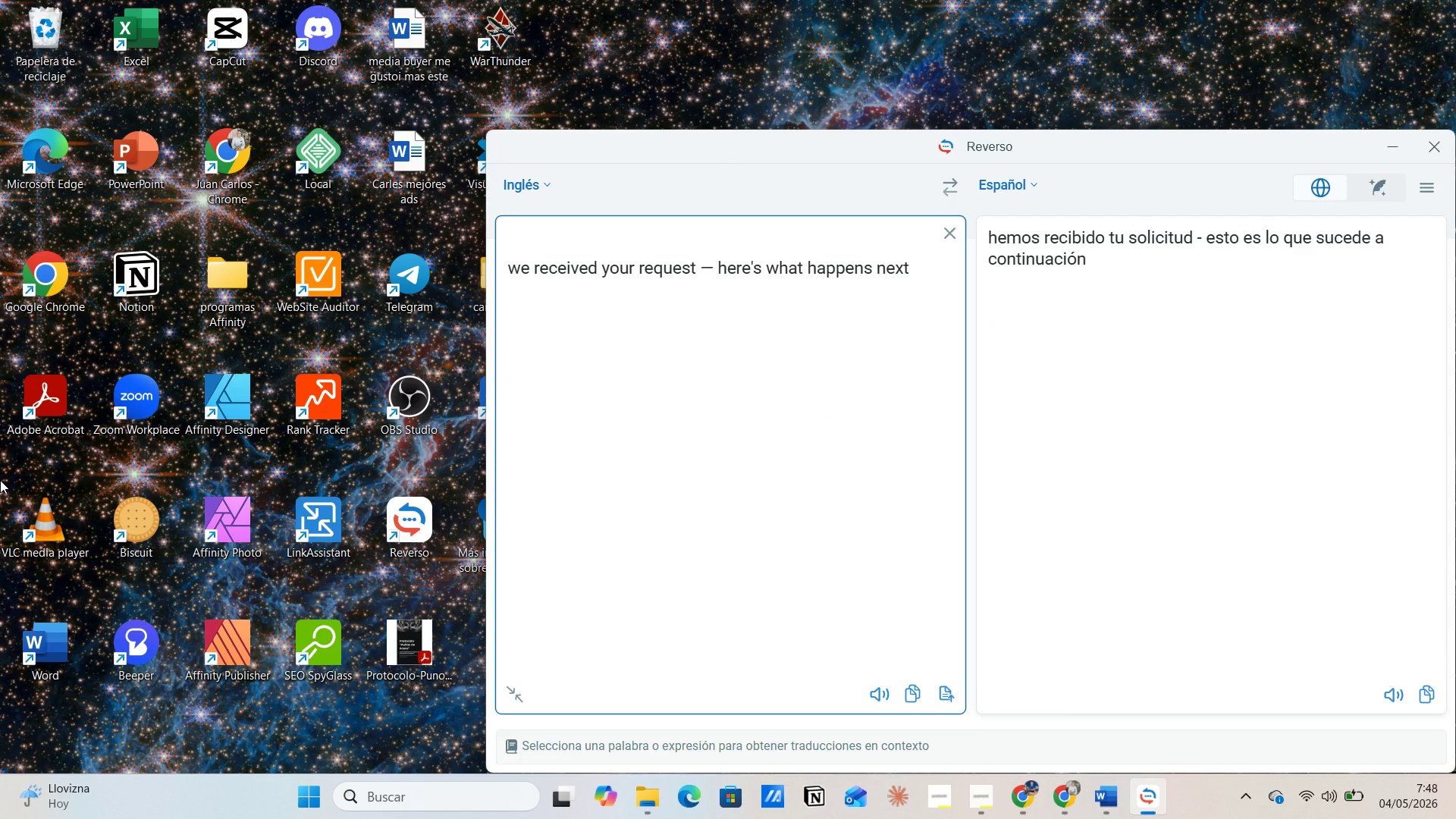 
mouse_move([1362, 156])
 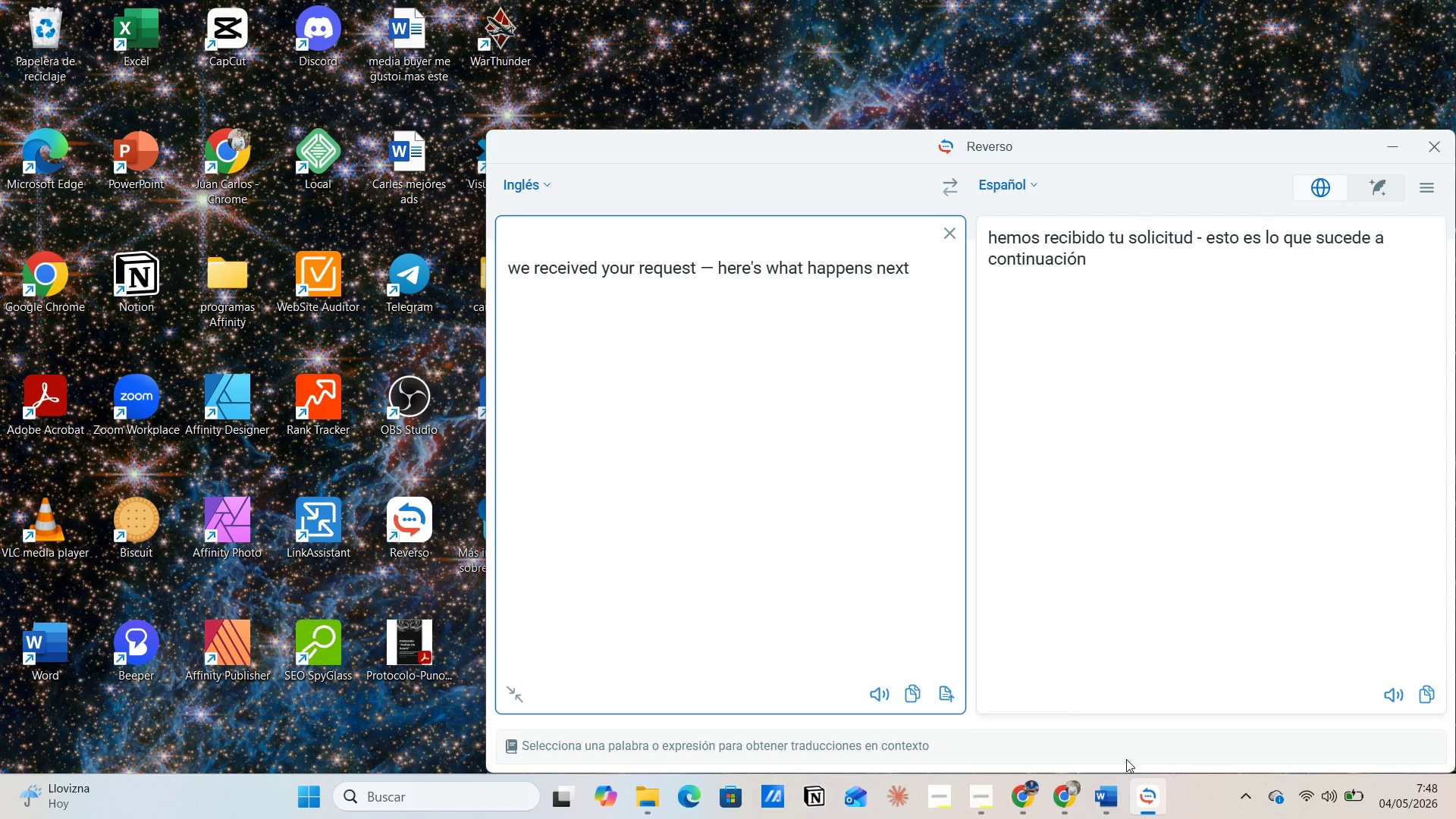 
mouse_move([1099, 772])
 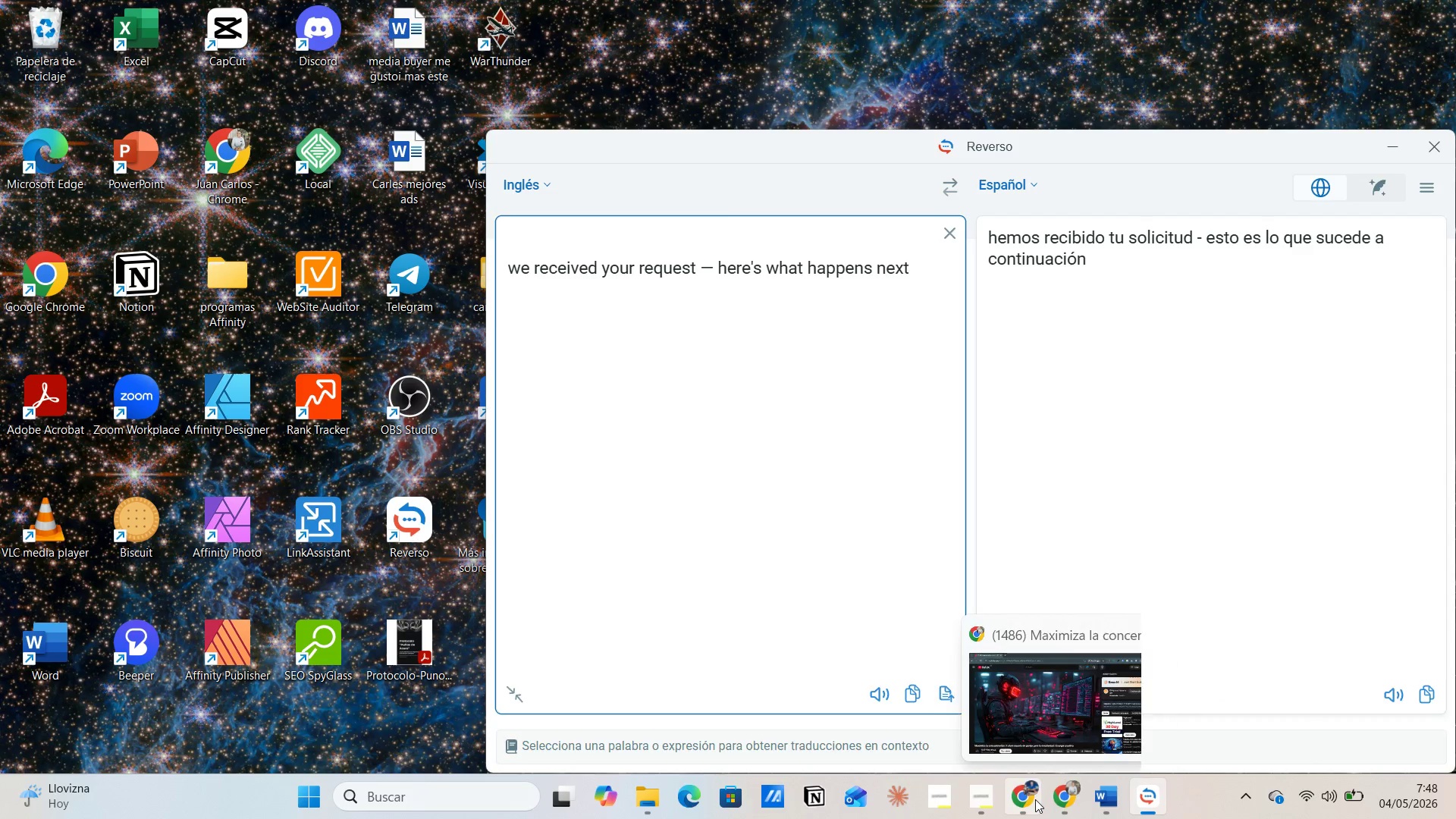 
left_click([999, 693])
 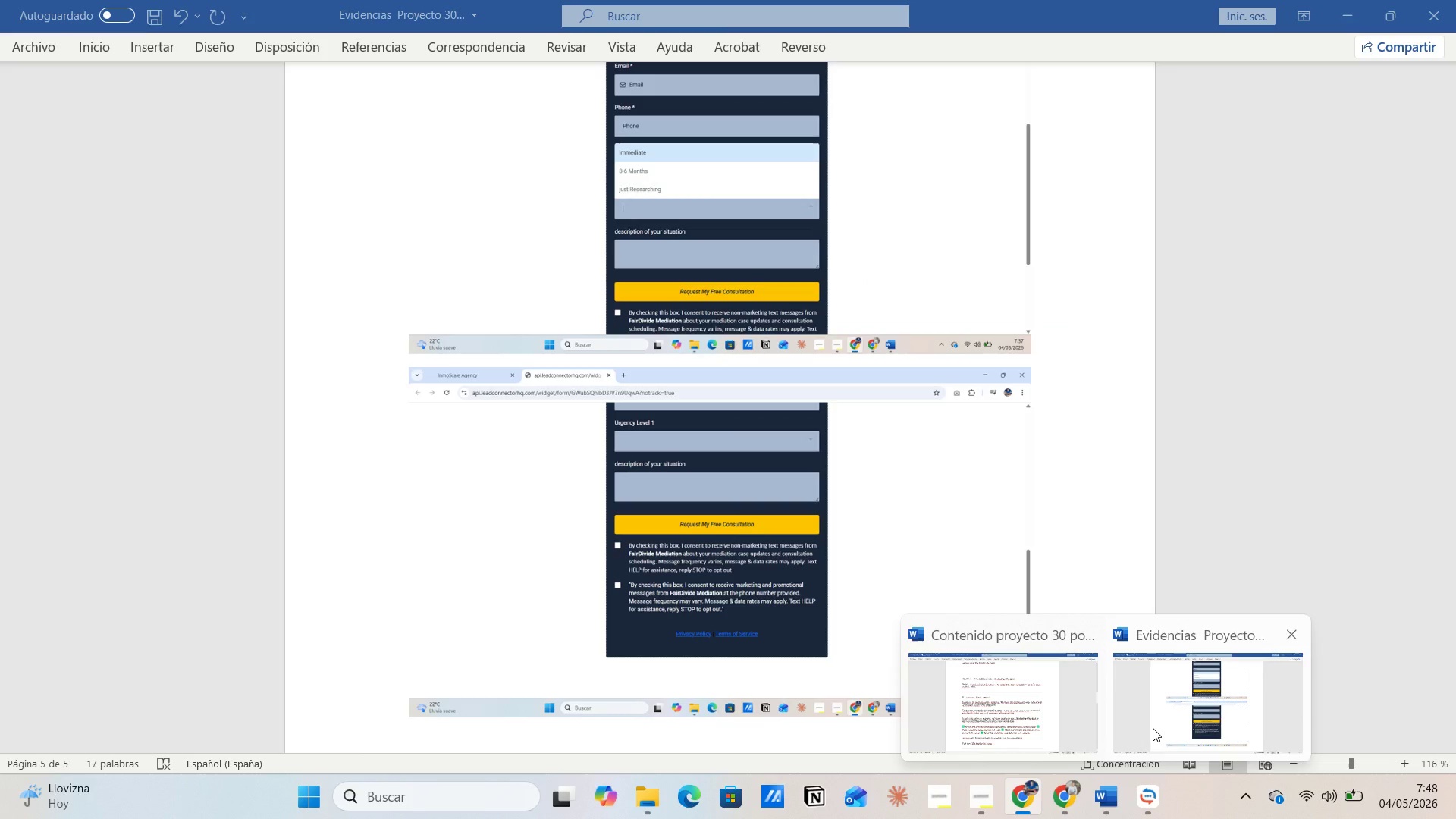 
left_click([1079, 725])
 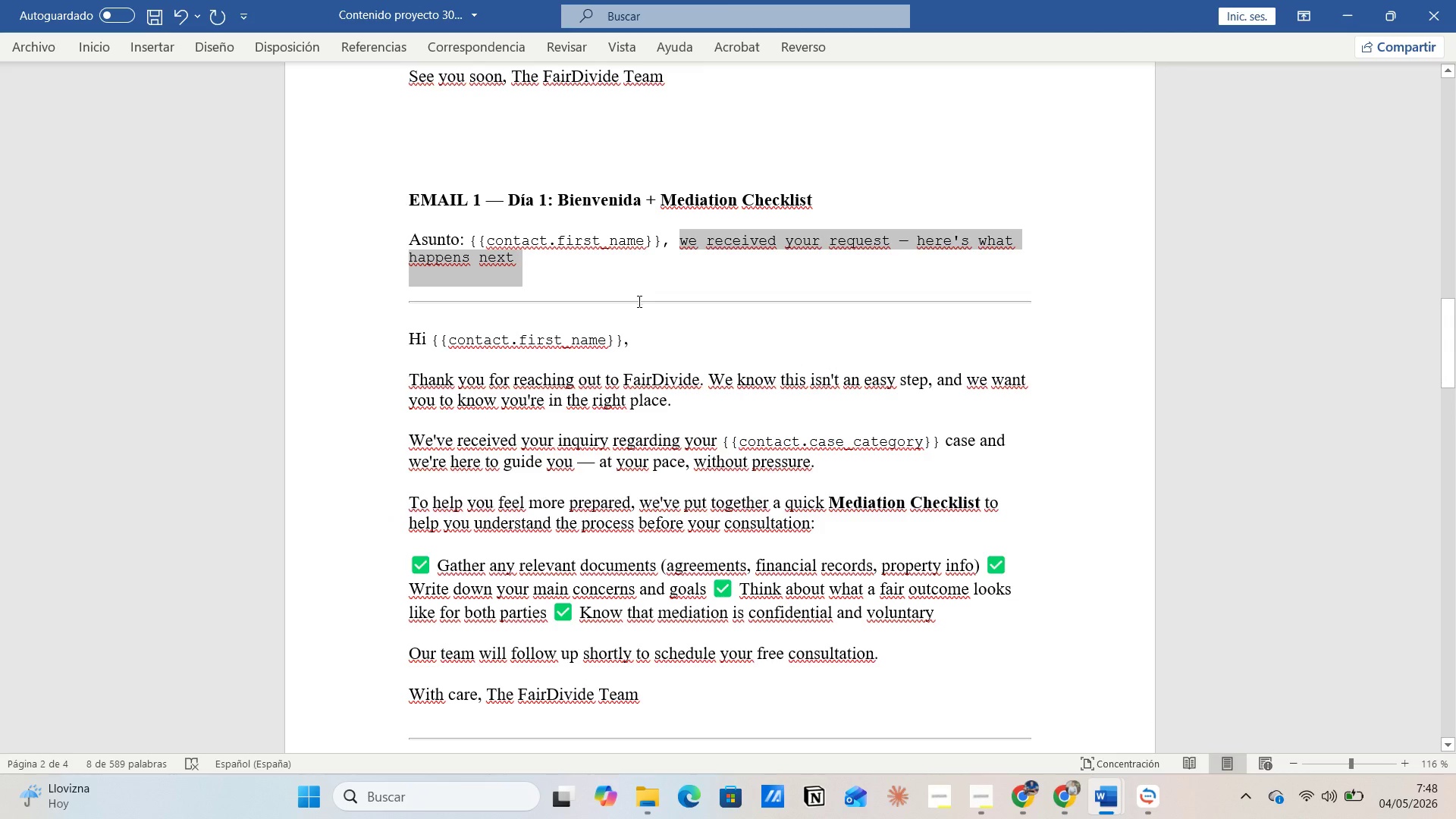 
wait(6.31)
 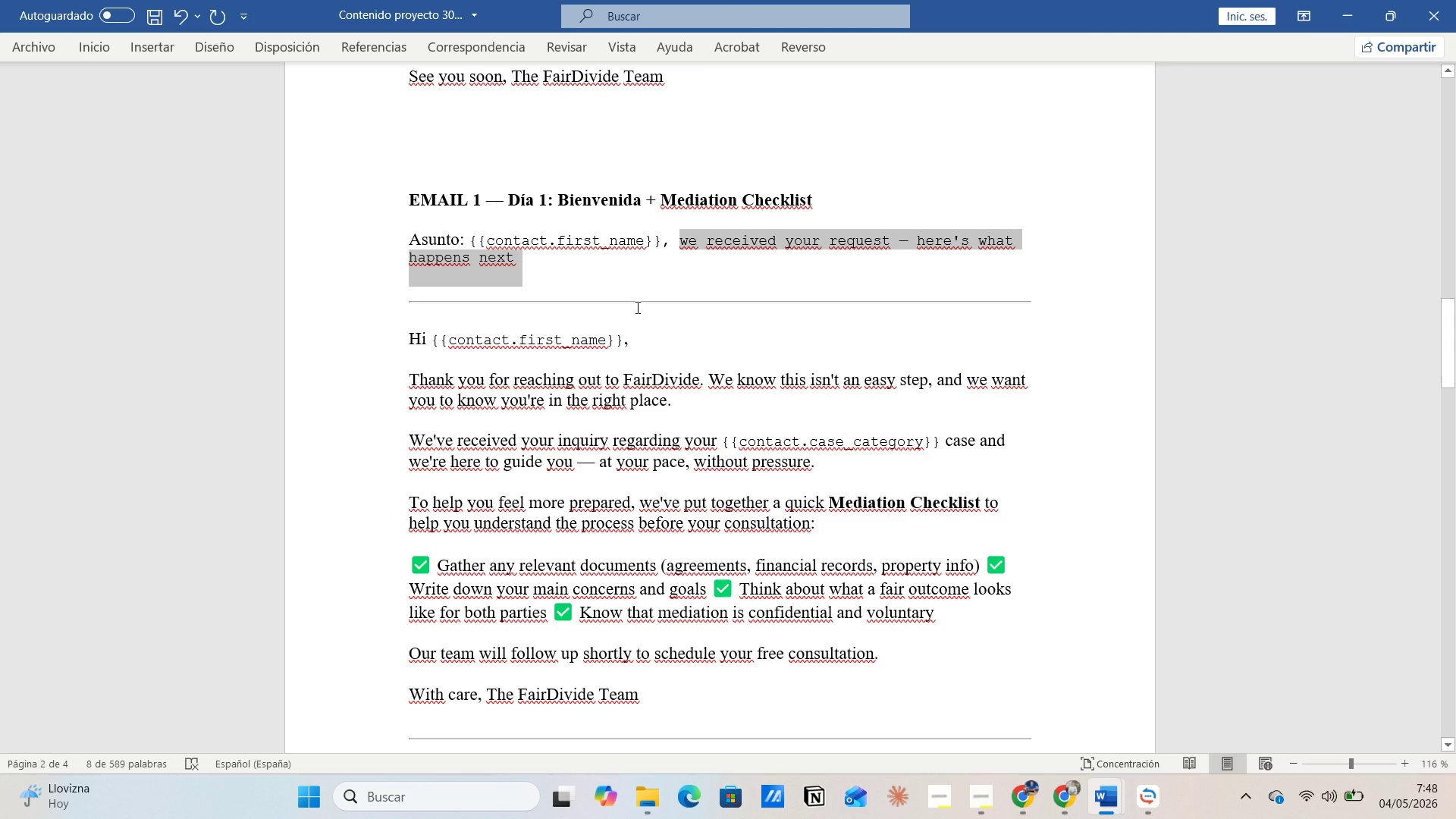 
left_click_drag(start_coordinate=[564, 199], to_coordinate=[810, 199])
 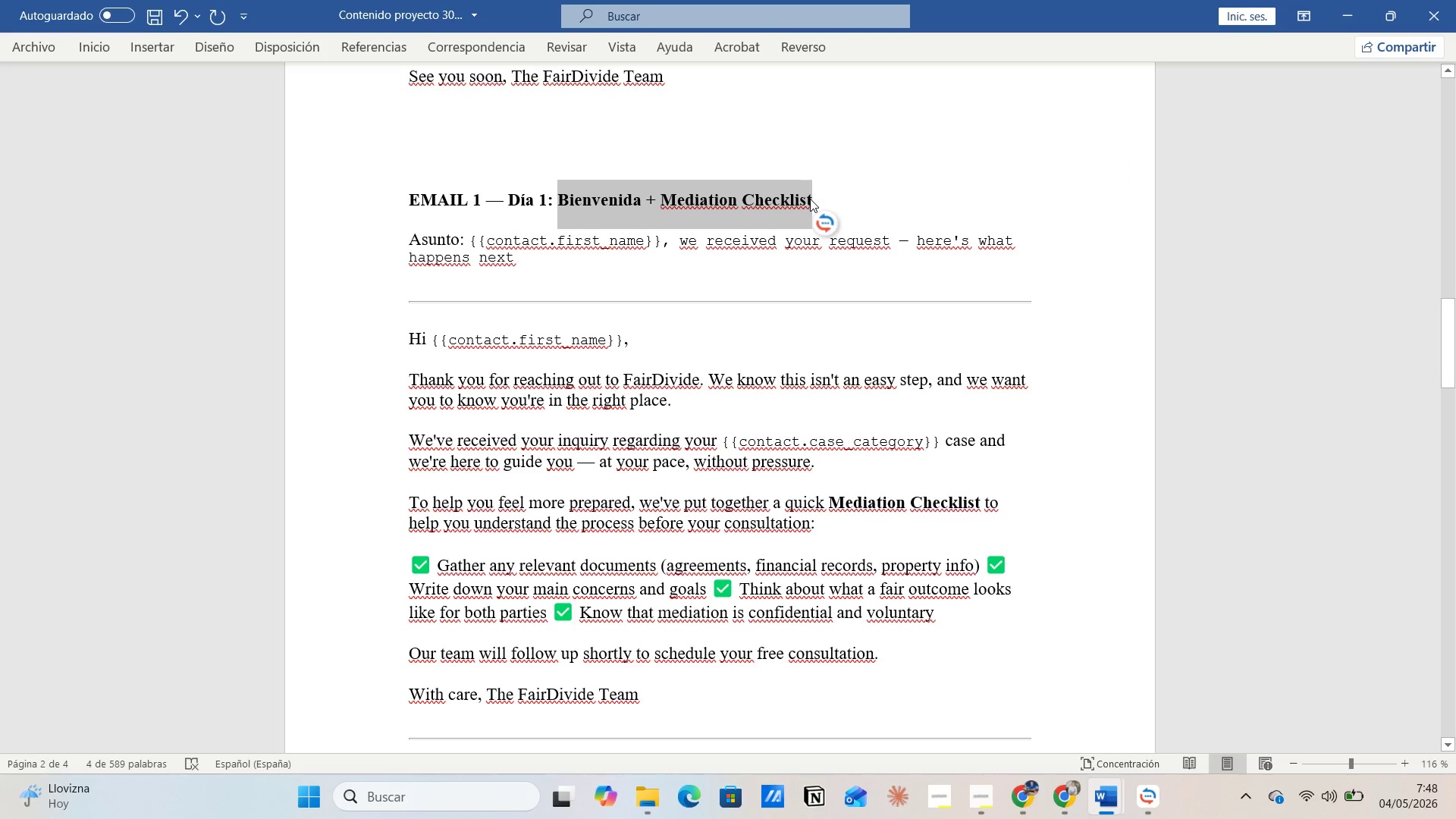 
key(Control+C)
 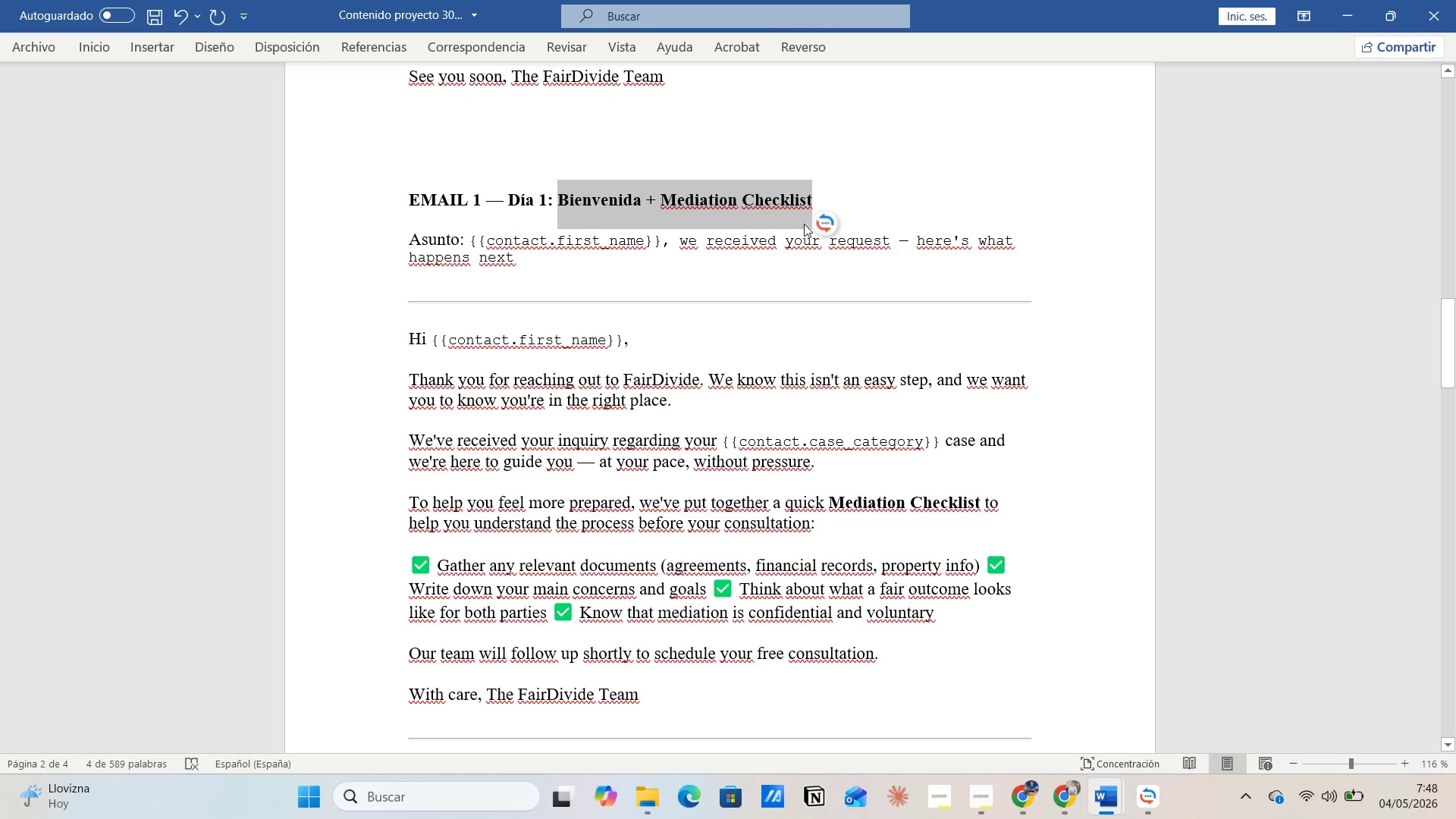 
key(Alt+AltLeft)
 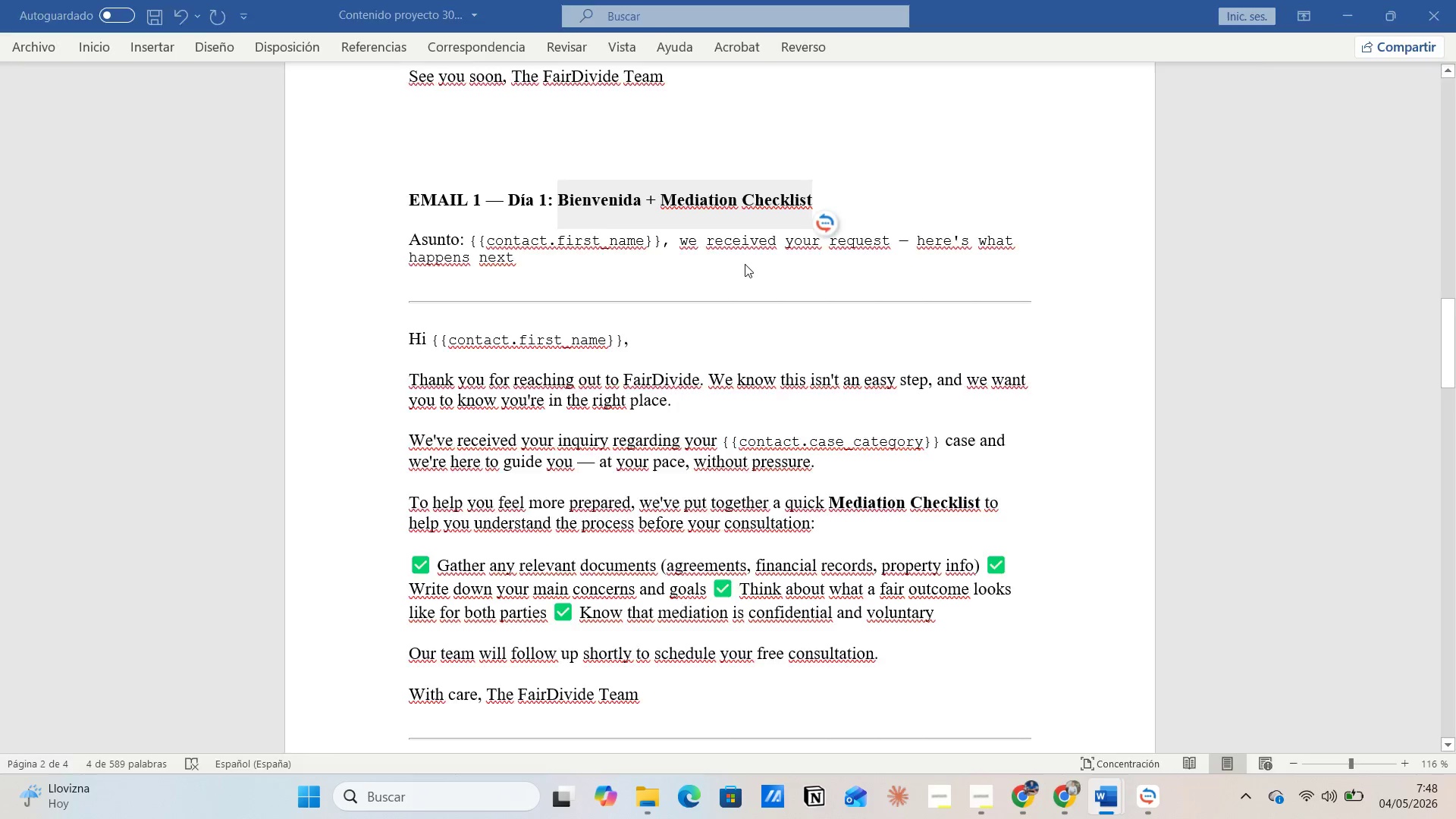 
key(Alt+Tab)
 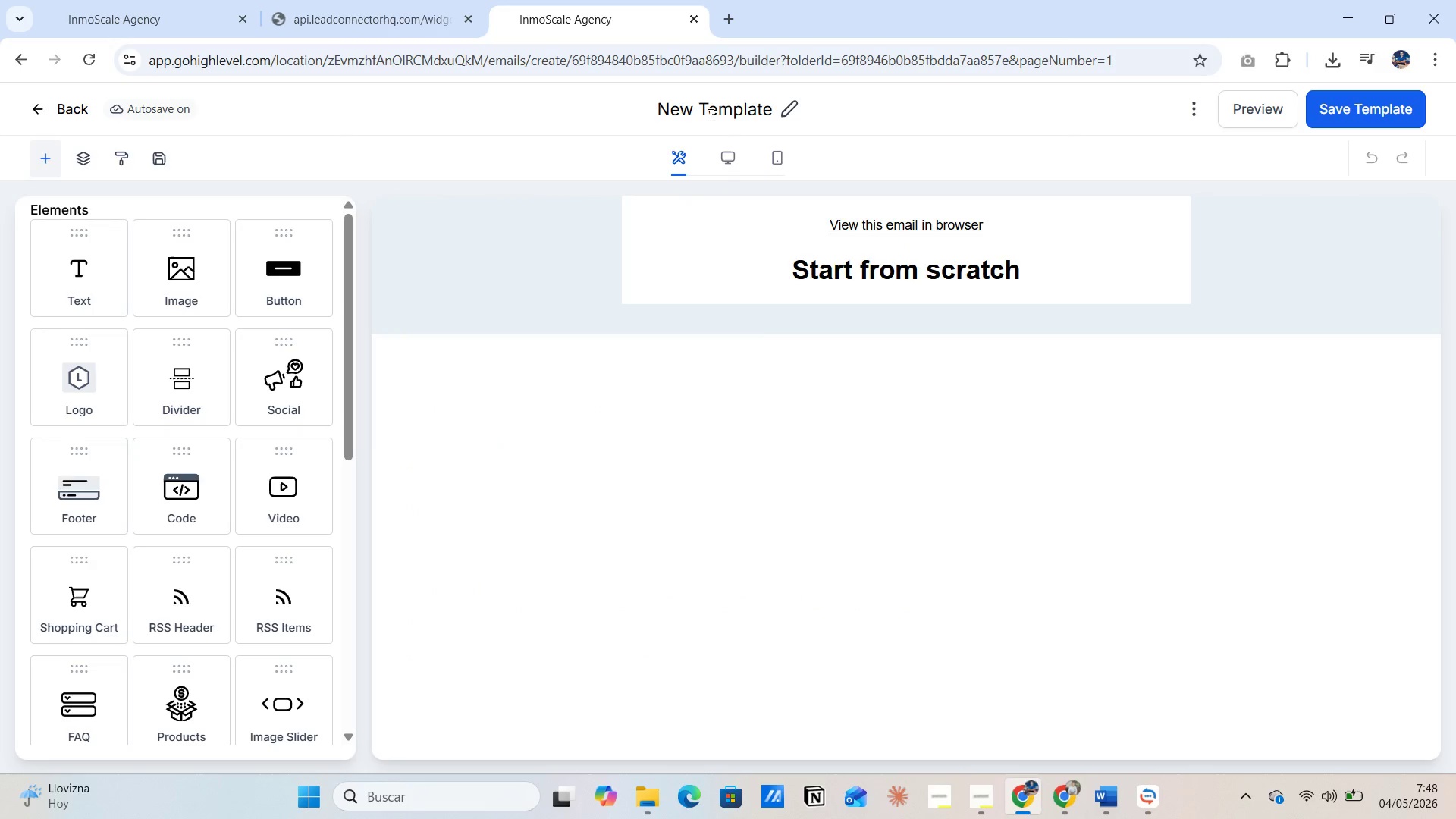 
left_click([713, 108])
 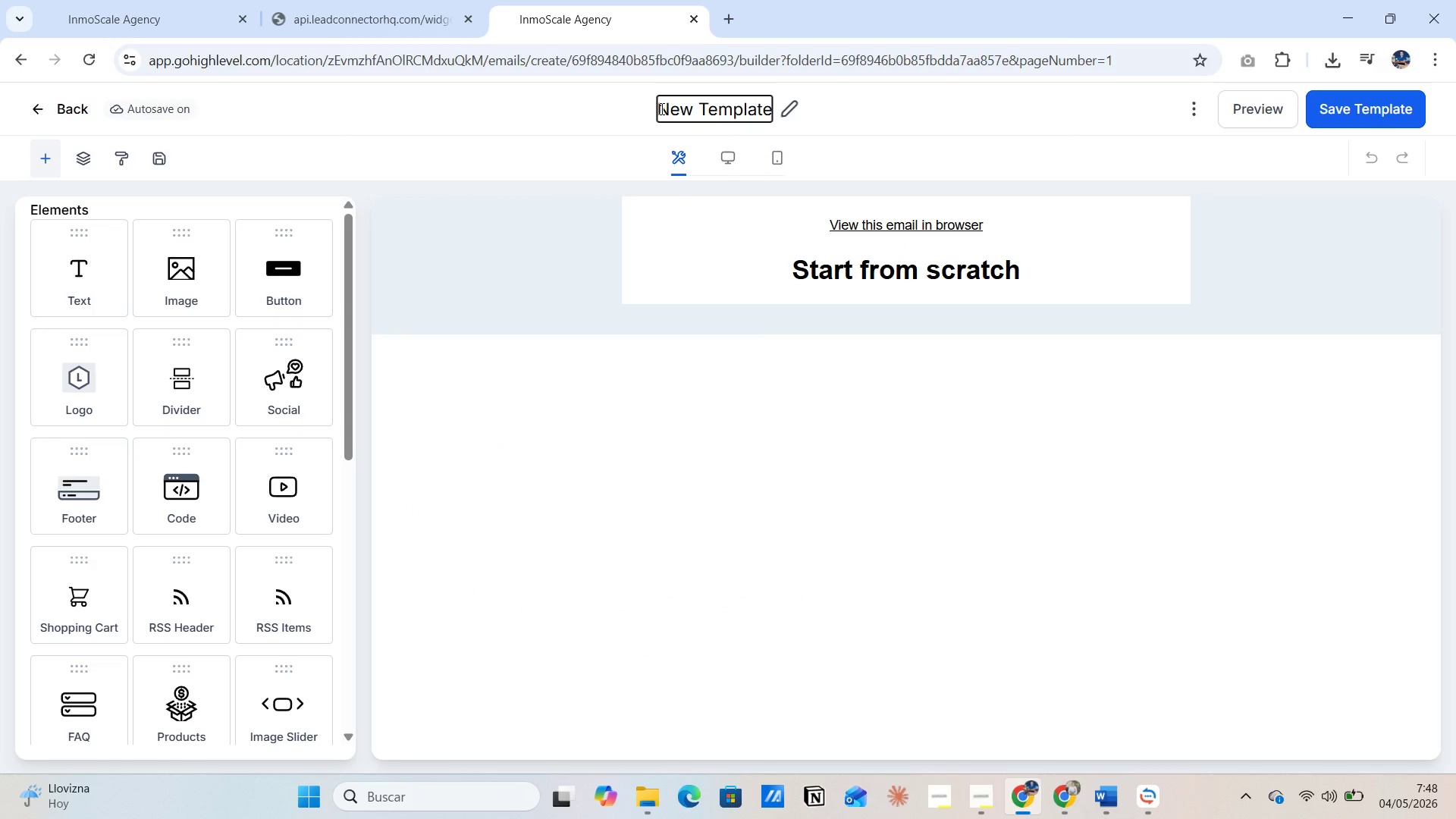 
left_click_drag(start_coordinate=[661, 108], to_coordinate=[771, 108])
 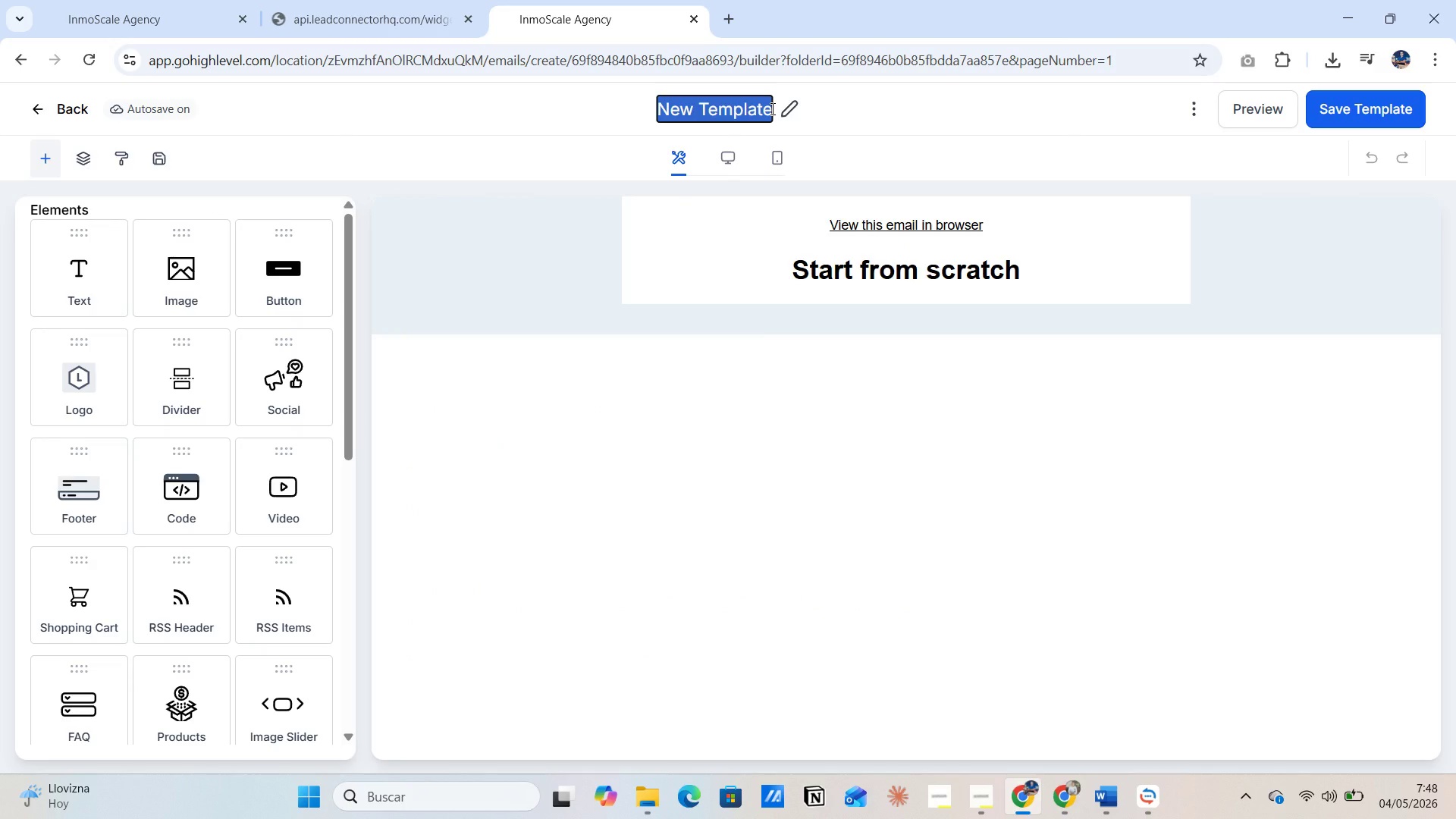 
type(Welcome )
 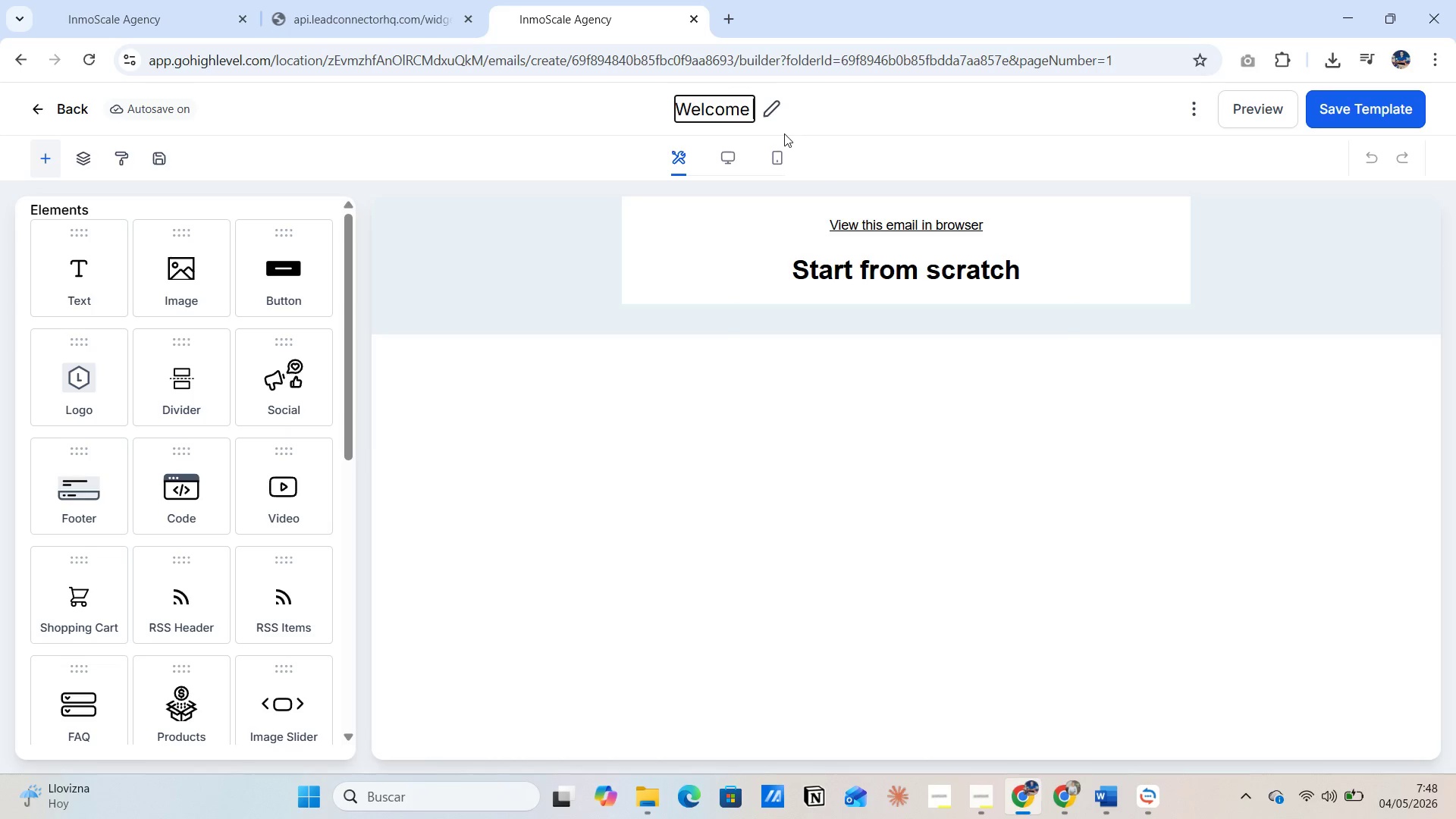 
key(Control+V)
 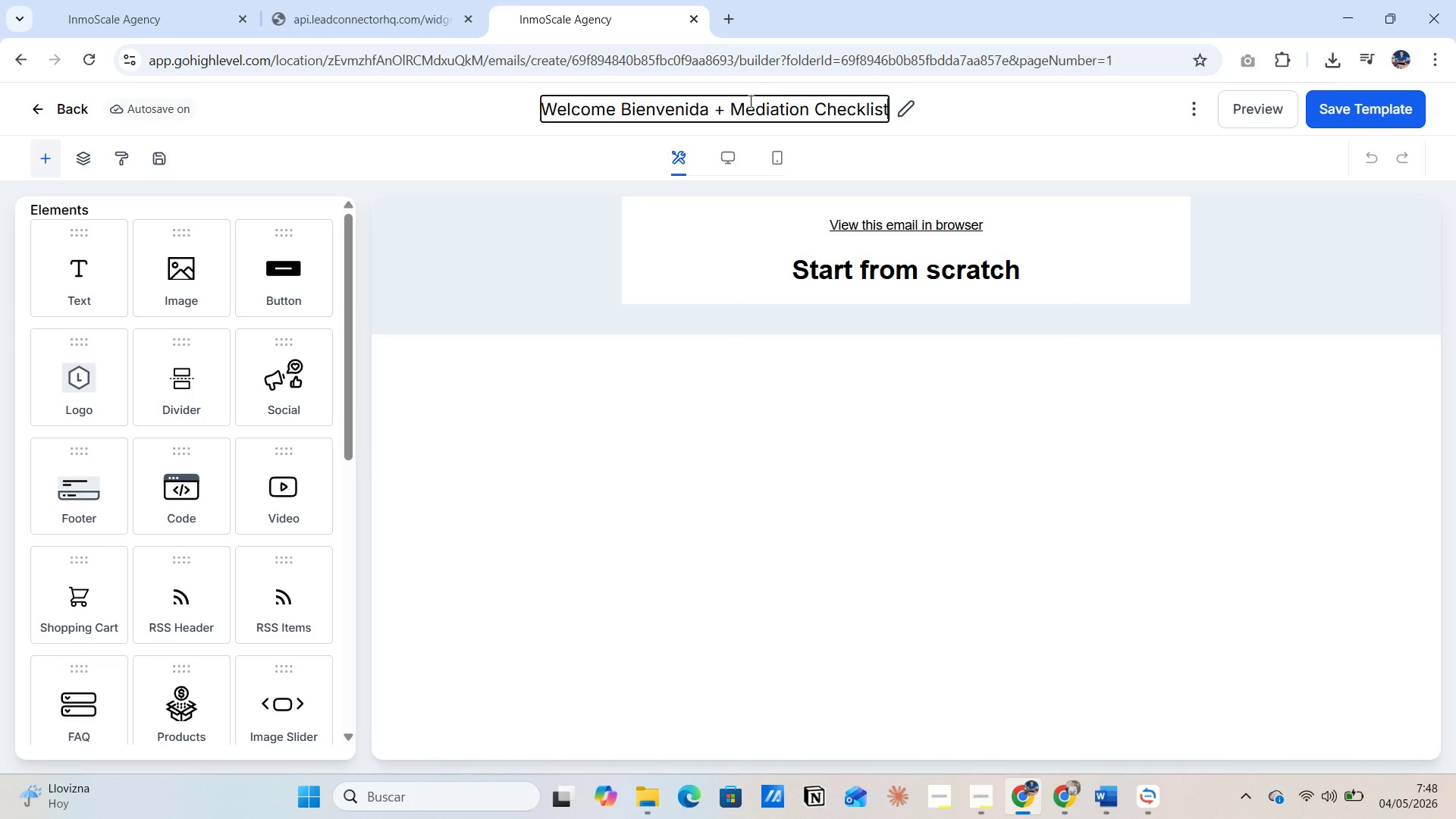 
left_click([721, 106])
 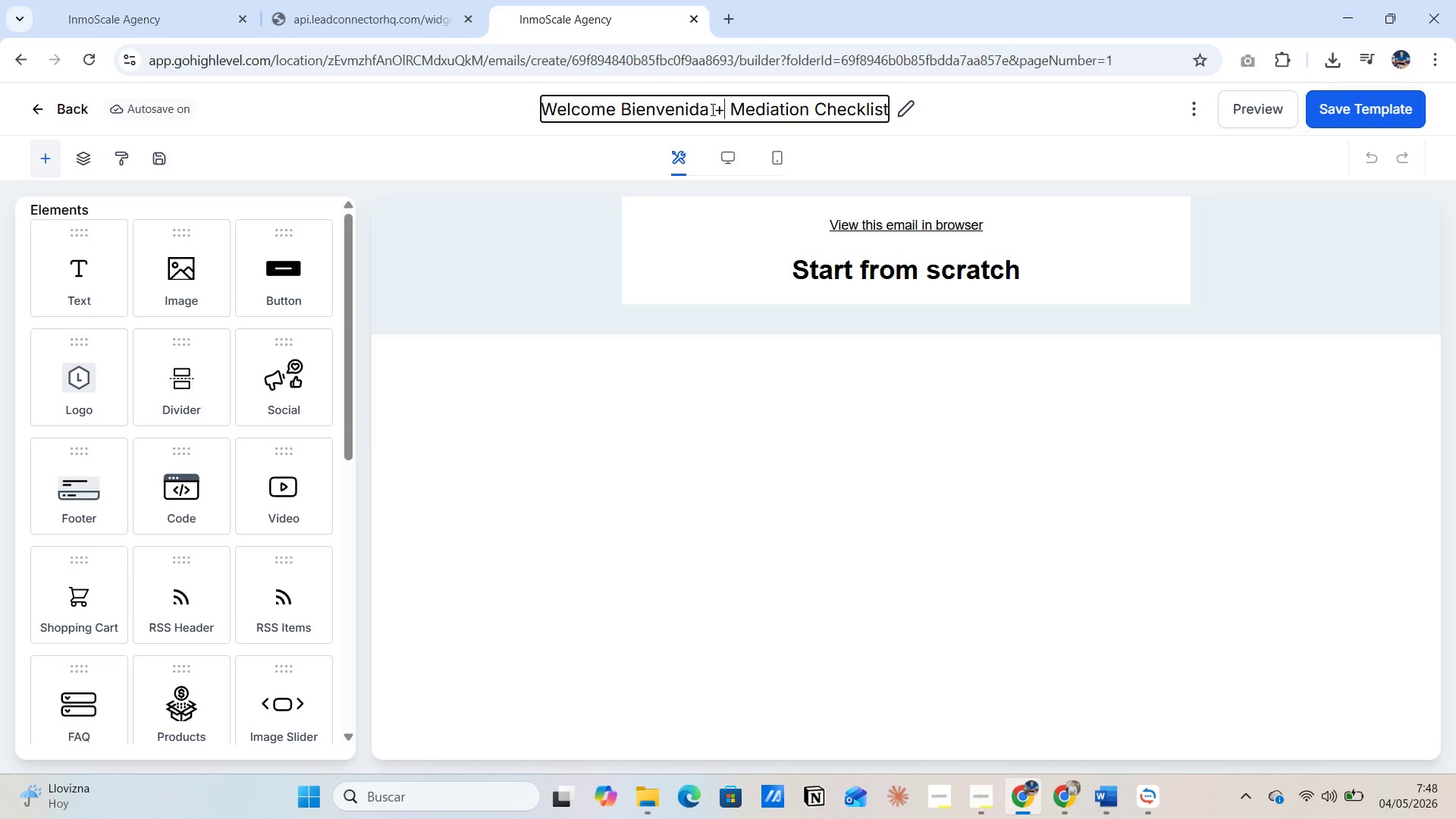 
left_click([711, 109])
 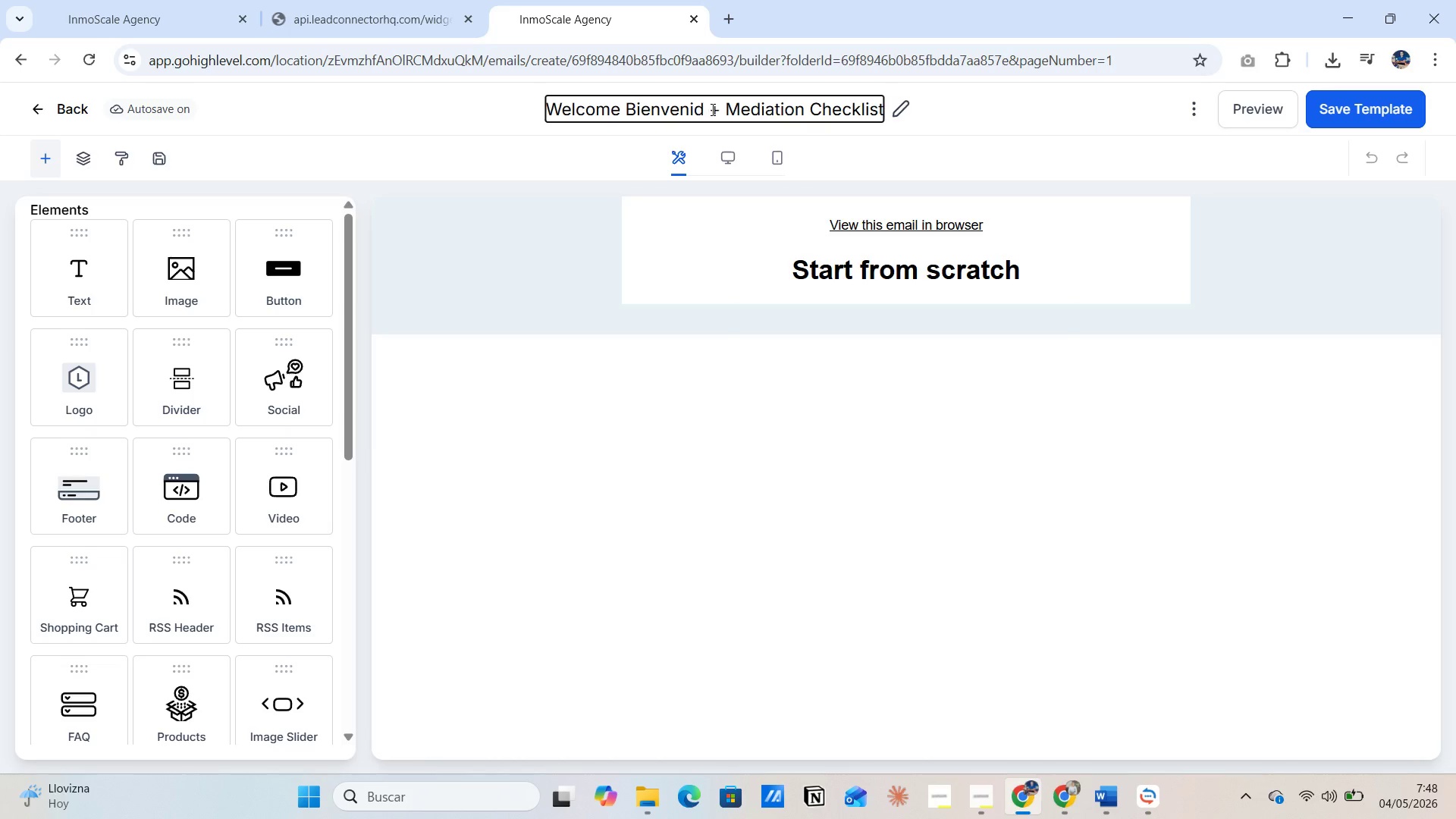 
key(Backspace)
 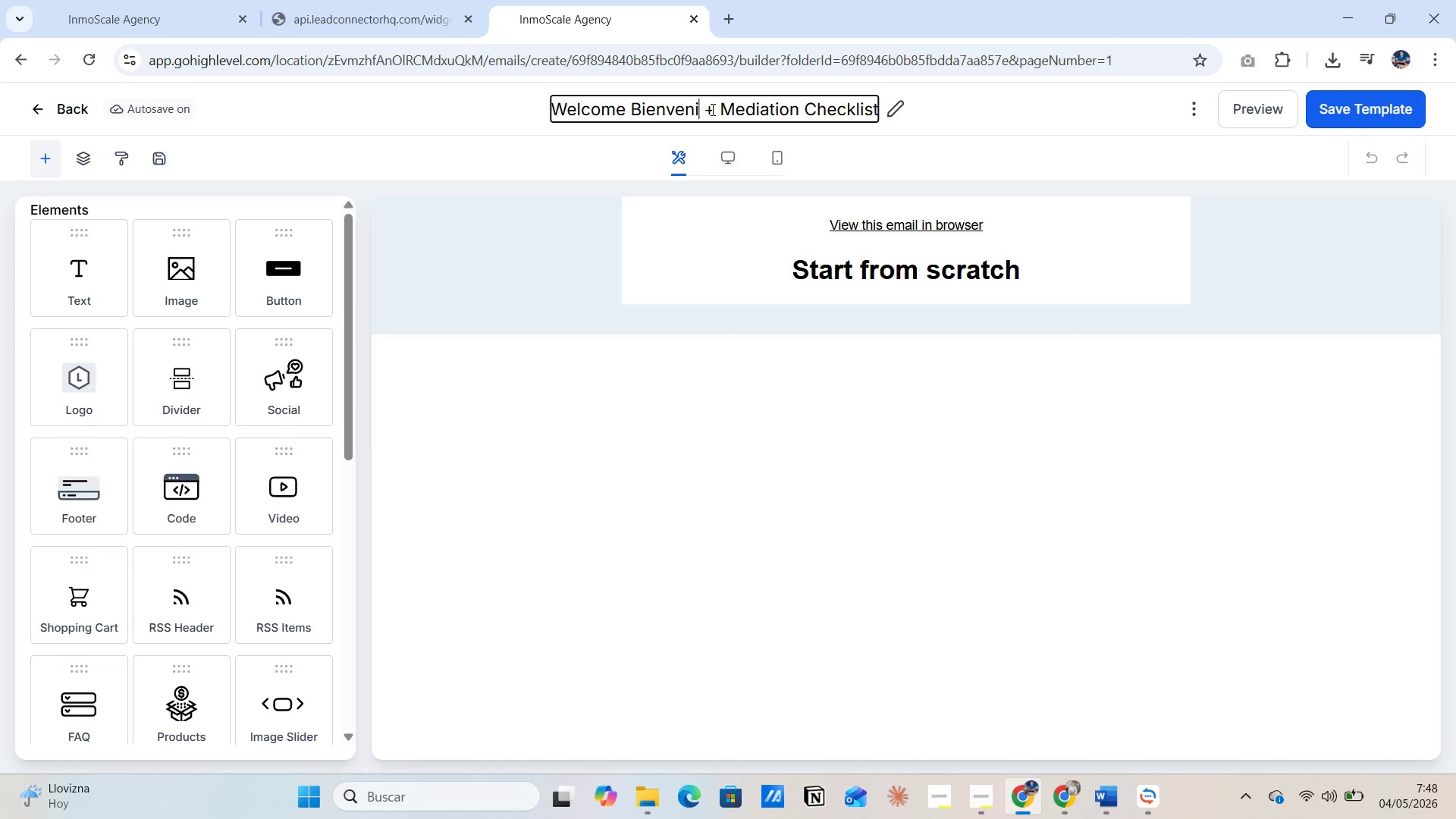 
key(Backspace)
 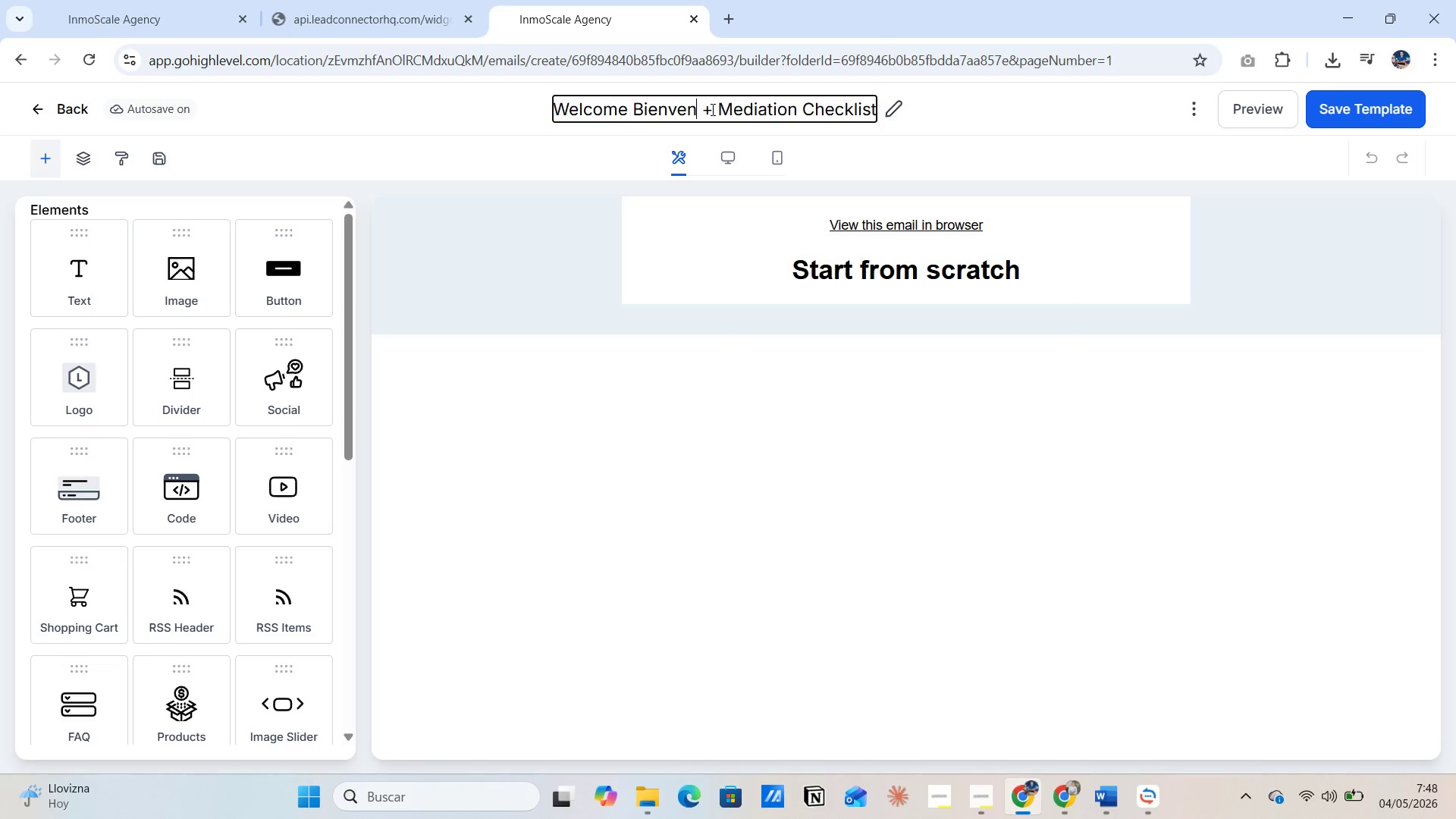 
key(Backspace)
 